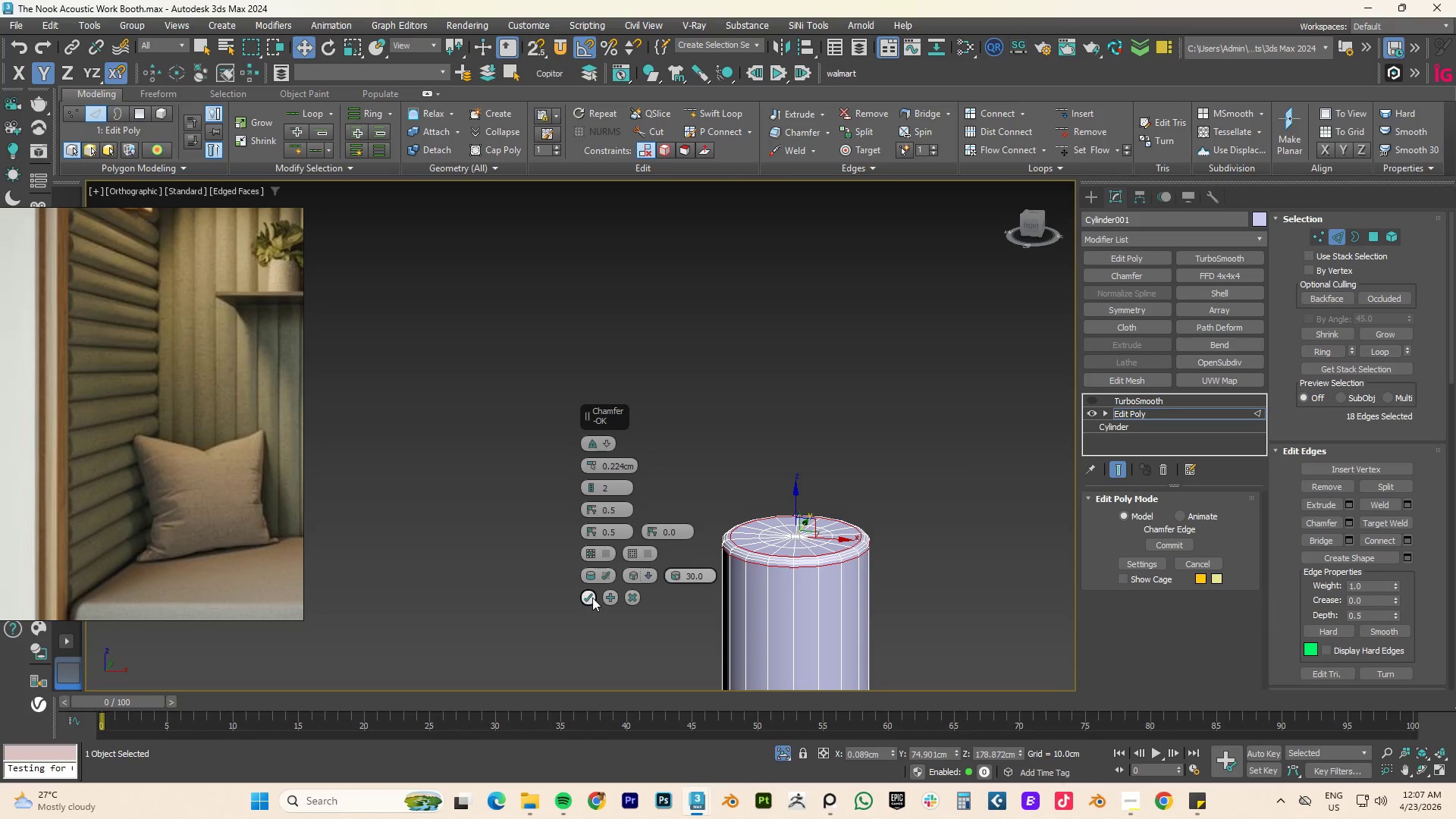 
left_click([590, 598])
 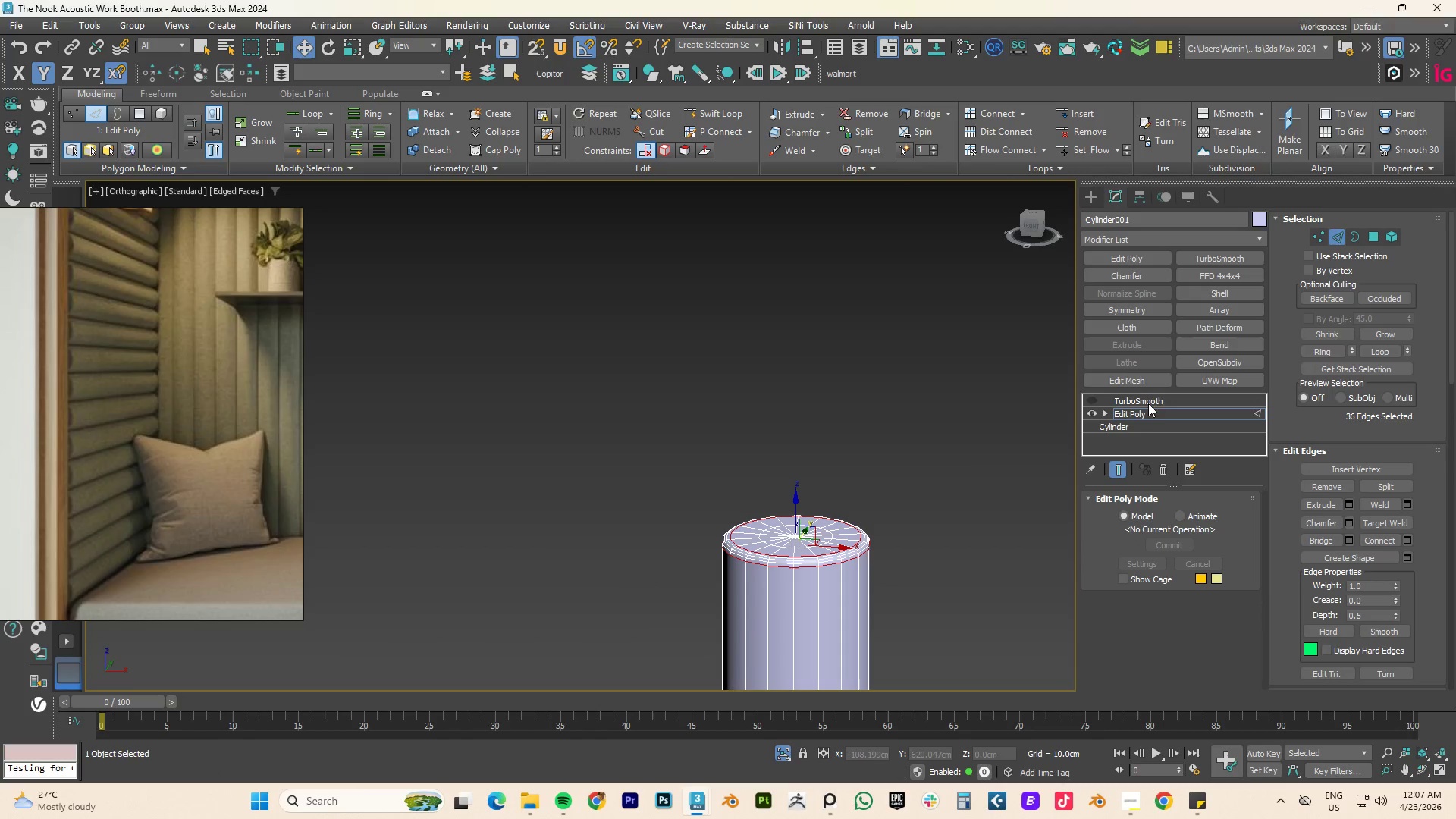 
left_click([1141, 415])
 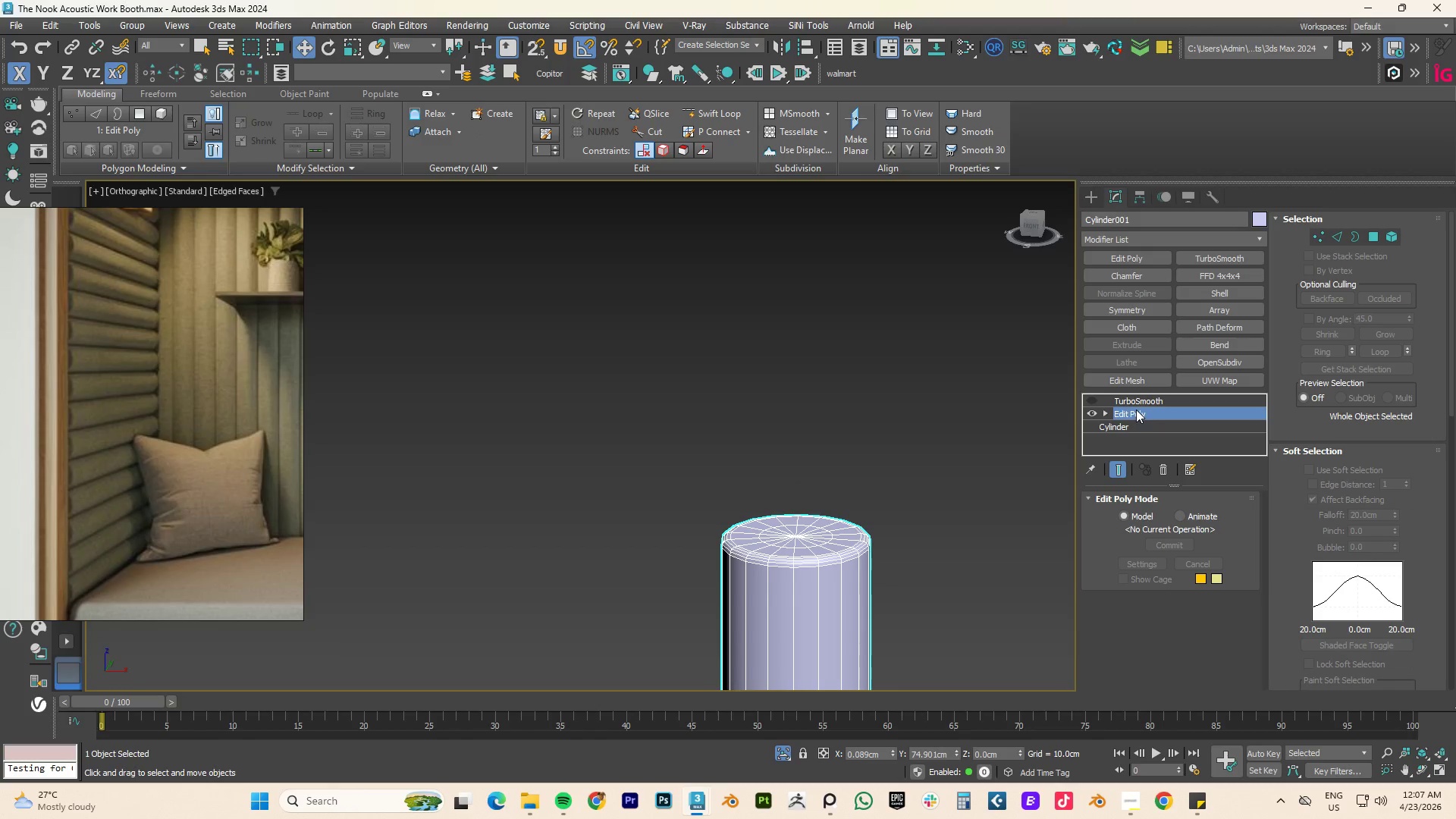 
type(tz)
 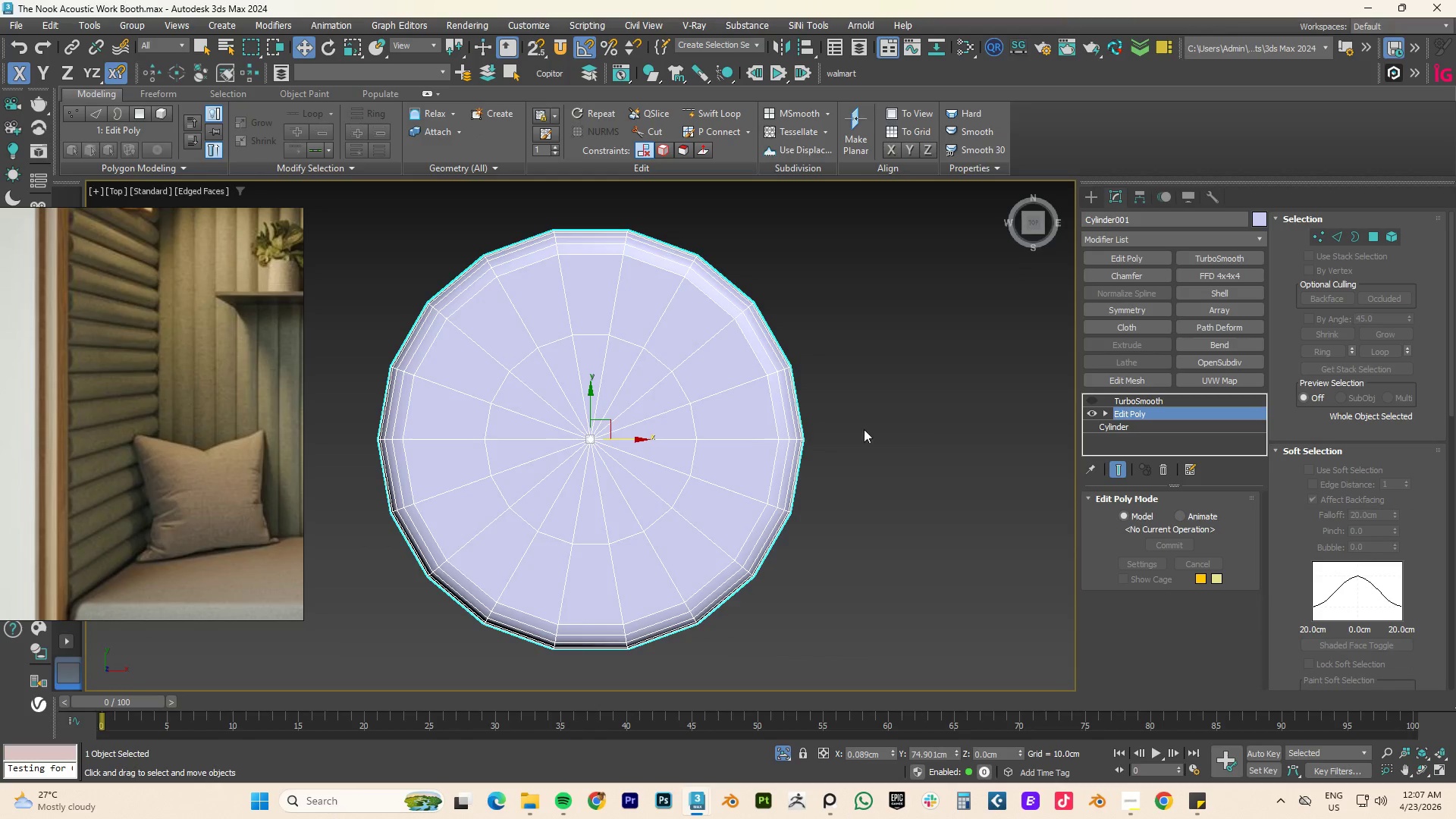 
scroll: coordinate [858, 428], scroll_direction: down, amount: 3.0
 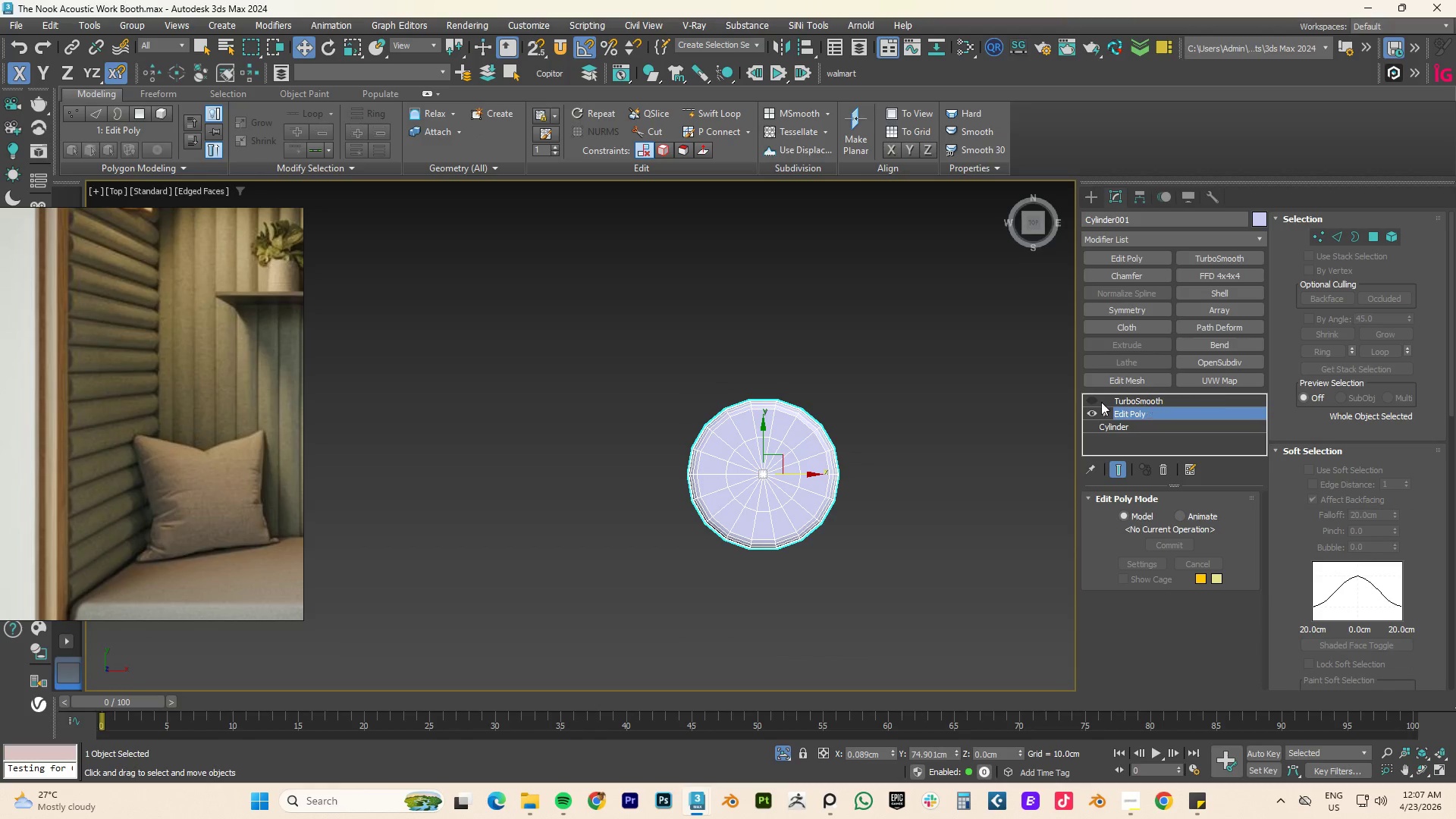 
key(1)
 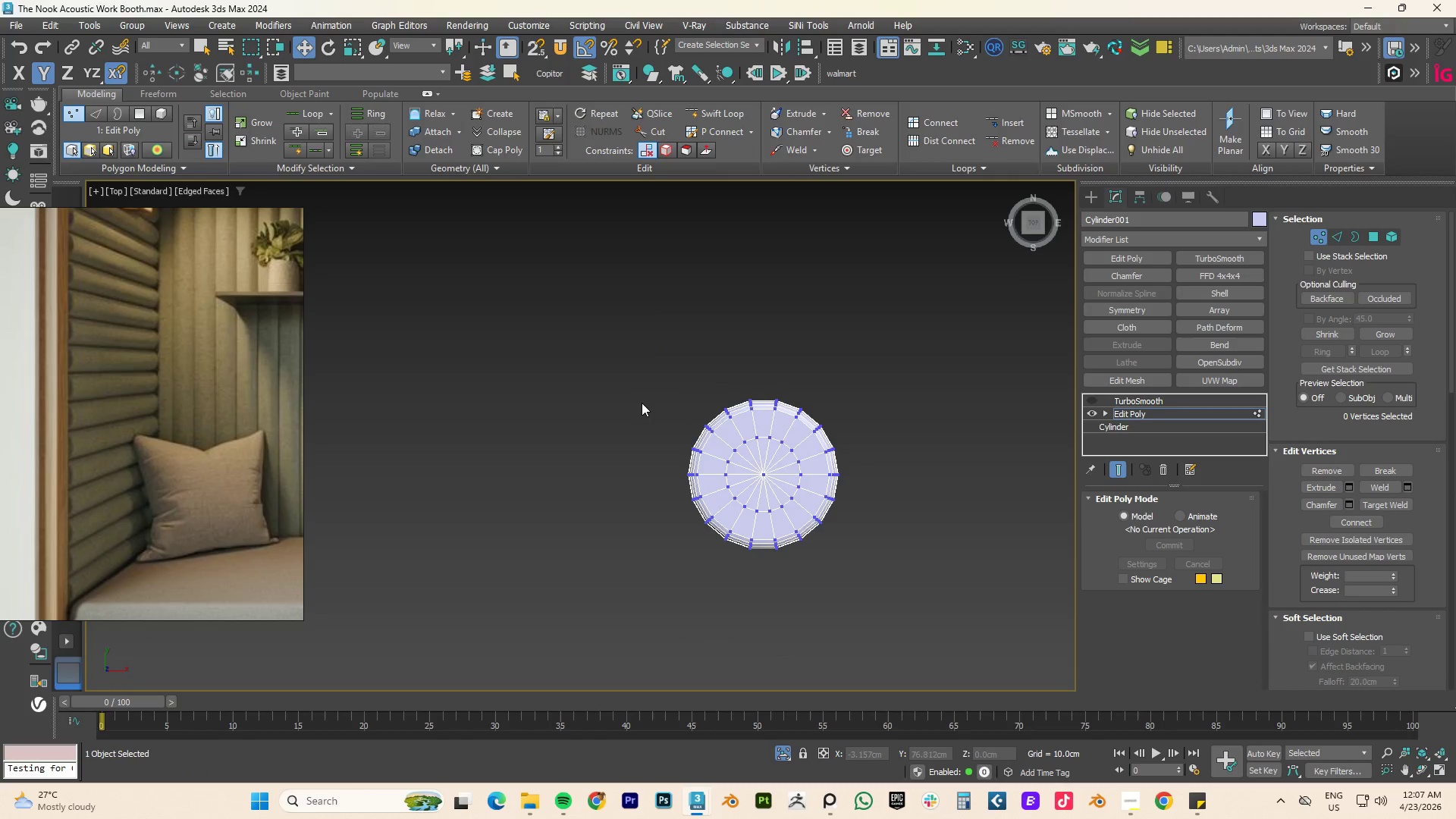 
left_click_drag(start_coordinate=[639, 405], to_coordinate=[983, 468])
 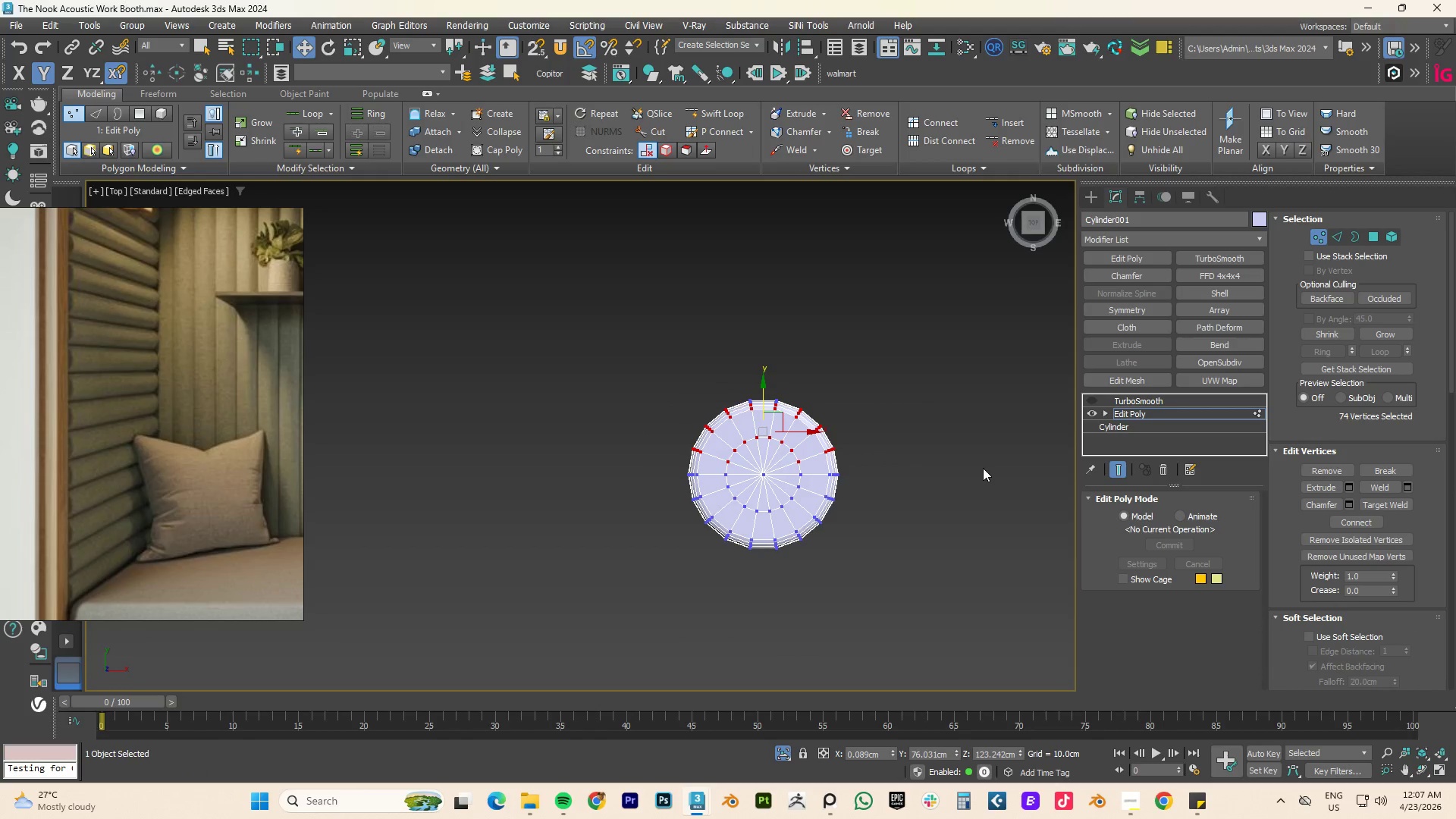 
hold_key(key=Delete, duration=0.31)
 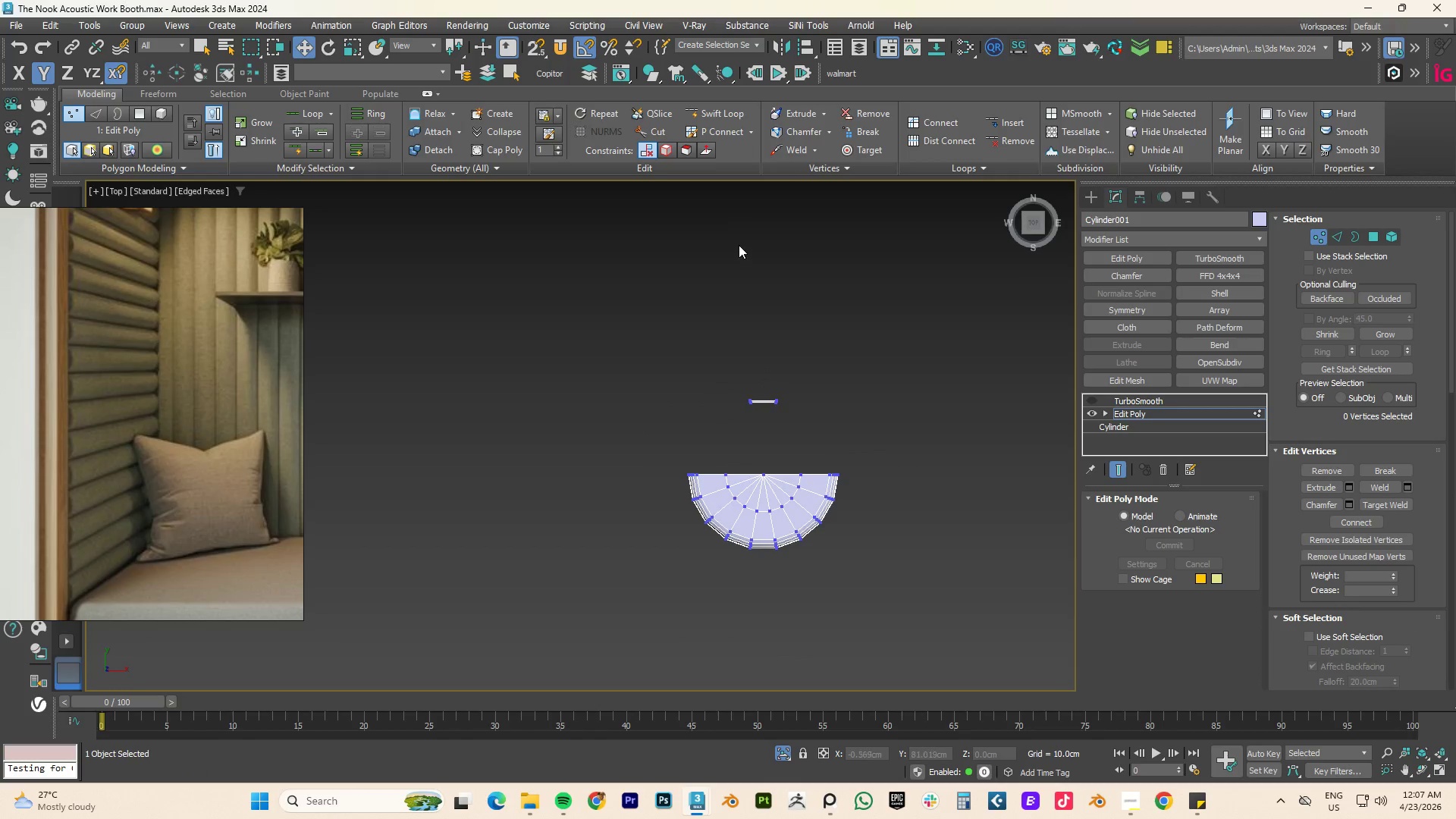 
left_click_drag(start_coordinate=[841, 287], to_coordinate=[693, 420])
 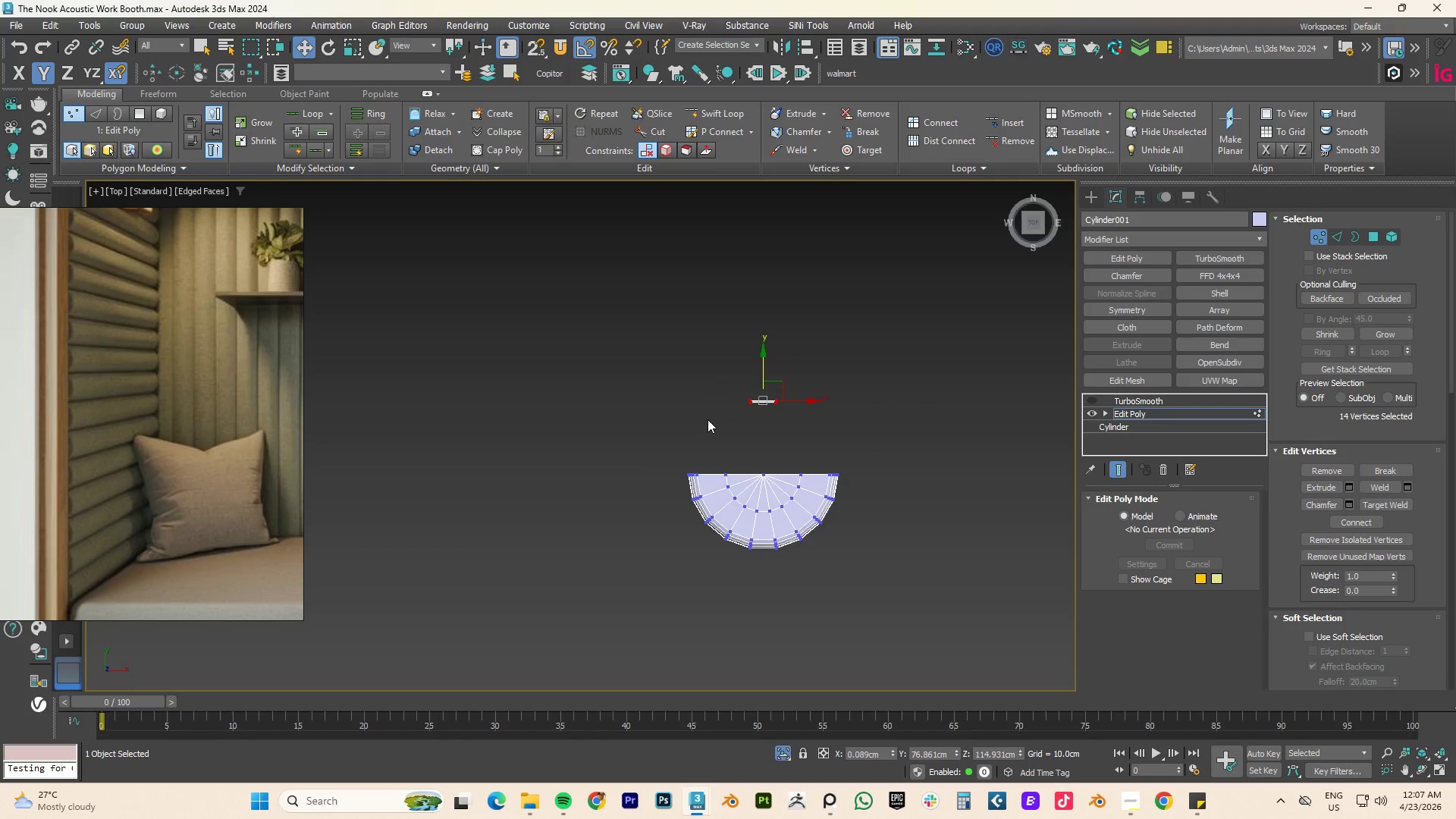 
key(Delete)
 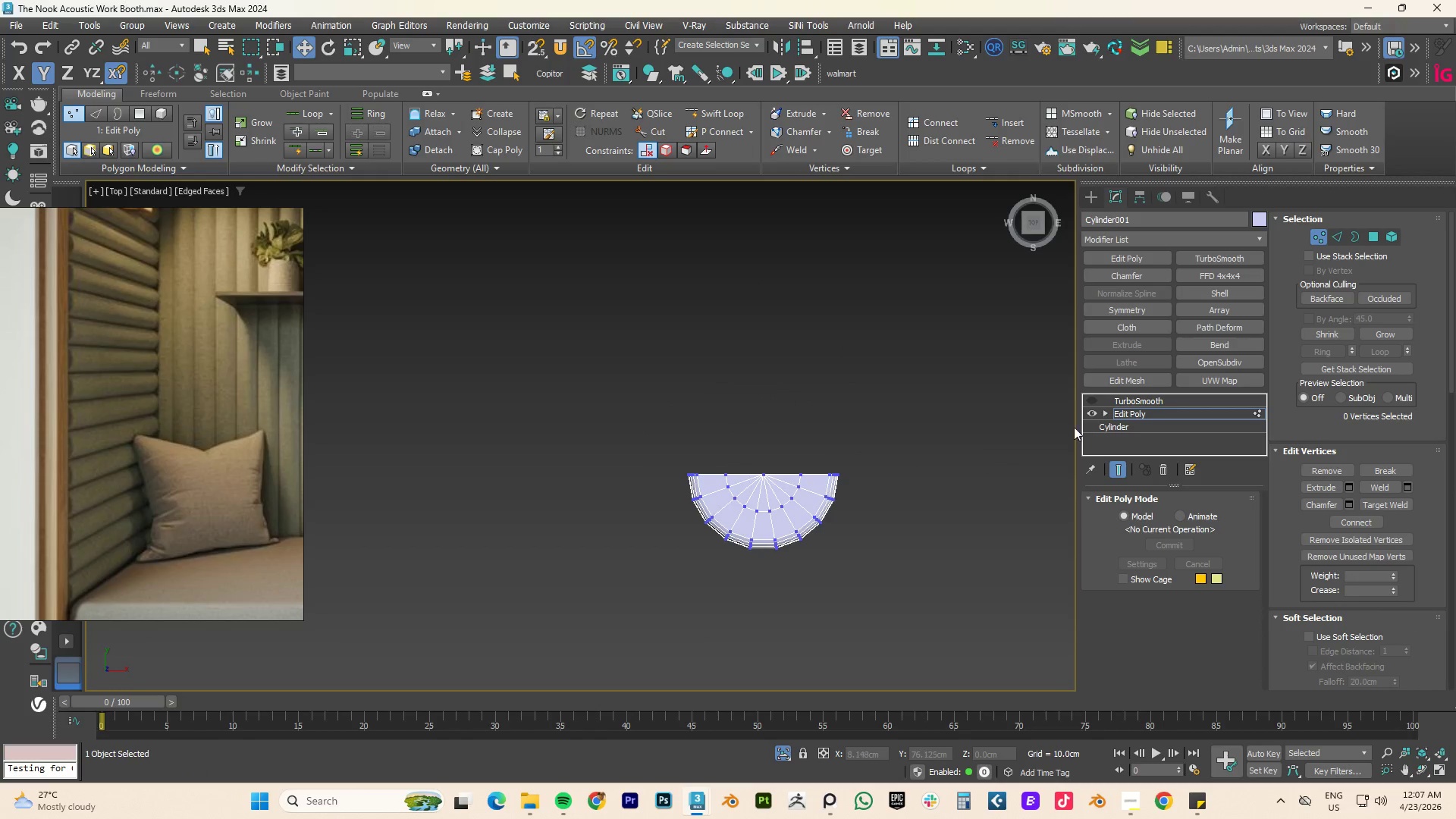 
left_click([1136, 416])
 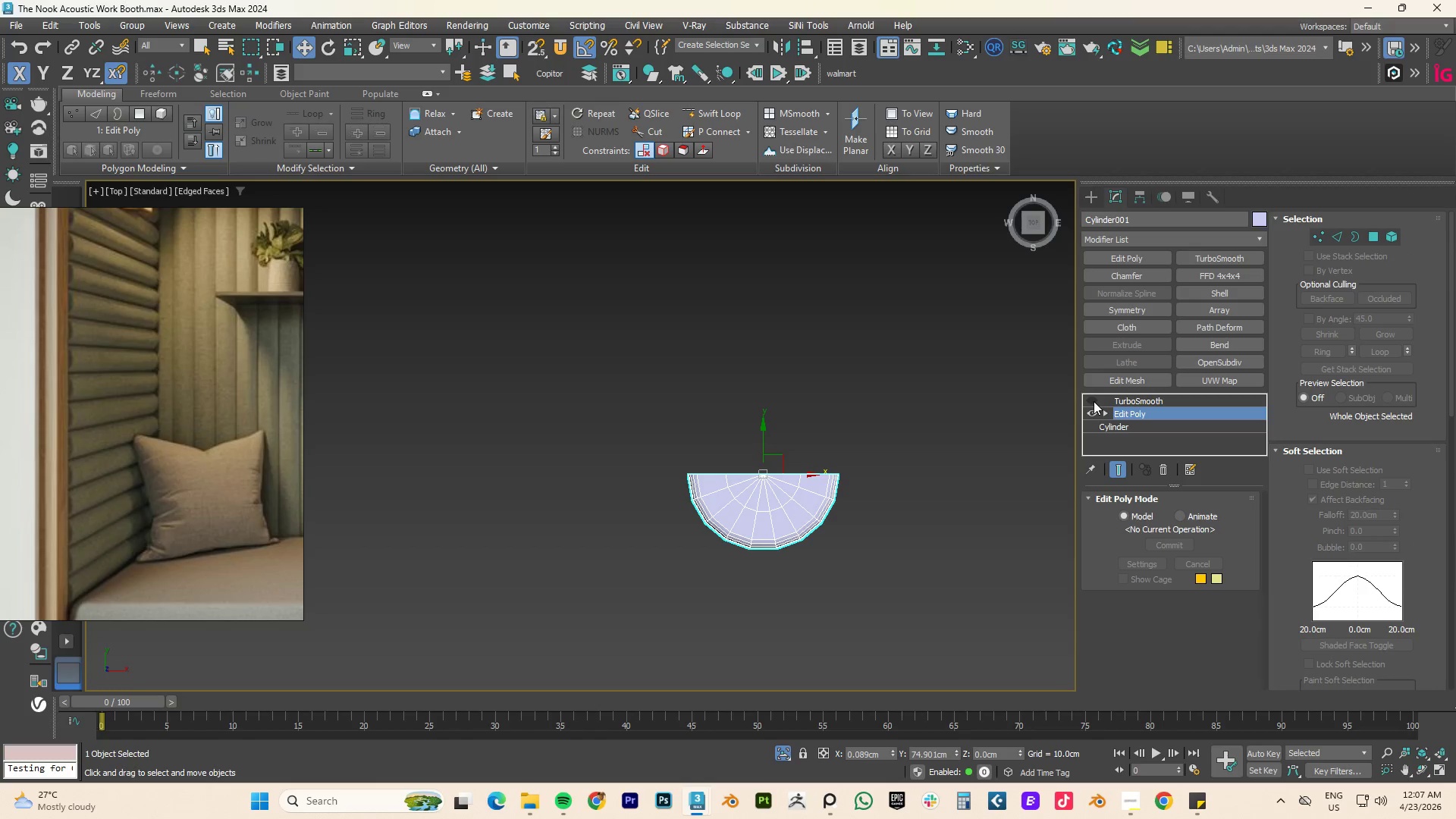 
left_click([1094, 401])
 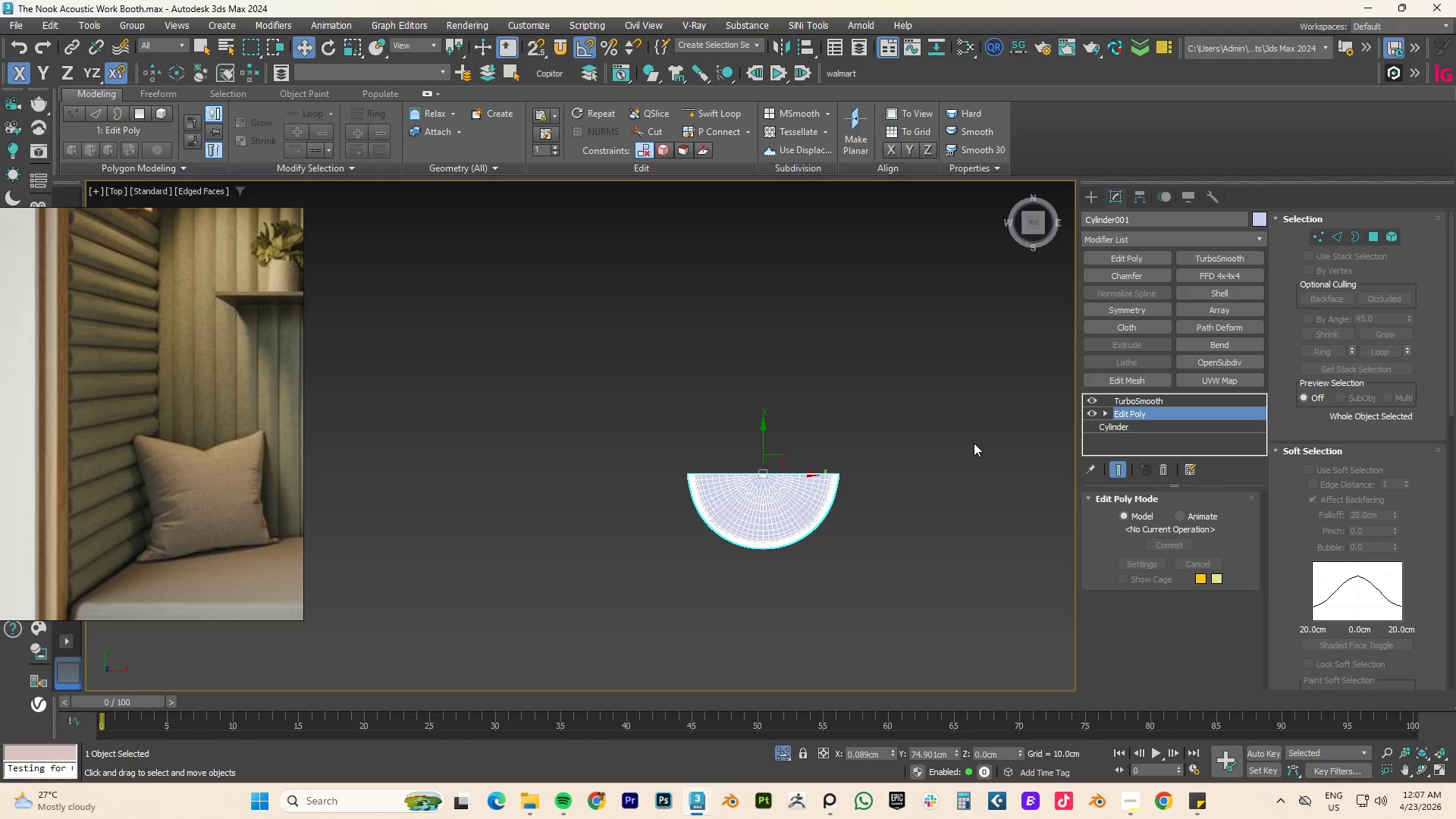 
type(fz)
 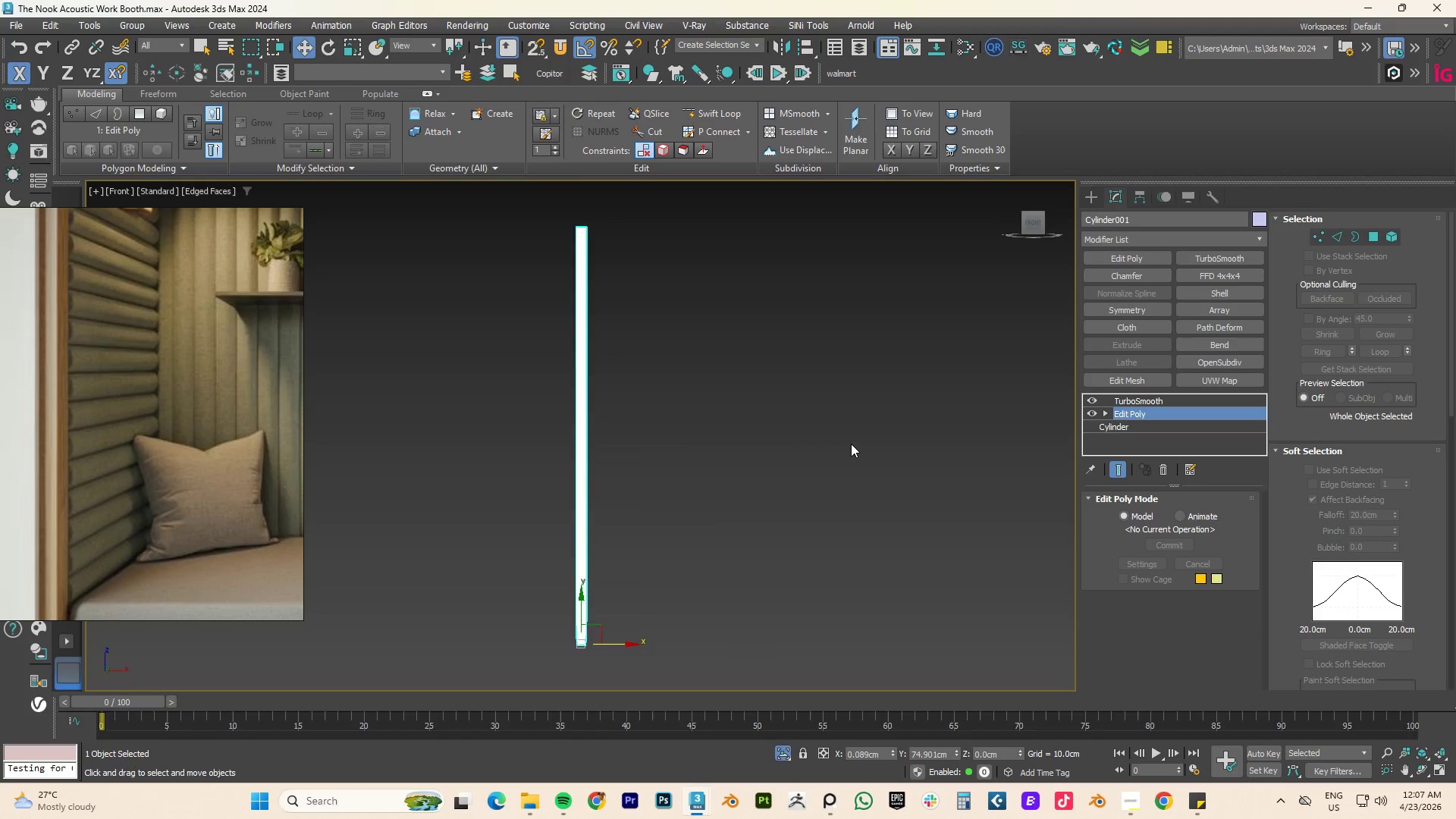 
scroll: coordinate [846, 444], scroll_direction: down, amount: 3.0
 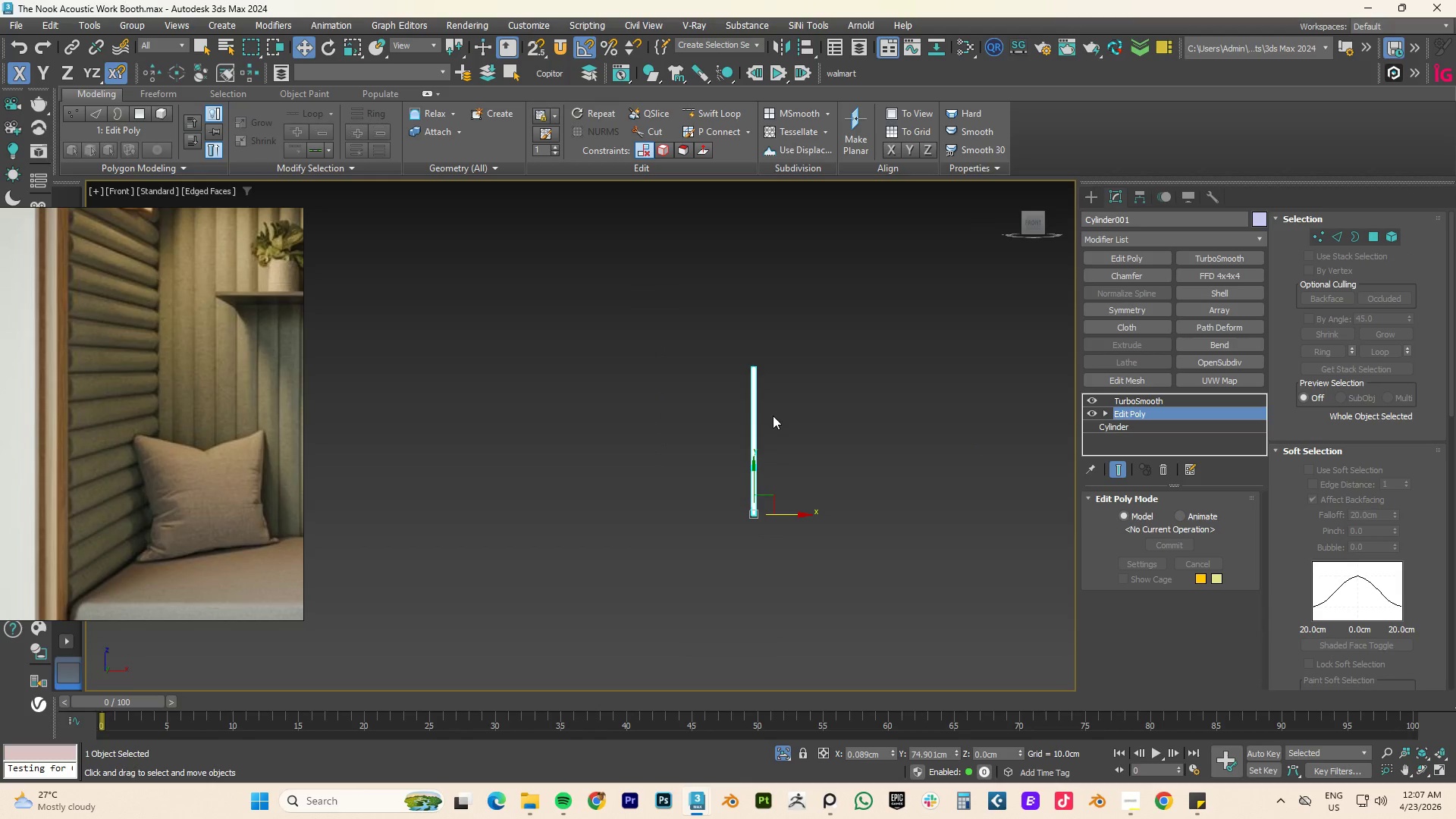 
scroll: coordinate [747, 414], scroll_direction: up, amount: 5.0
 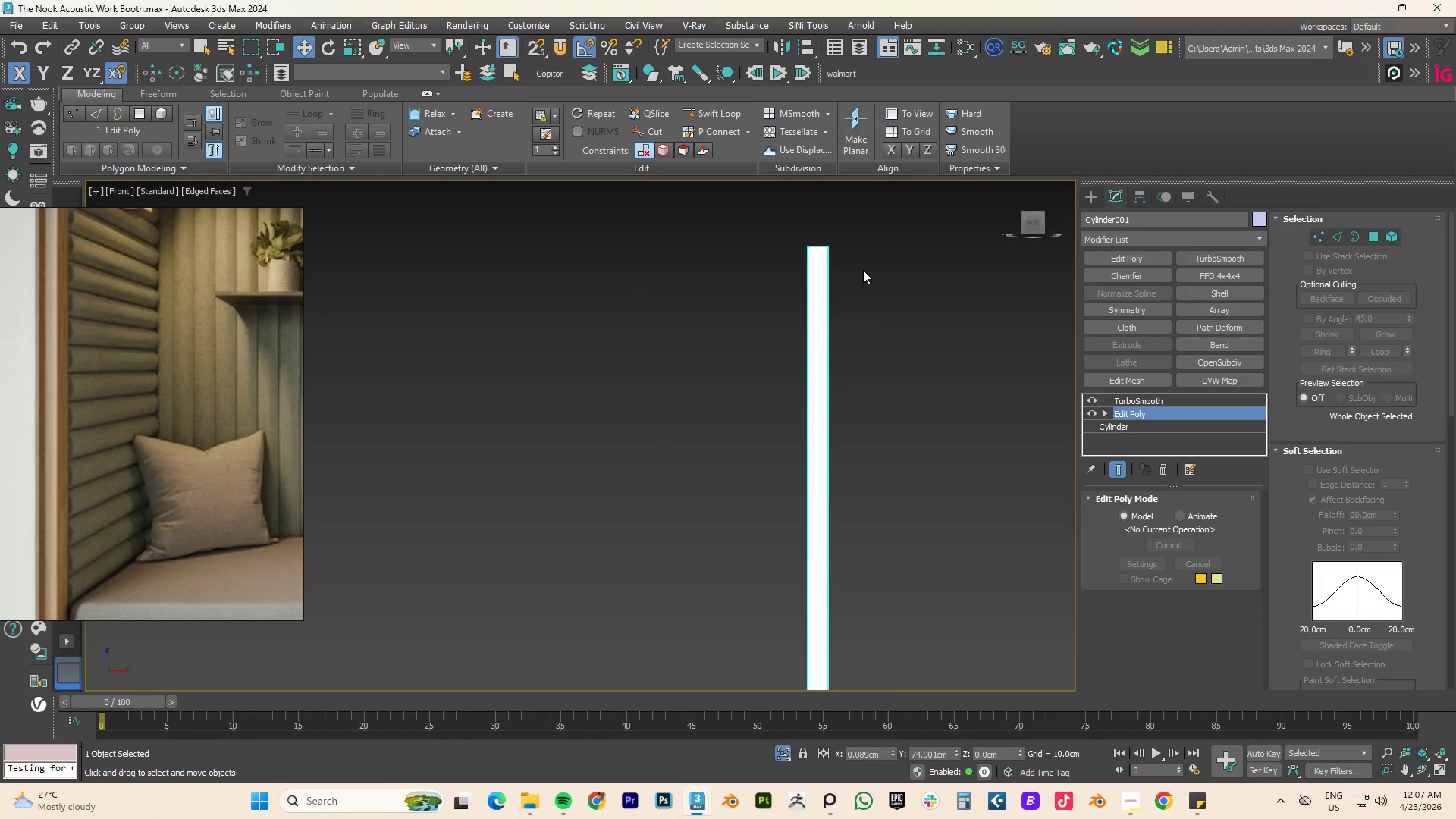 
key(F4)
 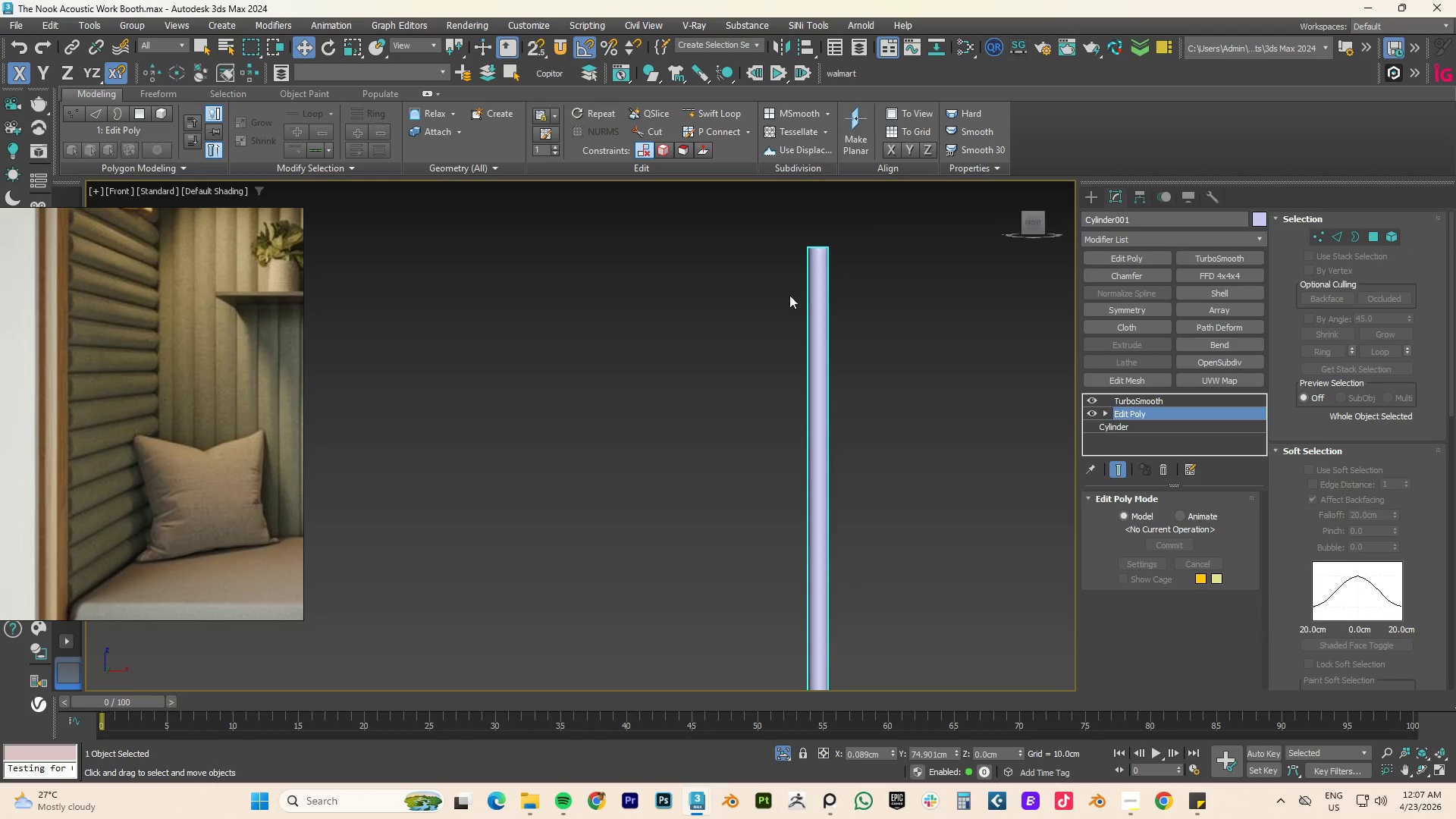 
scroll: coordinate [902, 262], scroll_direction: up, amount: 4.0
 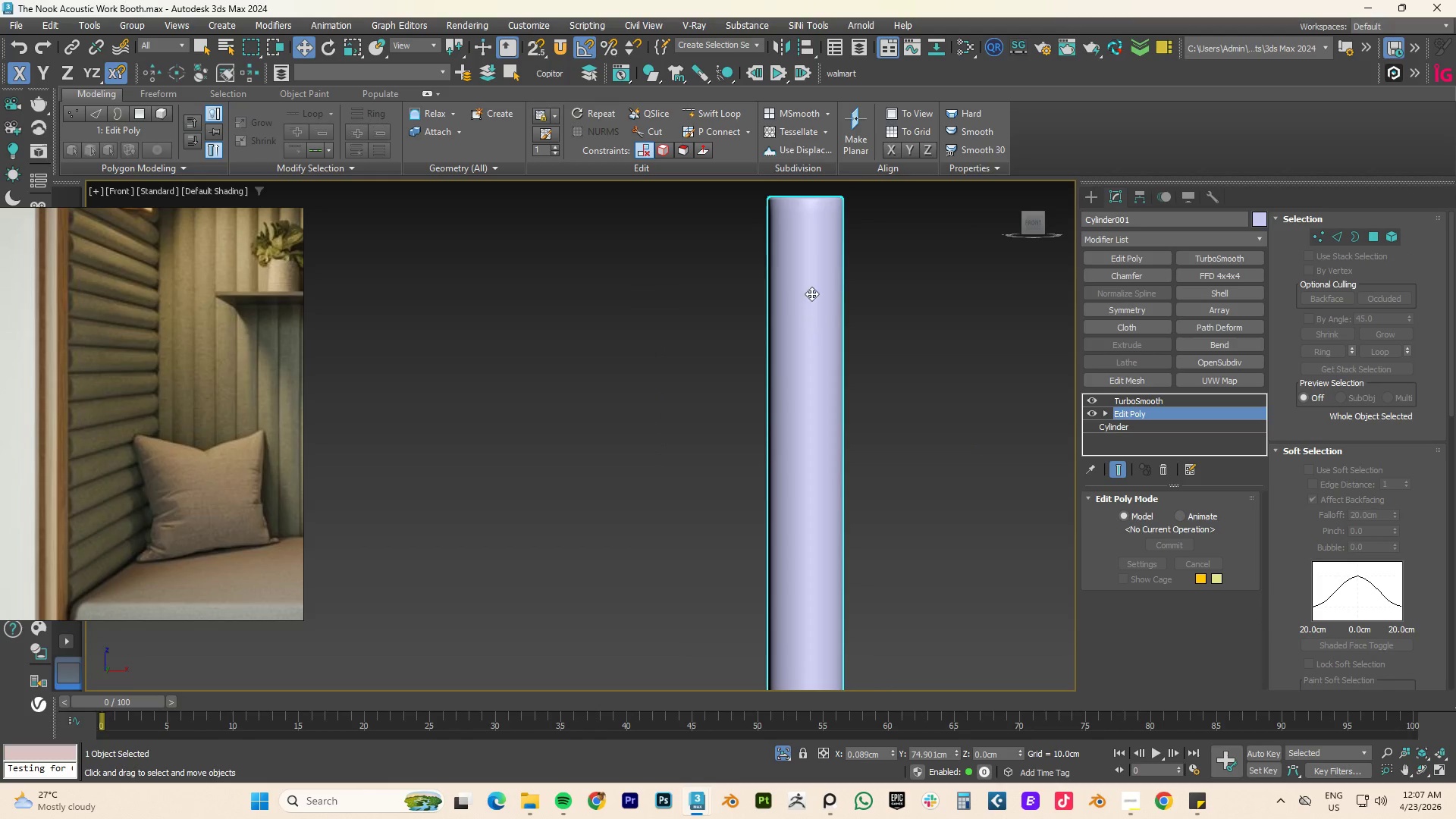 
scroll: coordinate [739, 309], scroll_direction: down, amount: 6.0
 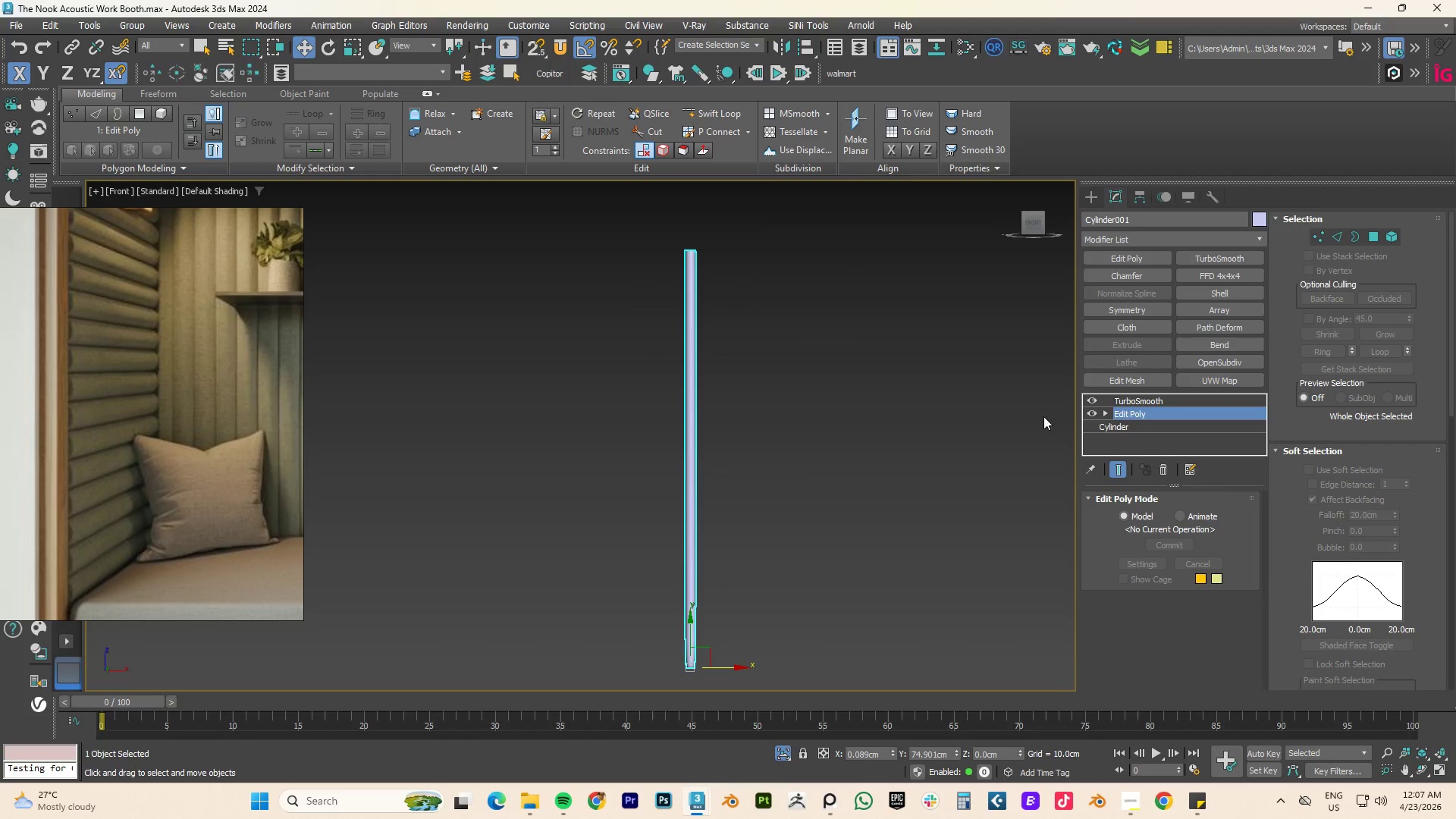 
left_click([1090, 397])
 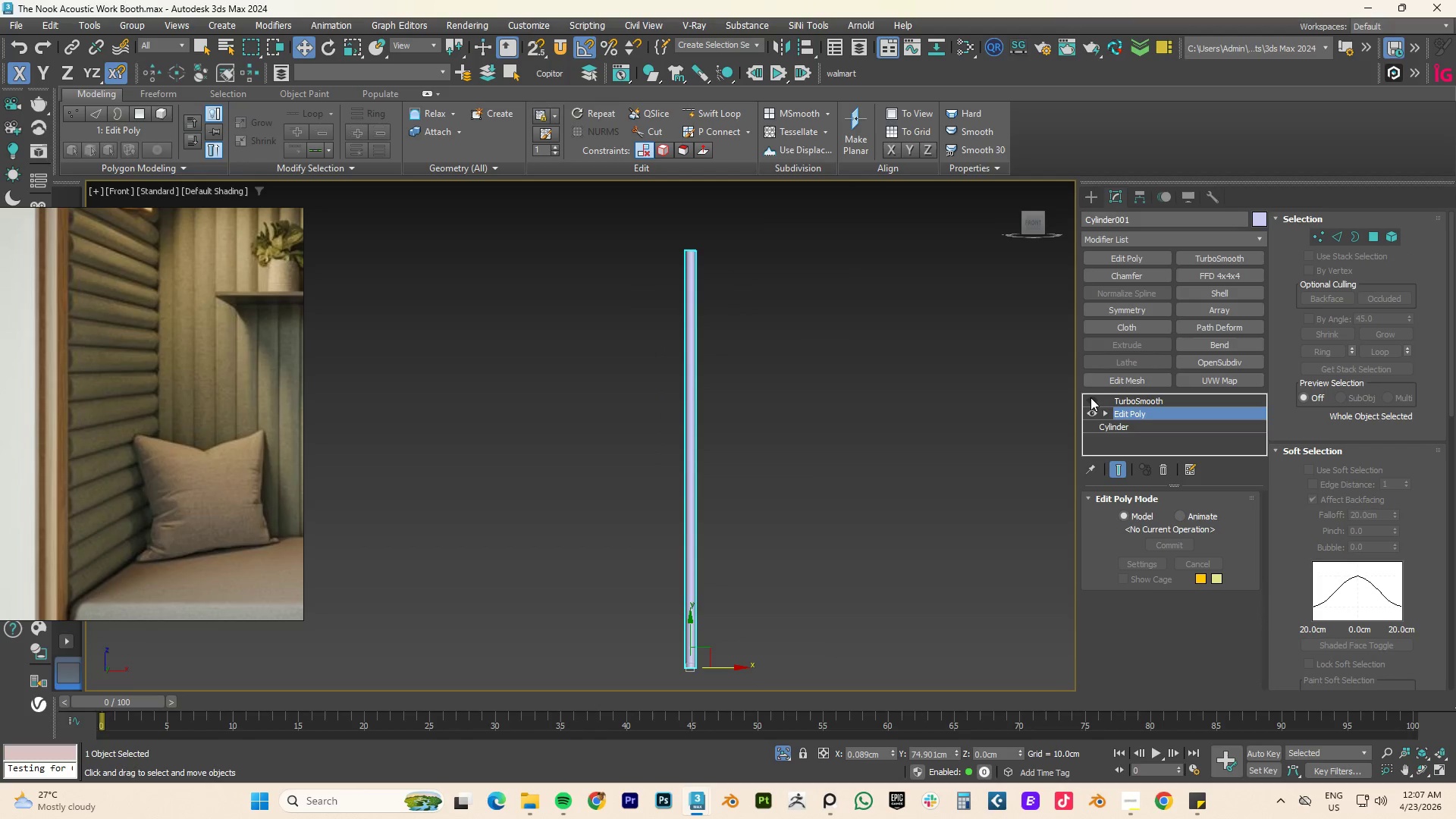 
key(F4)
 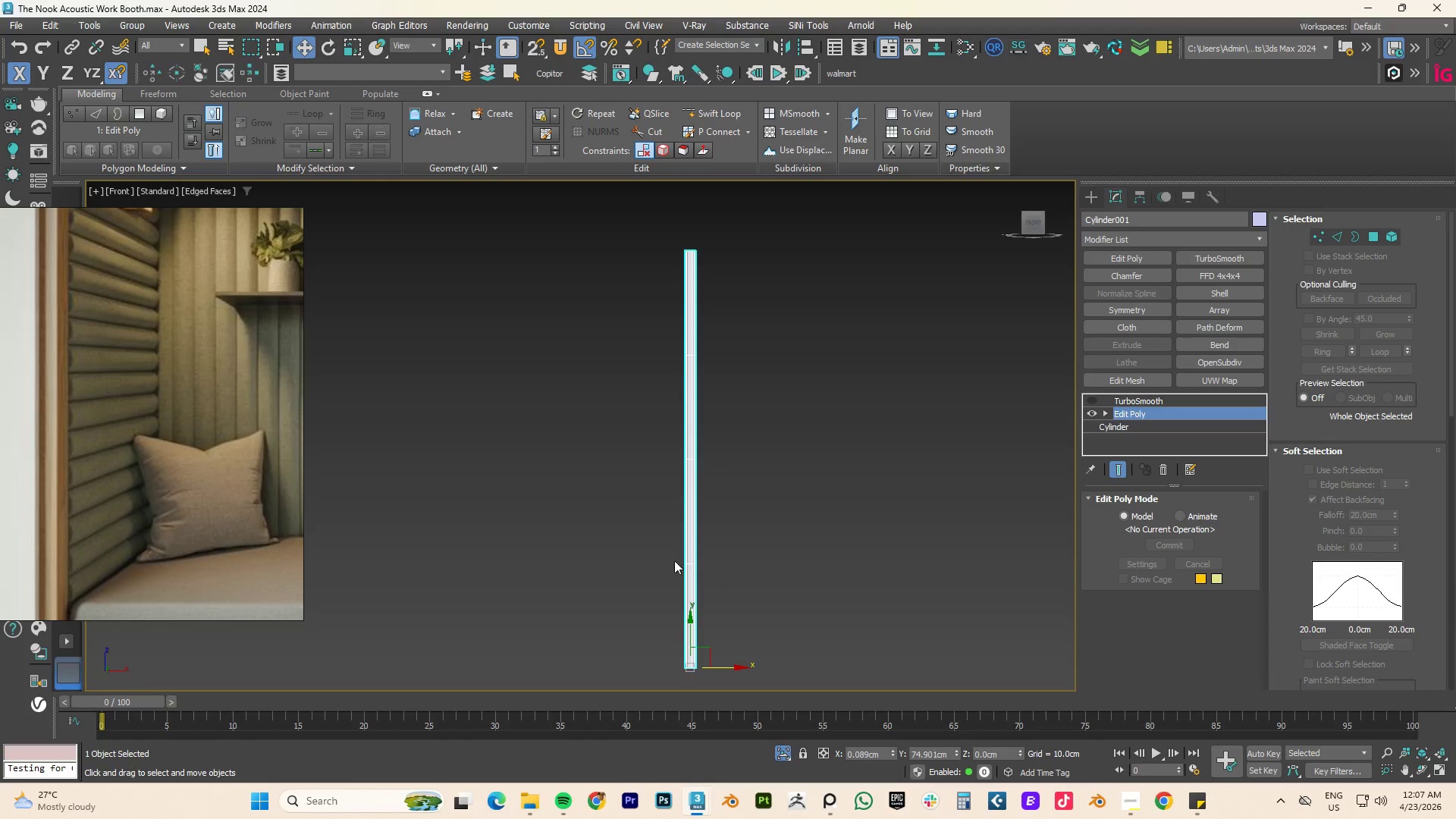 
scroll: coordinate [673, 610], scroll_direction: up, amount: 4.0
 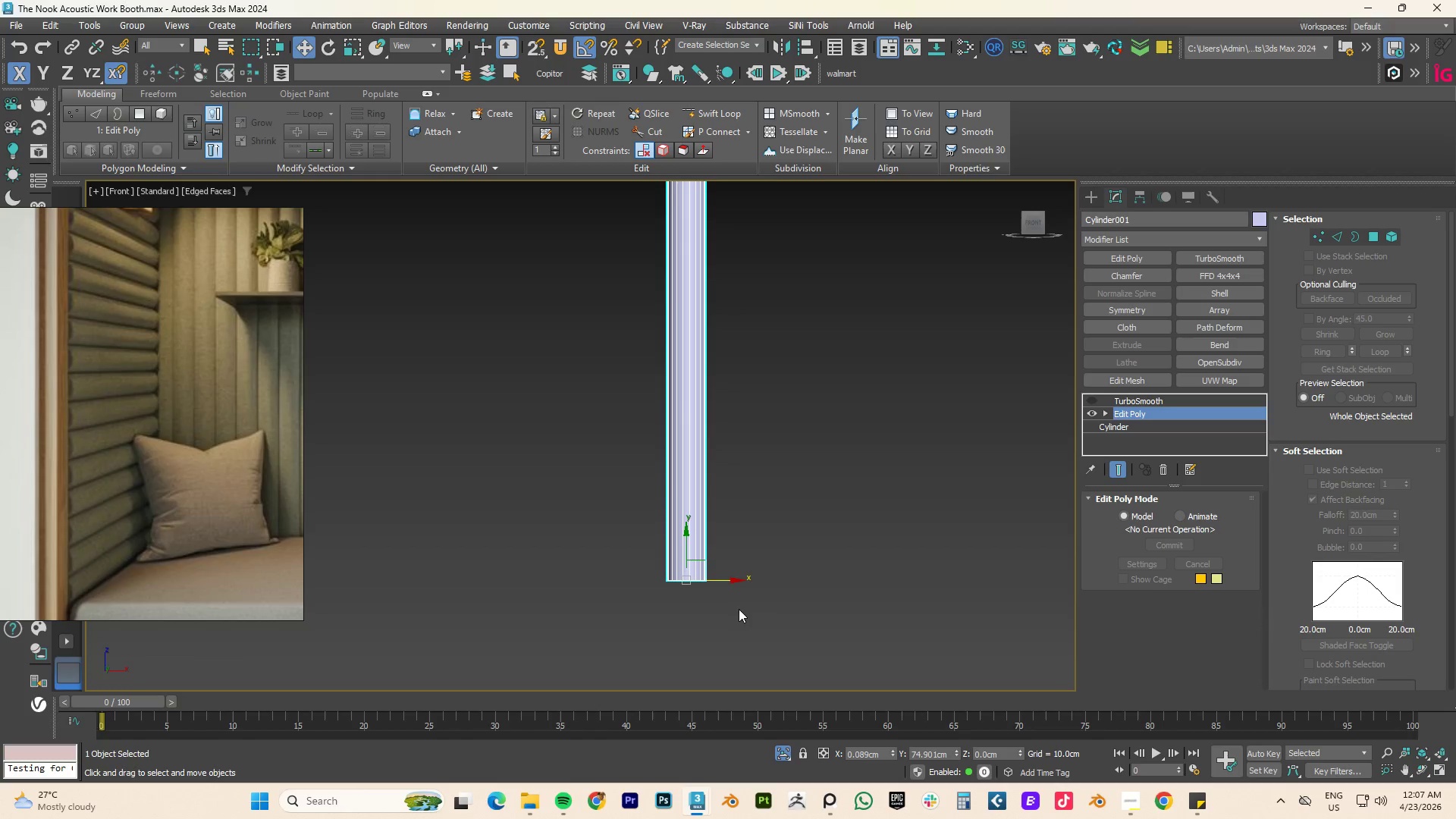 
key(1)
 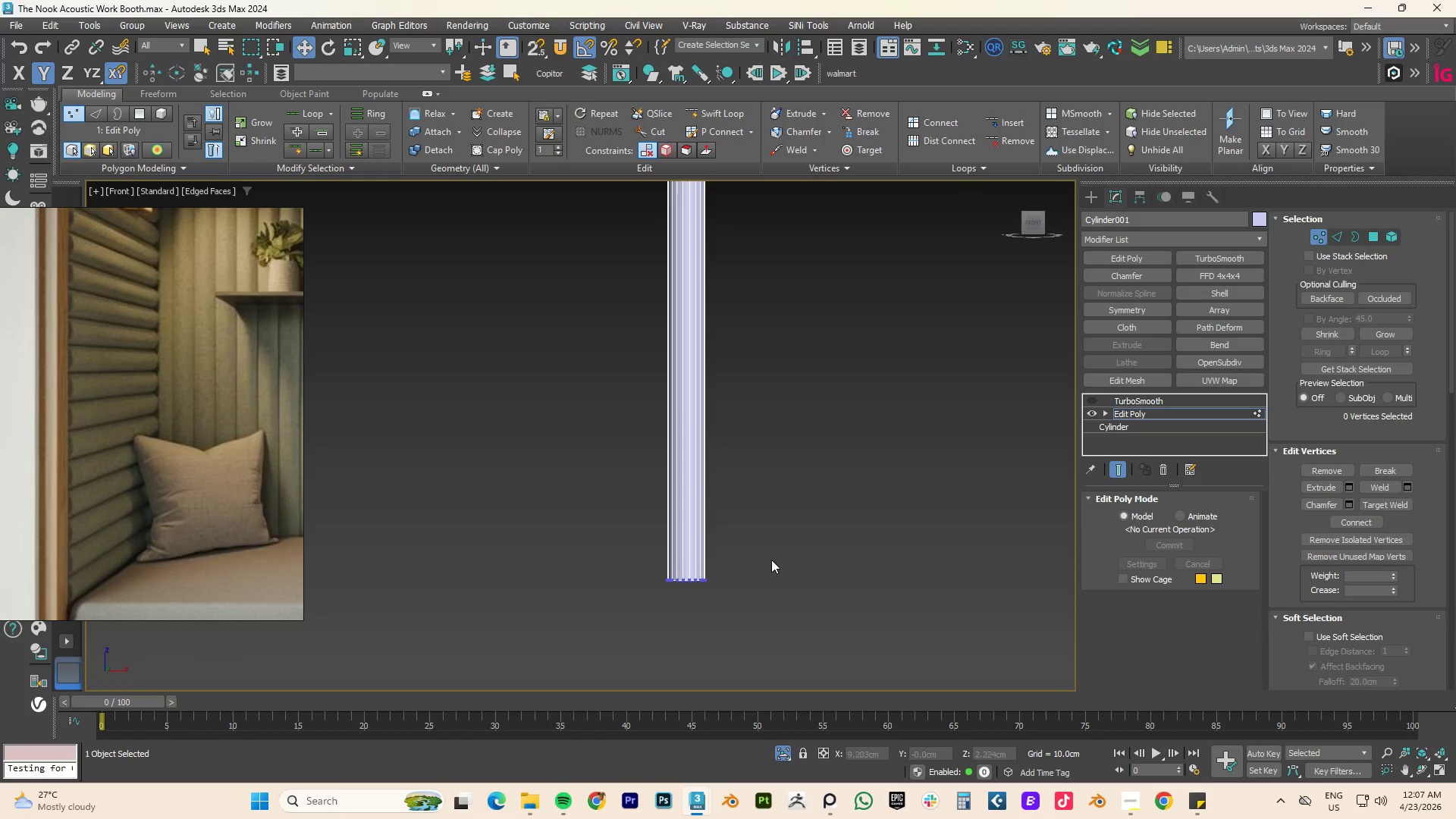 
left_click_drag(start_coordinate=[789, 557], to_coordinate=[490, 629])
 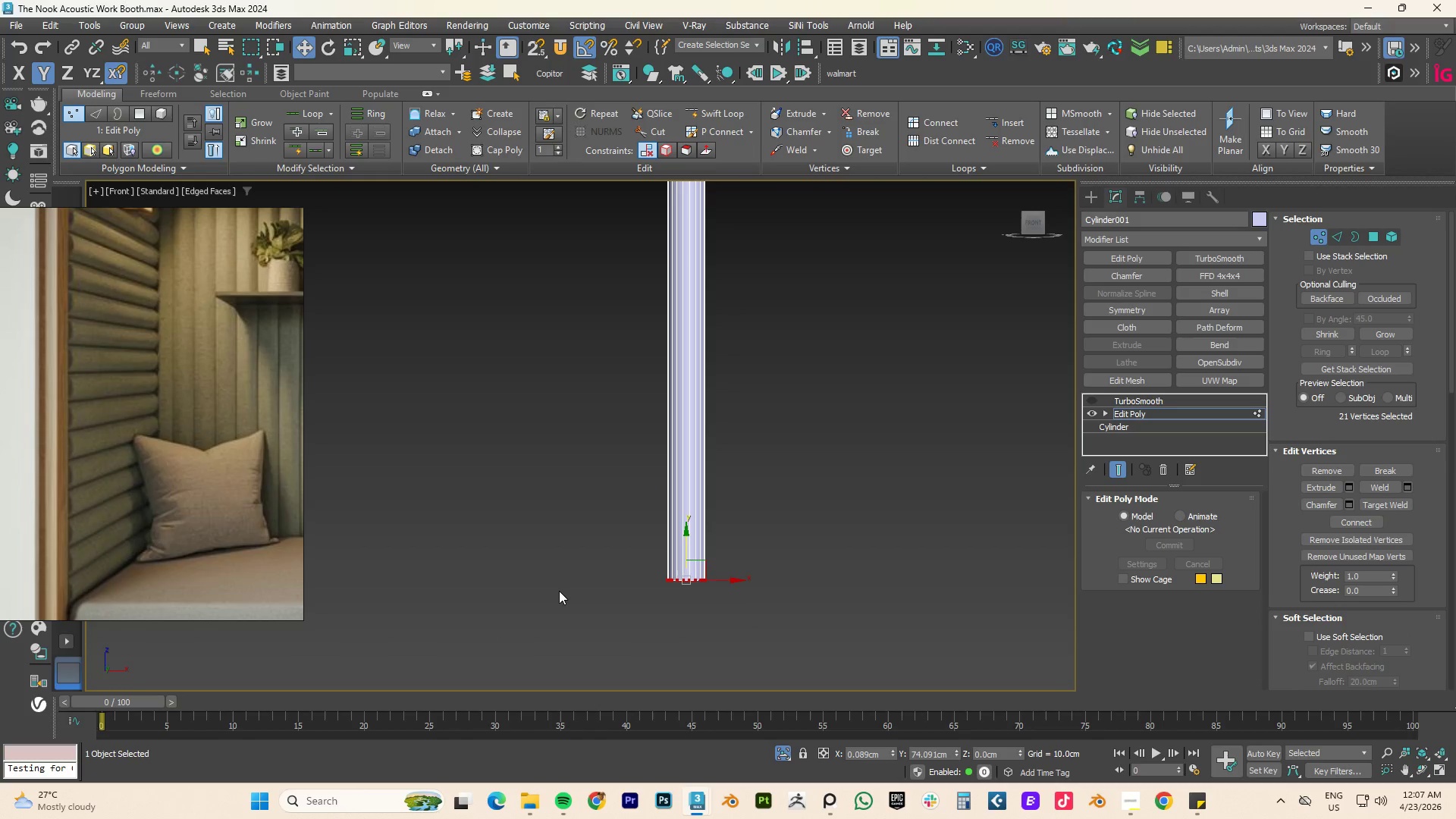 
key(Delete)
 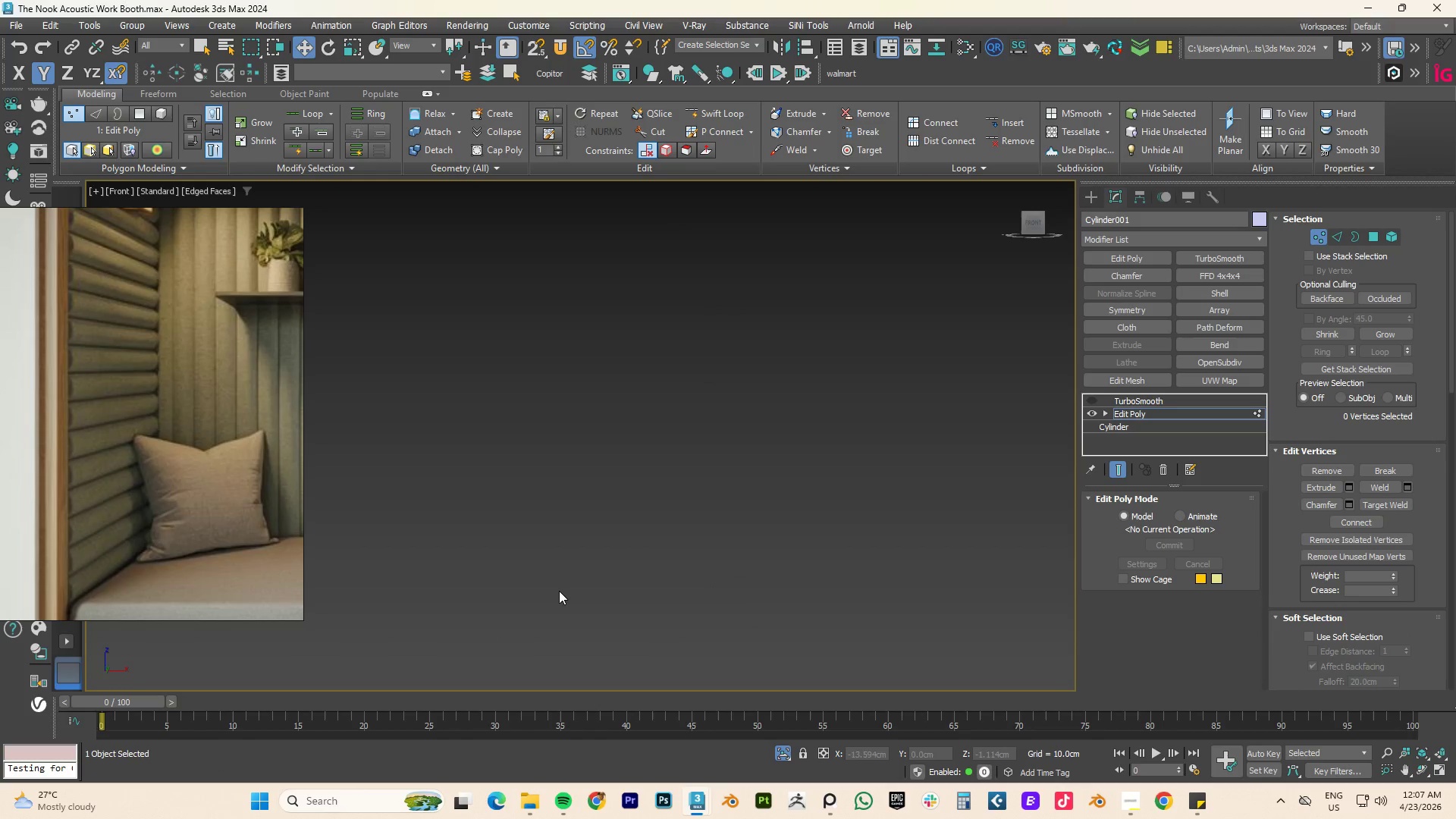 
key(Control+ControlLeft)
 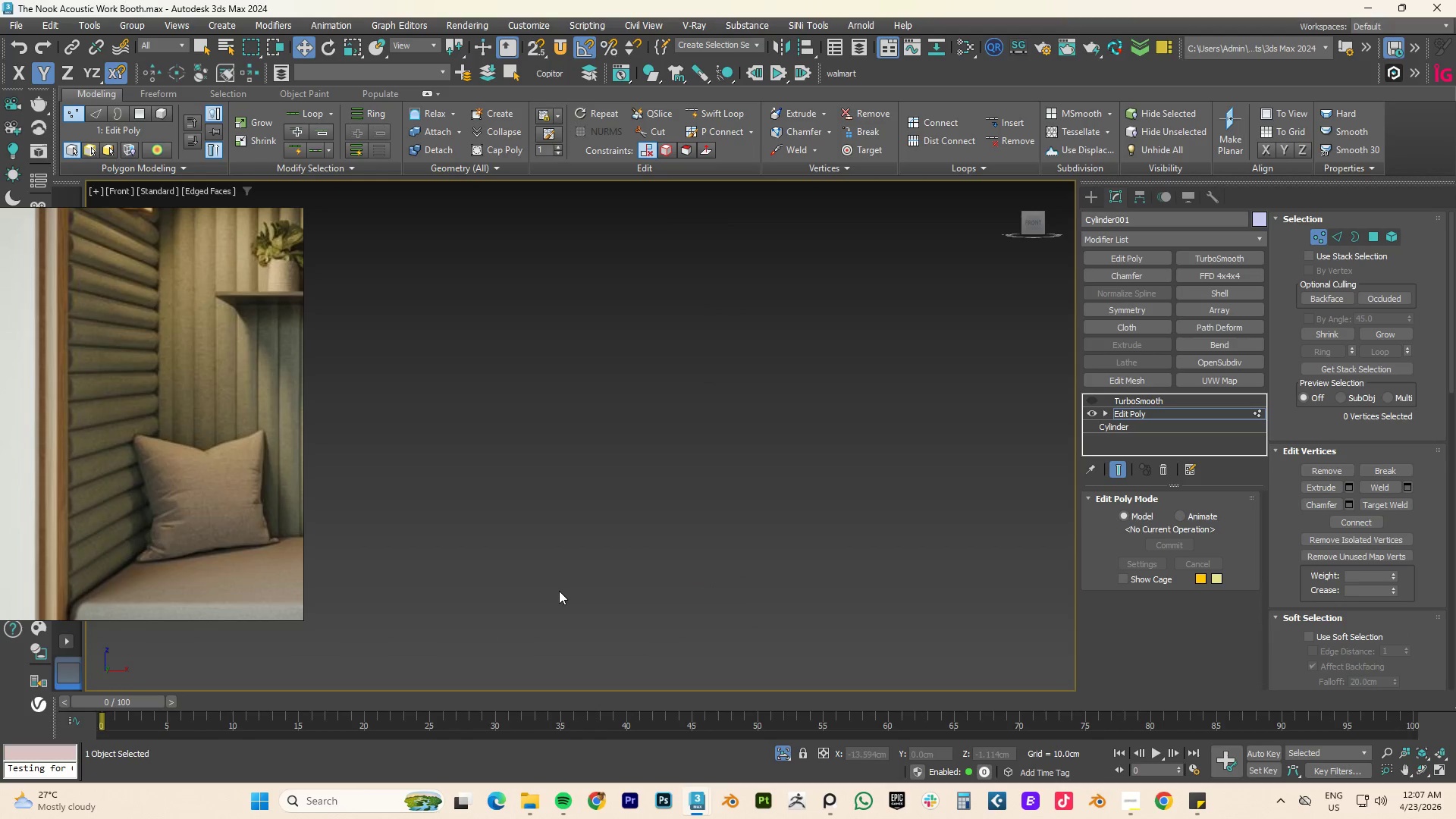 
key(Control+Z)
 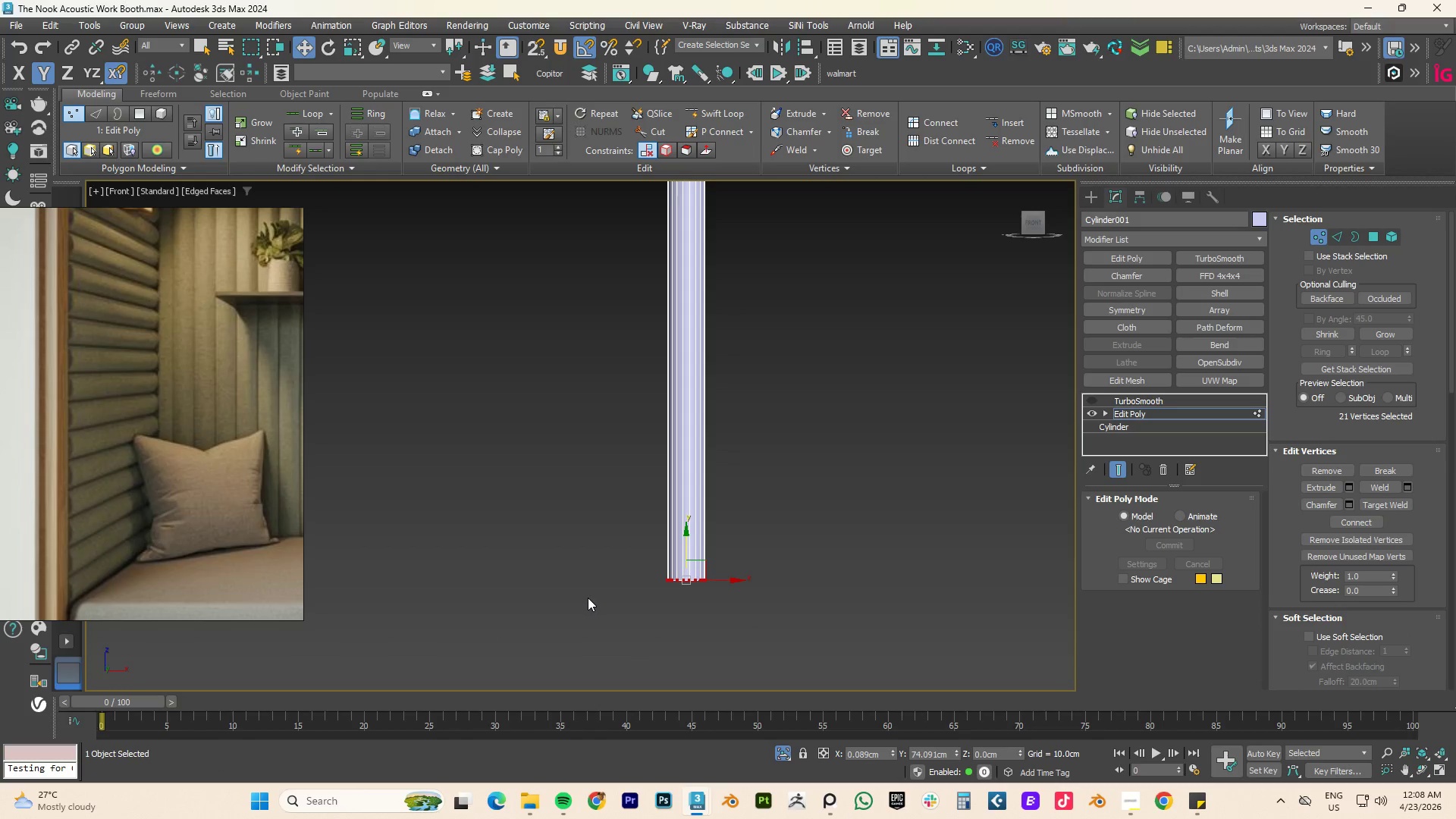 
key(Alt+AltLeft)
 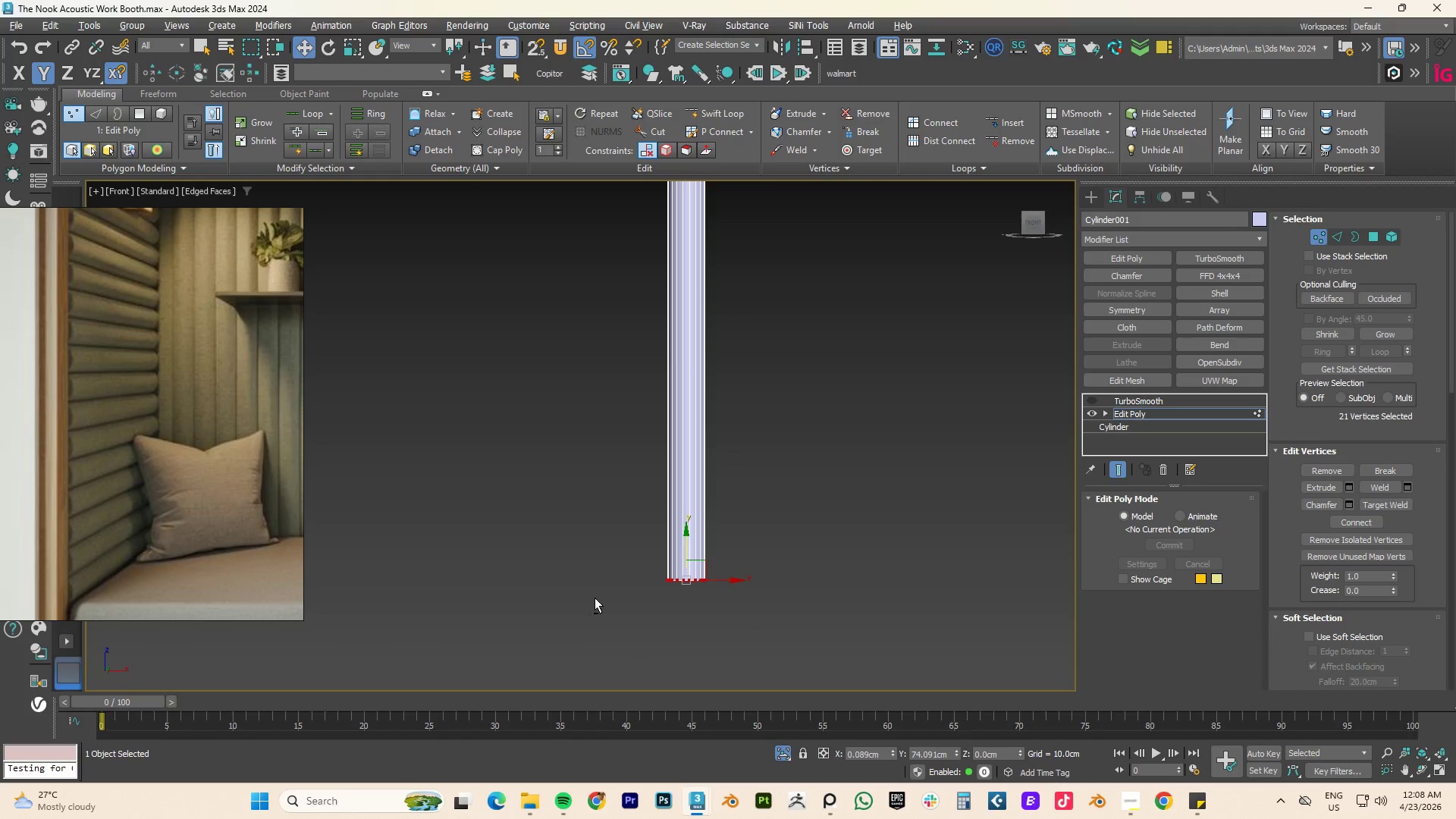 
key(Alt+1)
 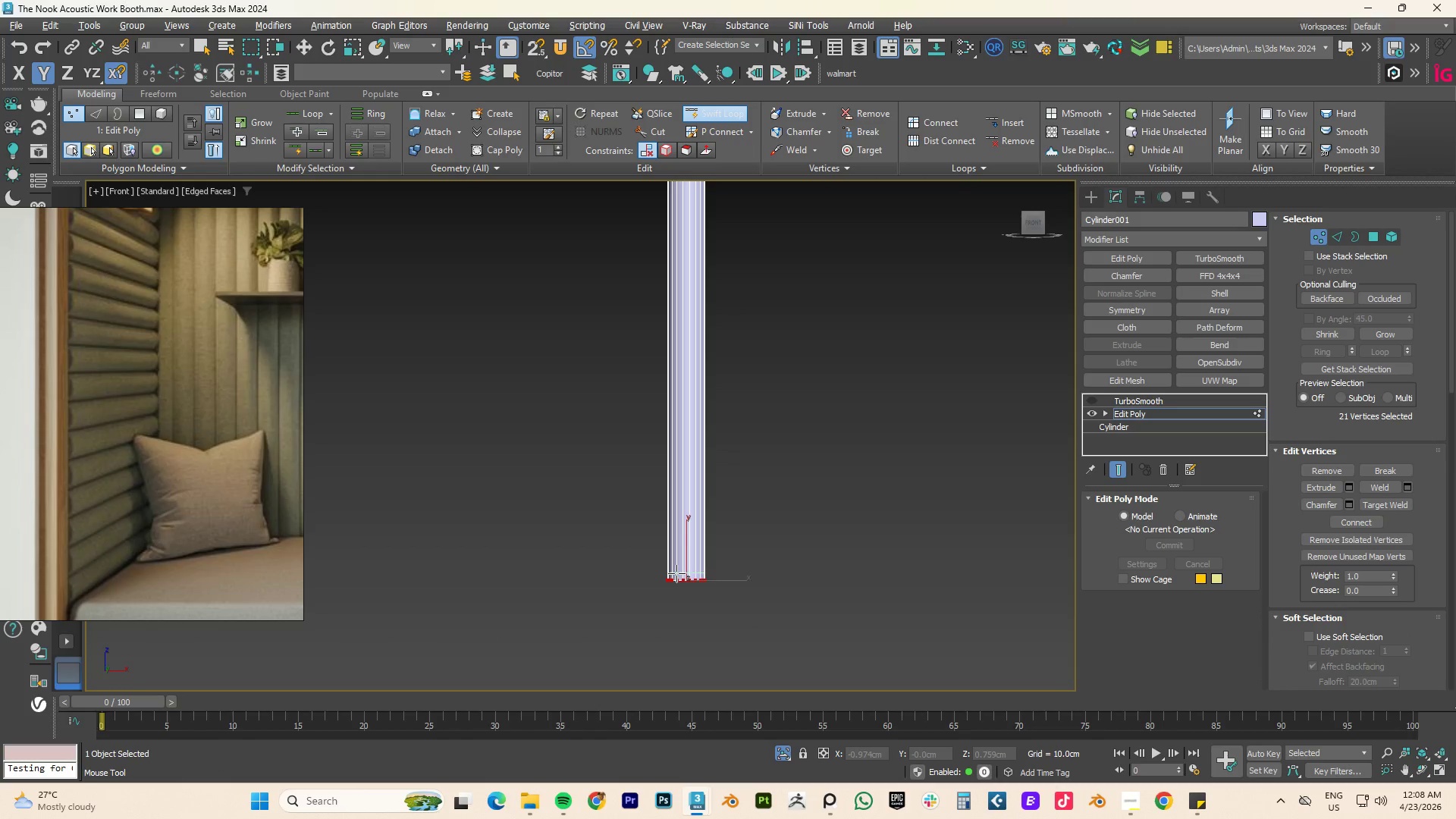 
left_click([676, 573])
 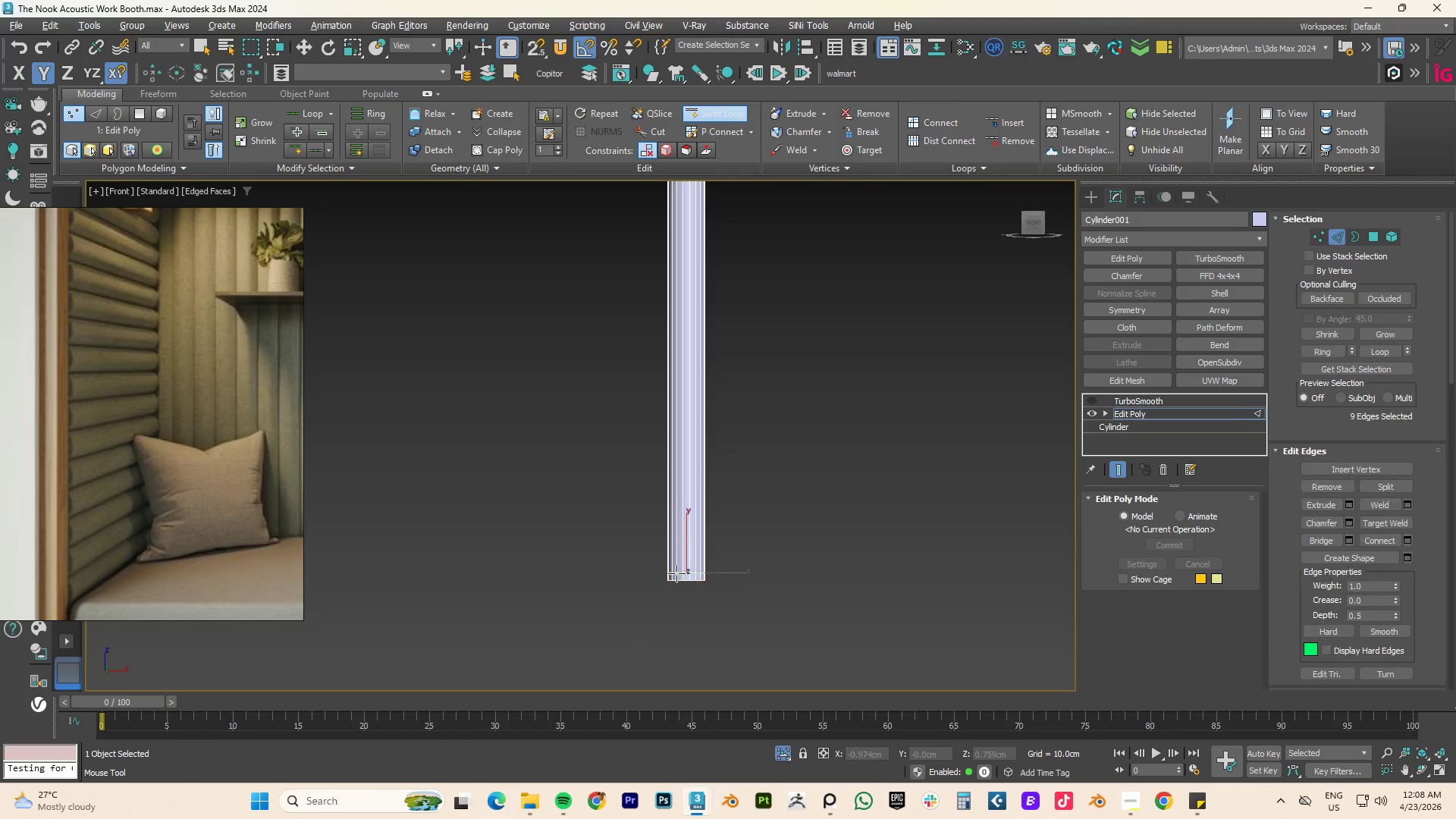 
right_click([676, 573])
 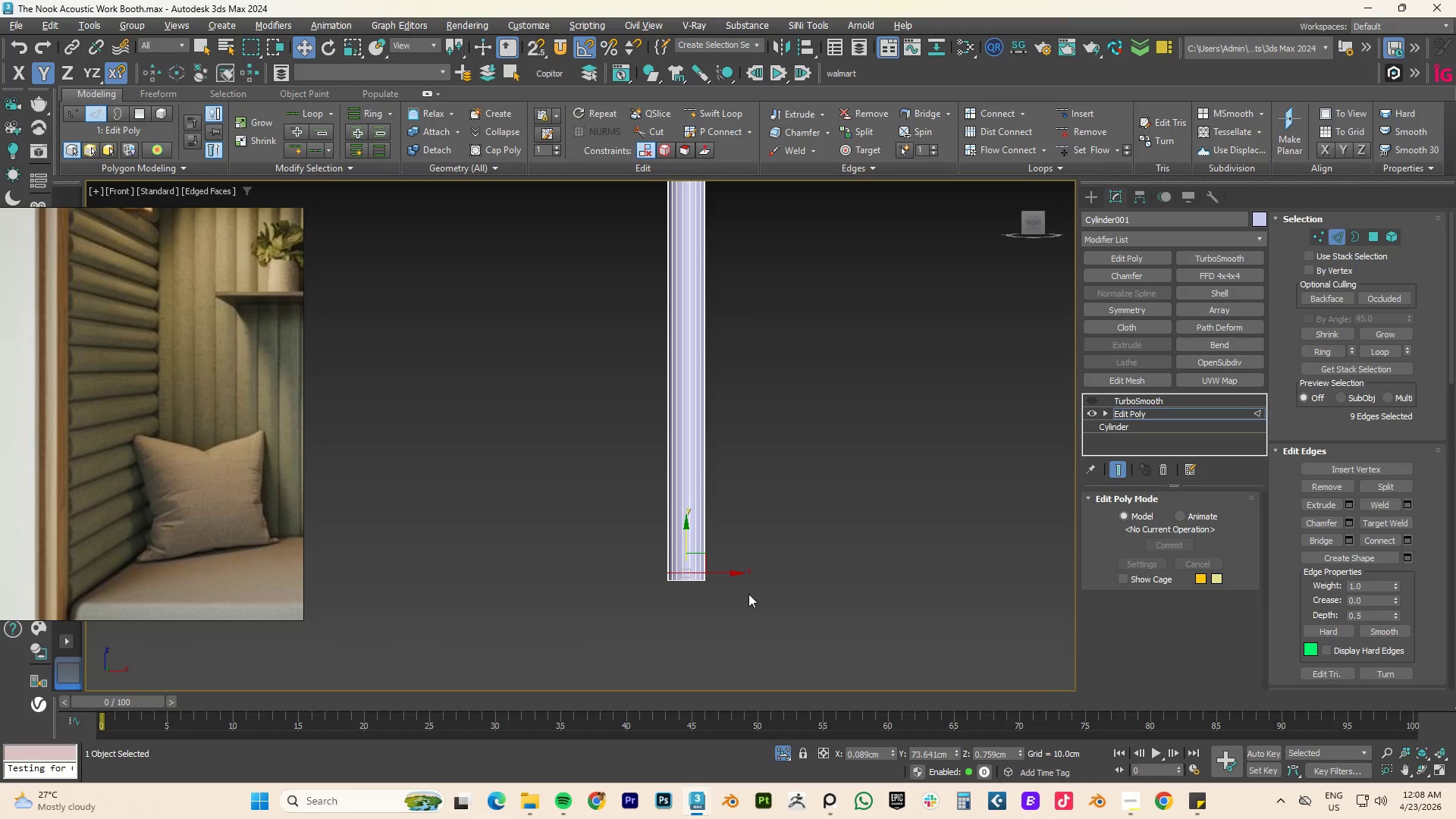 
key(1)
 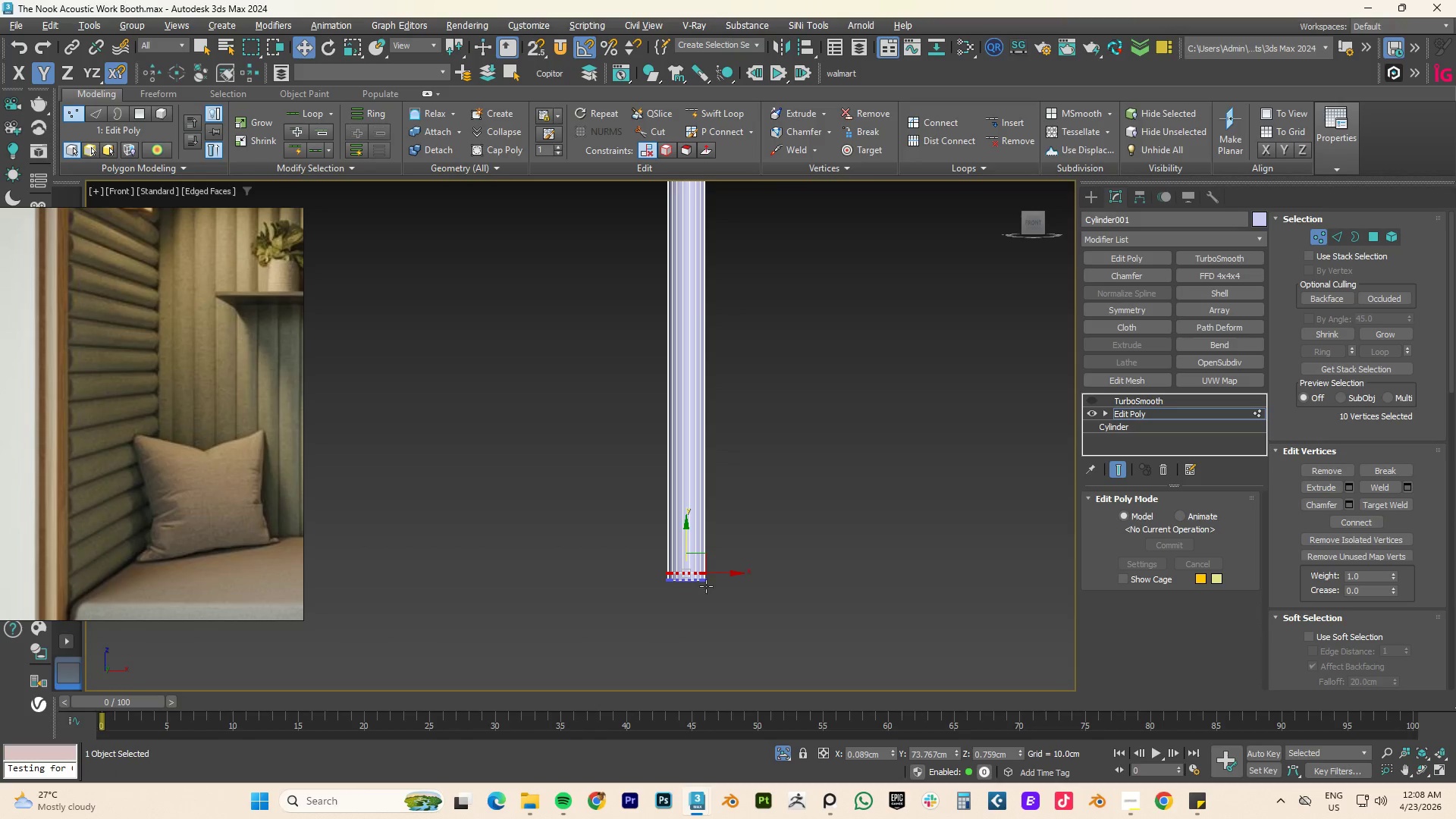 
hold_key(key=AltLeft, duration=0.72)
 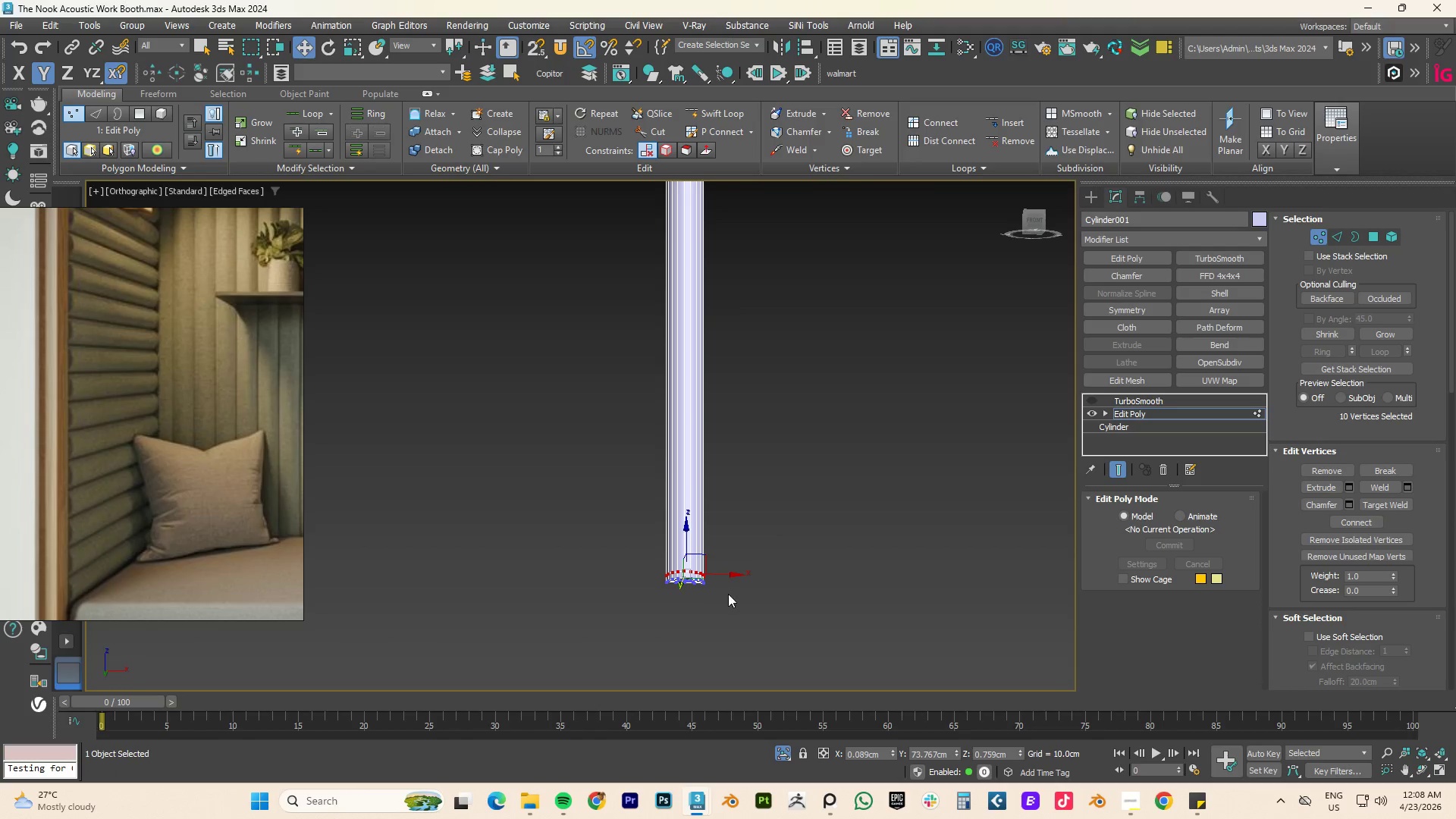 
hold_key(key=AltLeft, duration=0.53)
 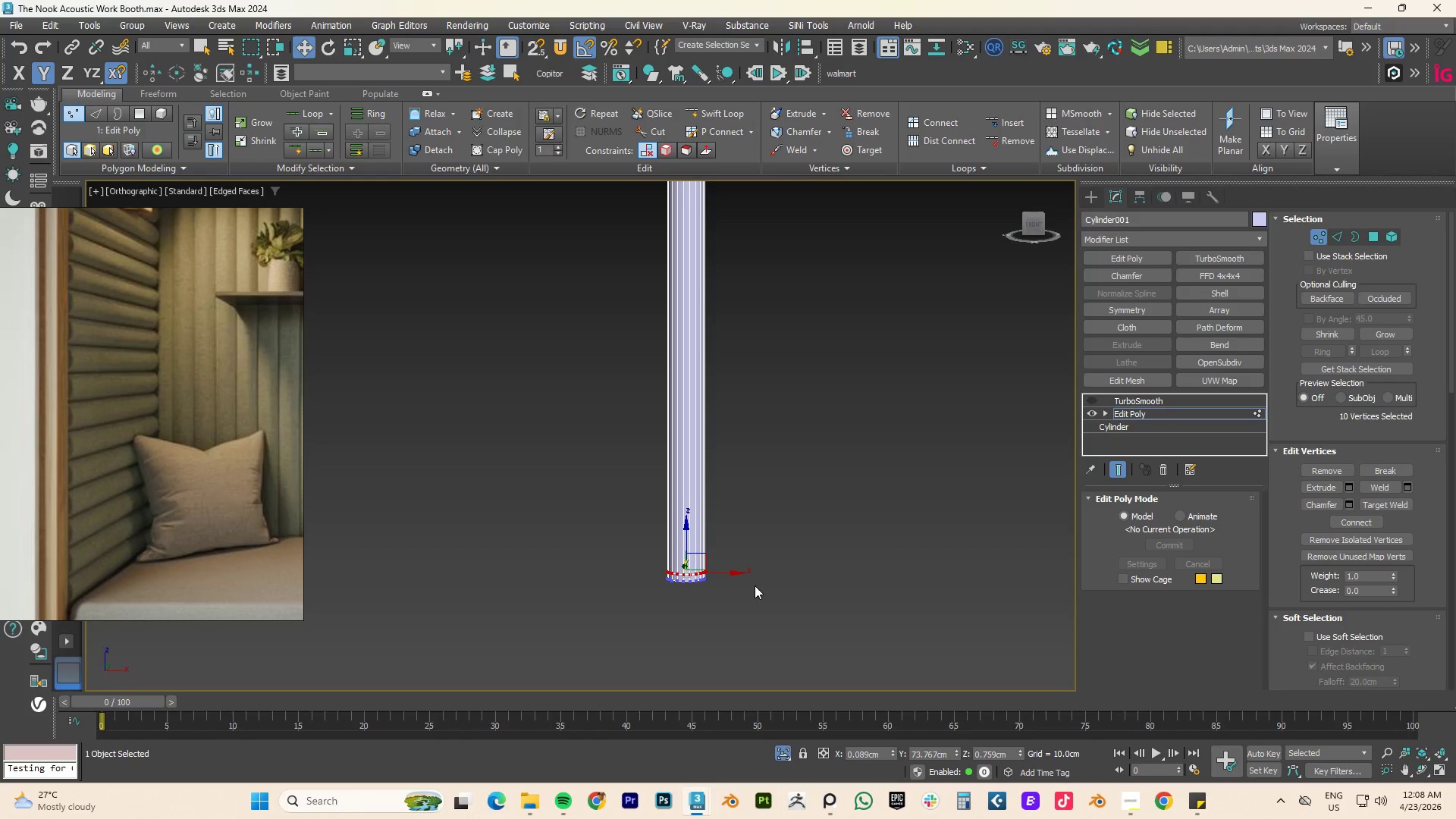 
type(fz)
 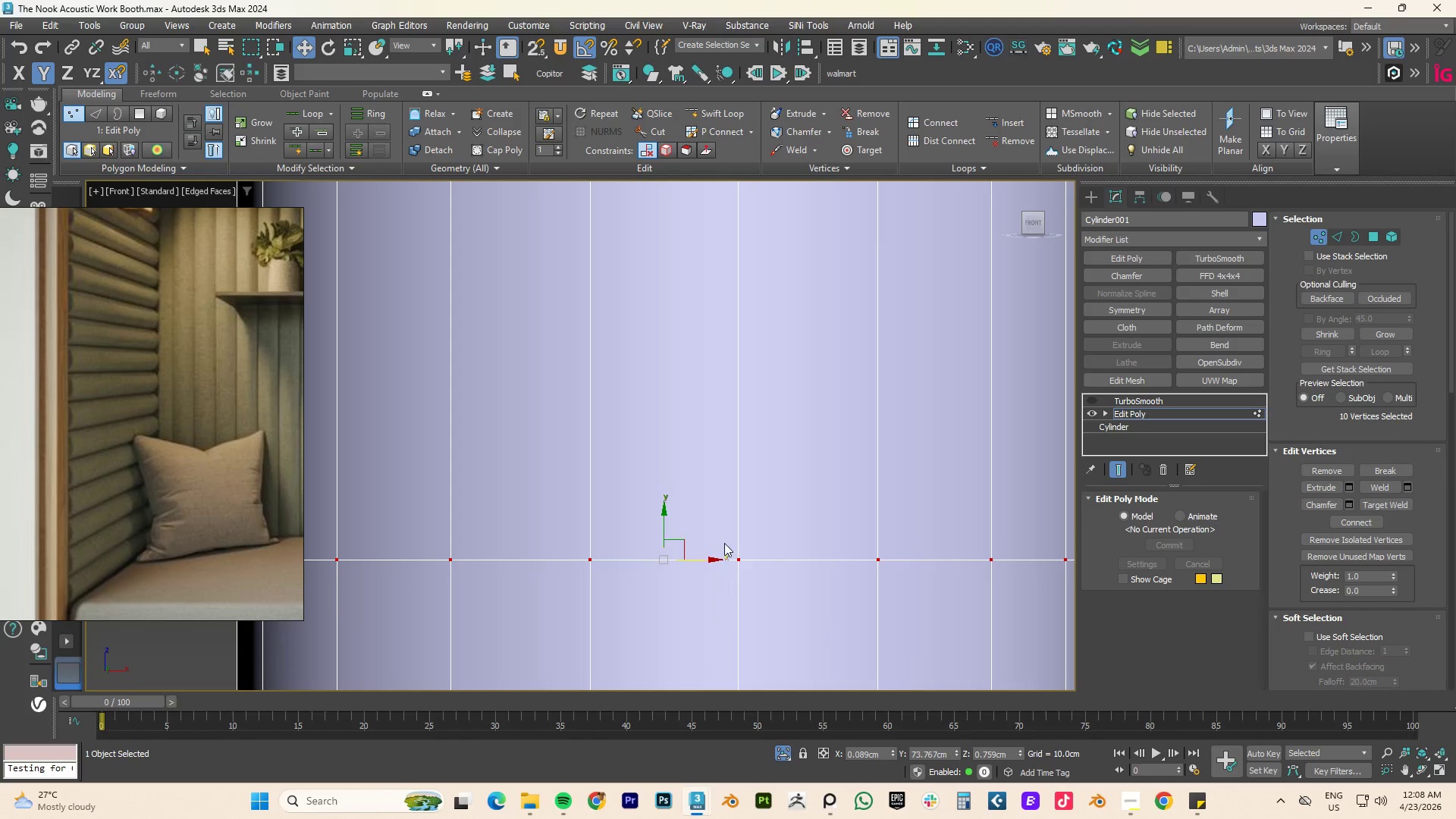 
scroll: coordinate [723, 534], scroll_direction: down, amount: 5.0
 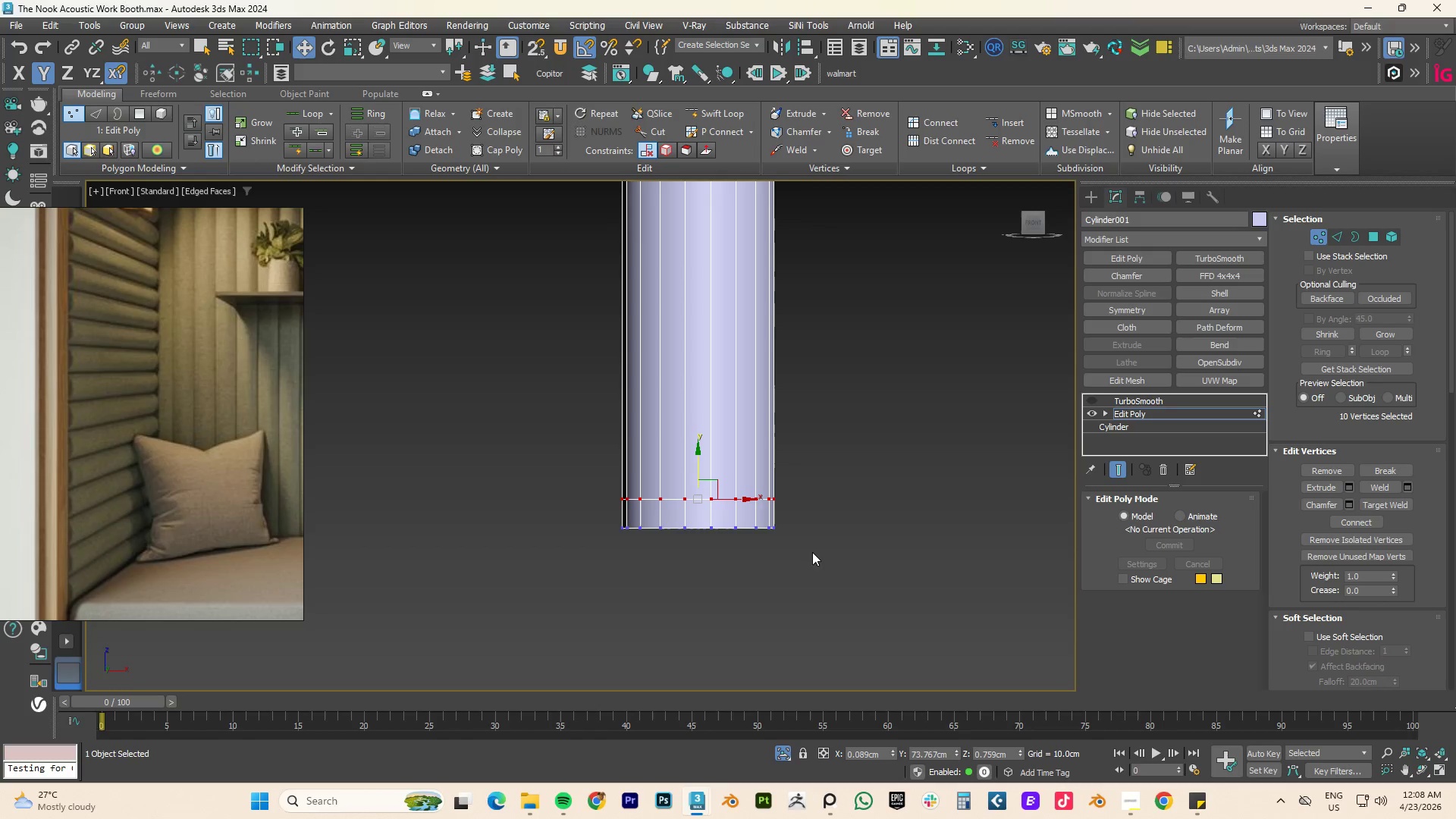 
left_click_drag(start_coordinate=[892, 577], to_coordinate=[525, 521])
 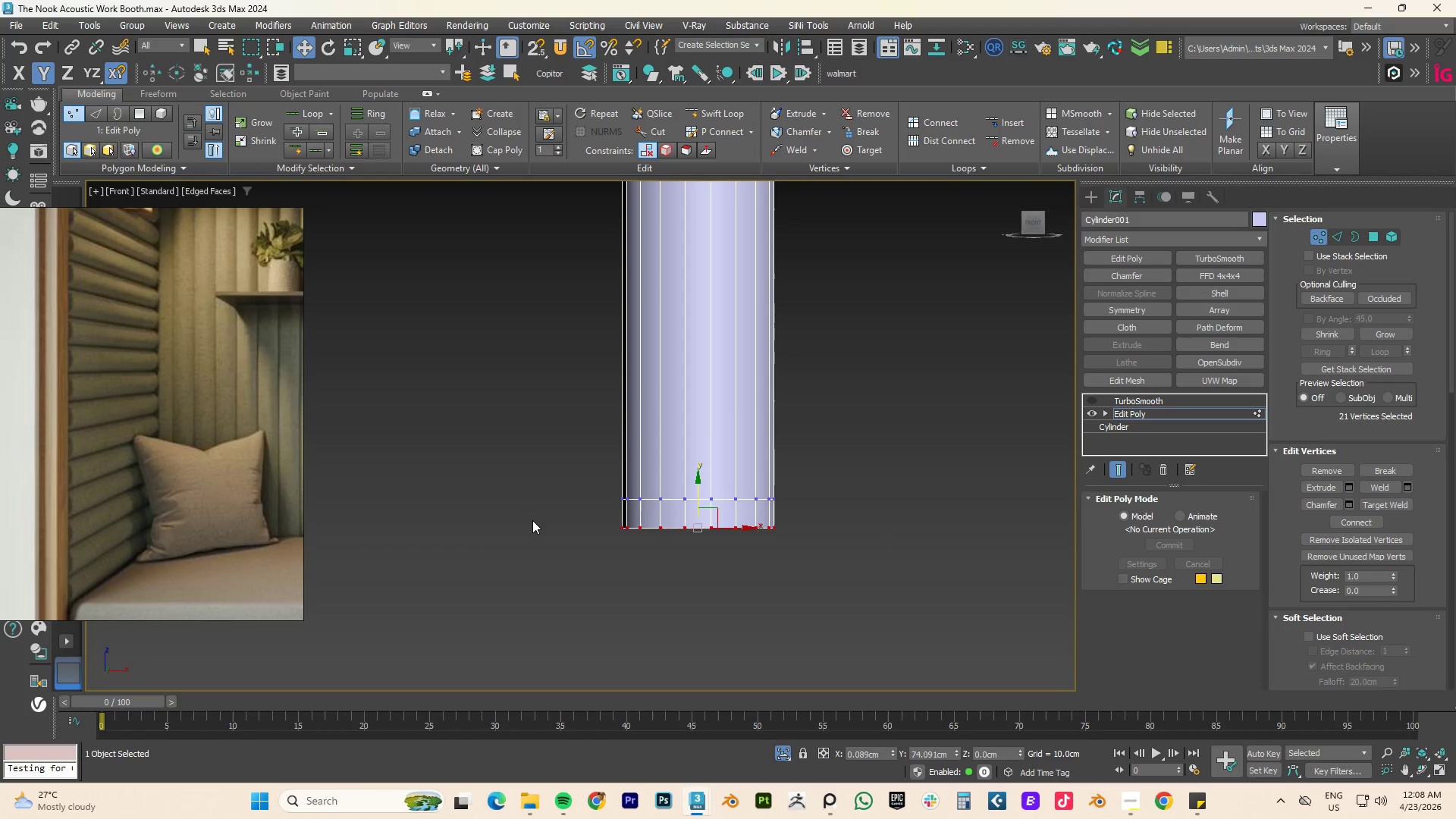 
key(Delete)
 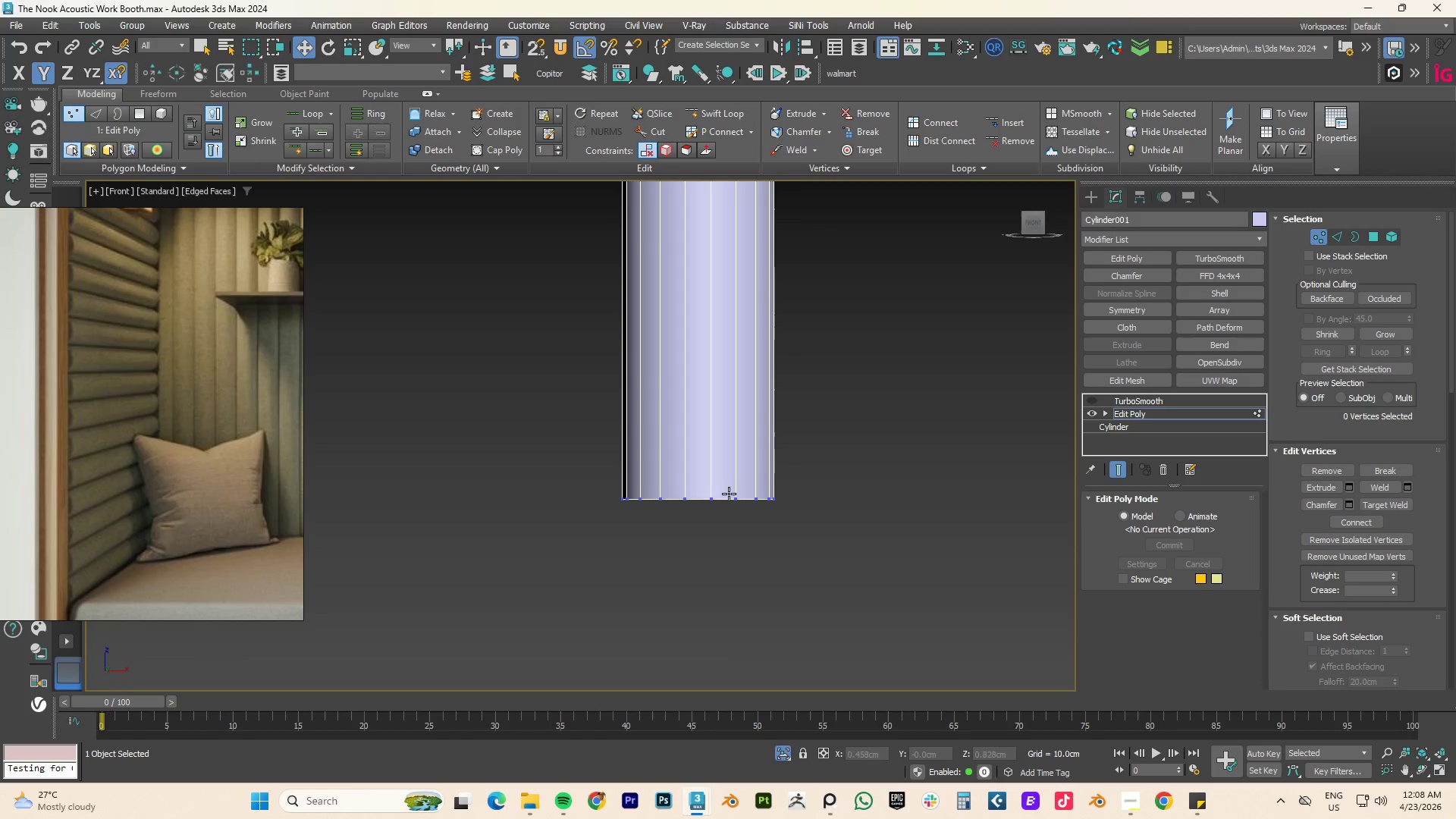 
left_click_drag(start_coordinate=[844, 453], to_coordinate=[460, 582])
 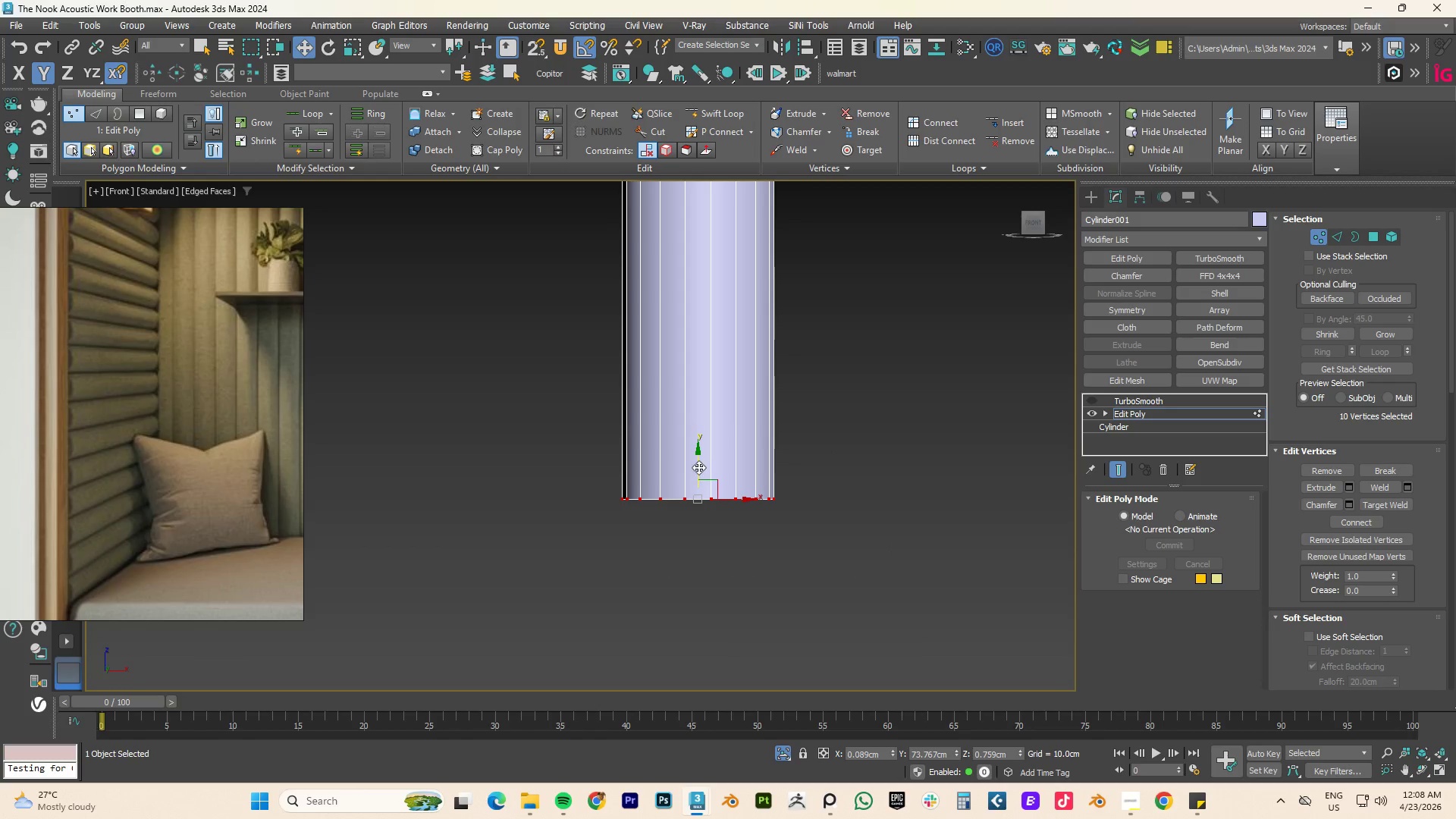 
left_click_drag(start_coordinate=[698, 465], to_coordinate=[693, 500])
 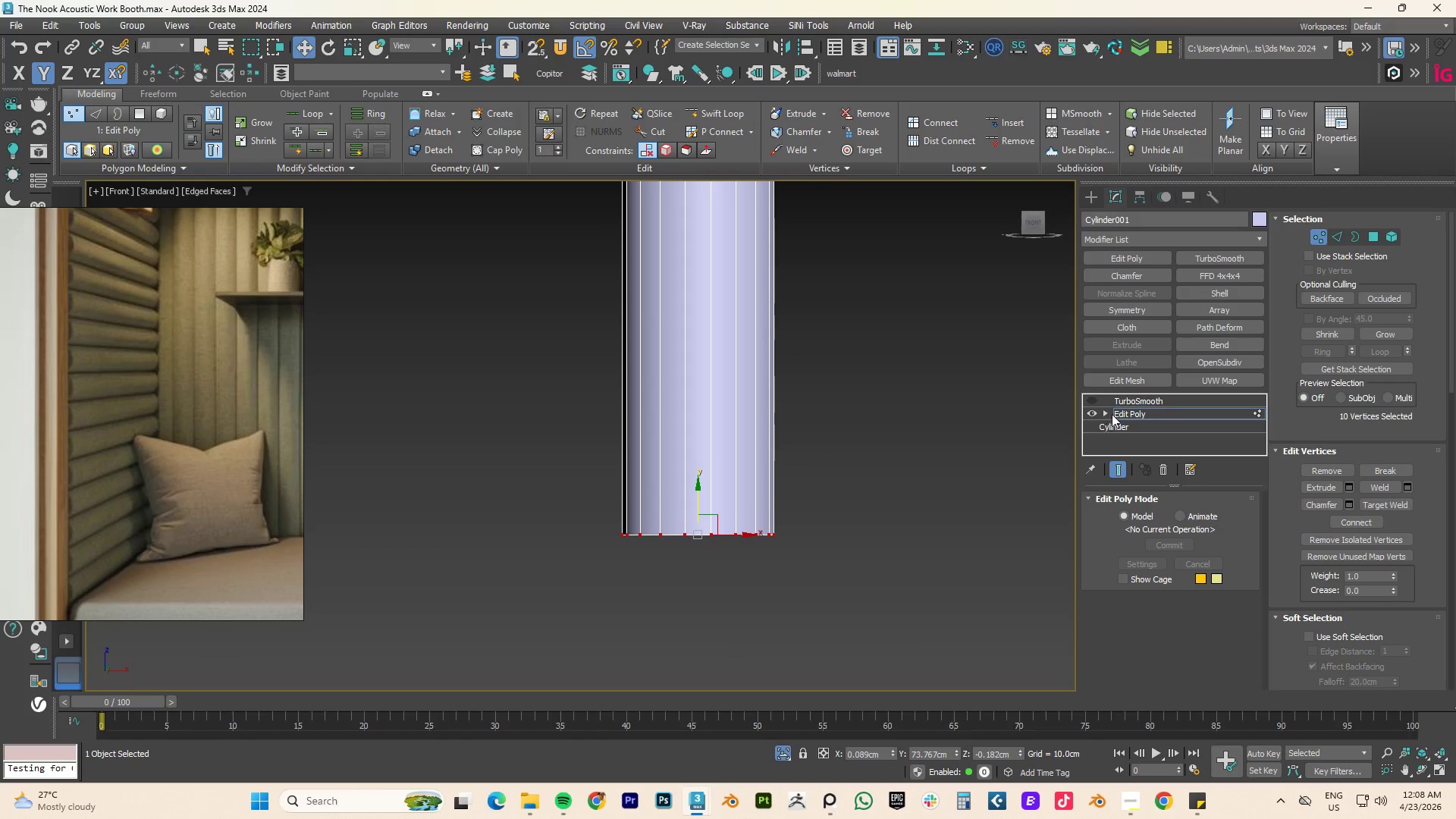 
left_click([1128, 408])
 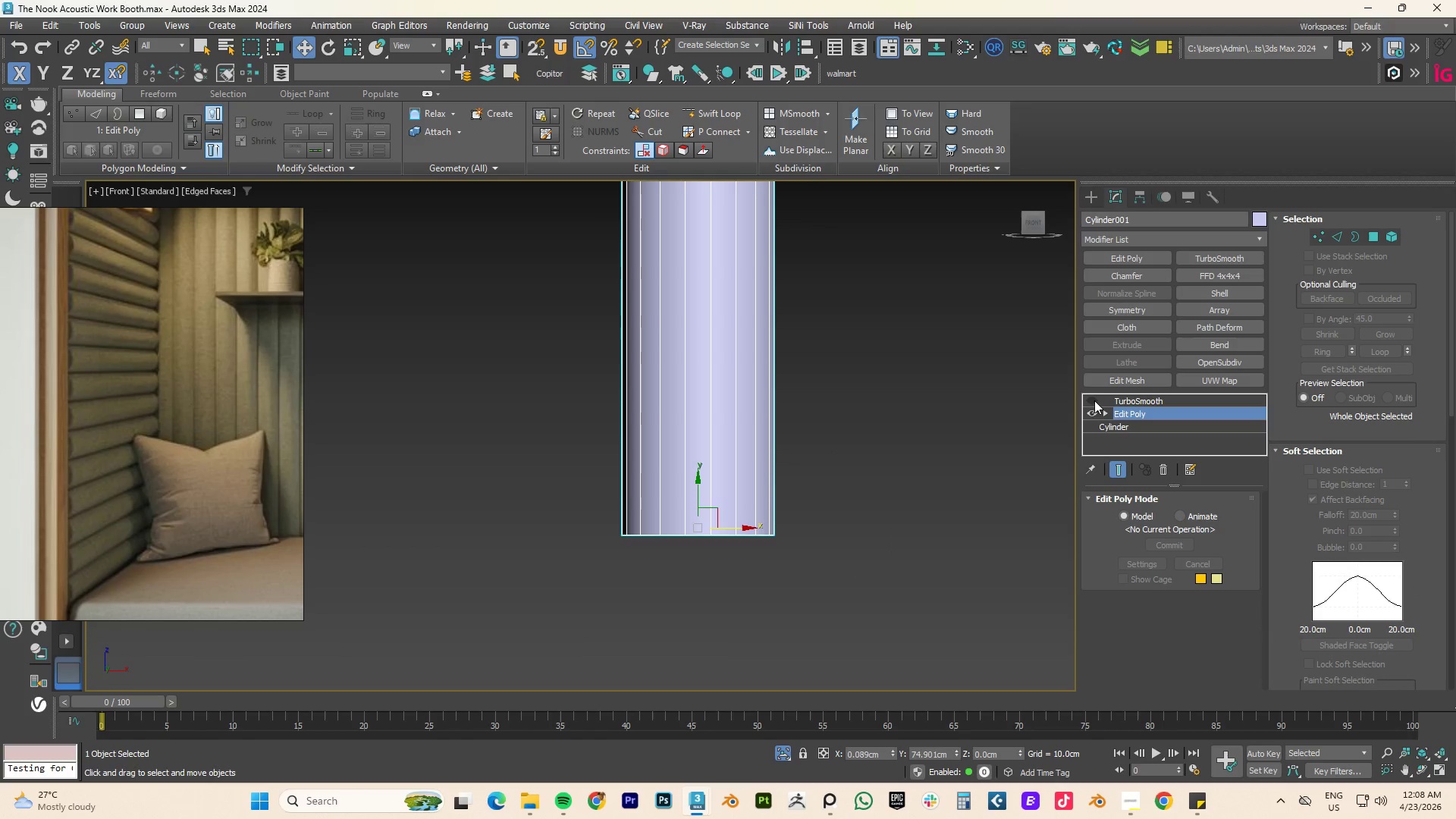 
left_click([1094, 400])
 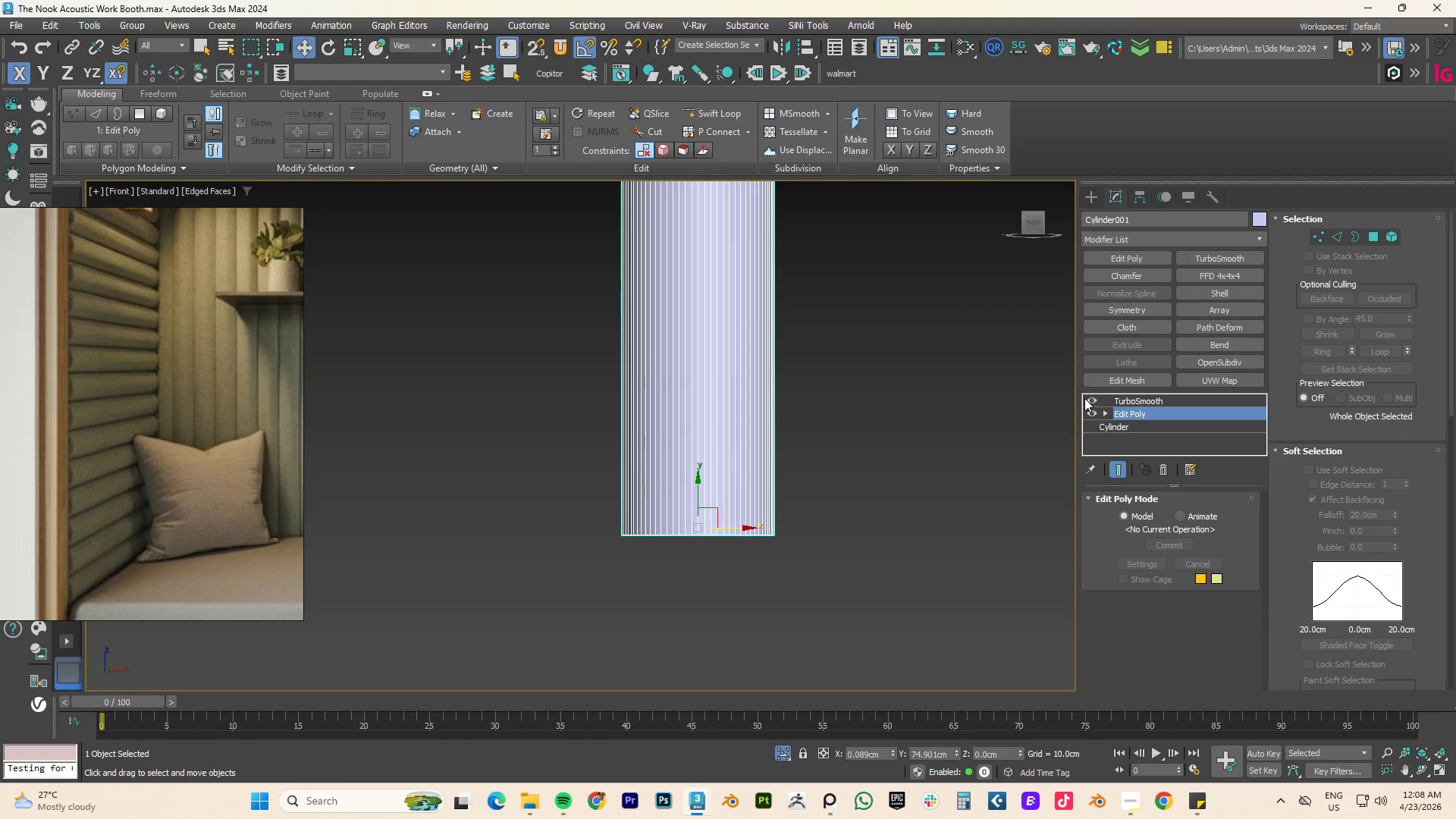 
wait(36.72)
 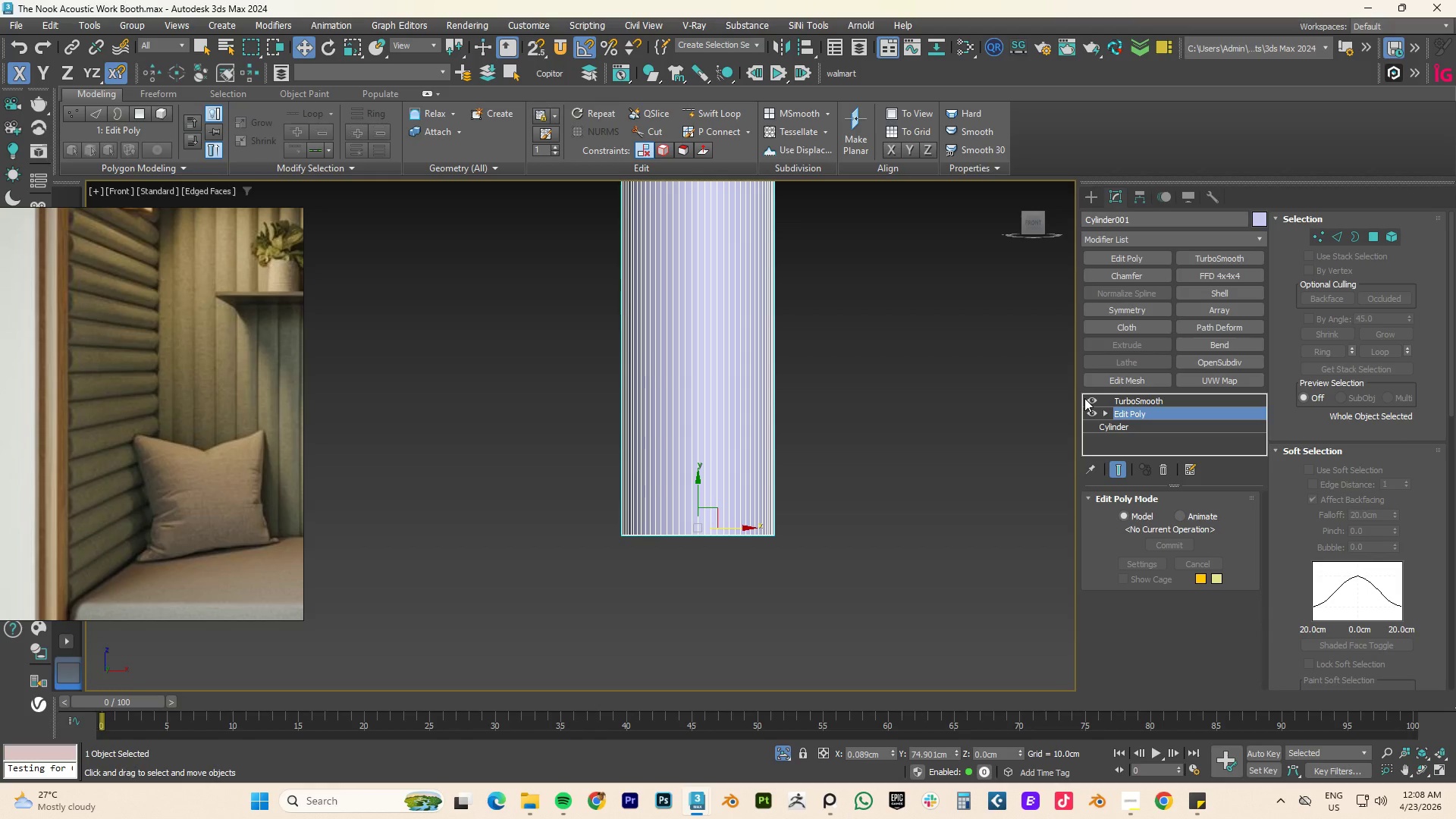 
scroll: coordinate [701, 455], scroll_direction: down, amount: 6.0
 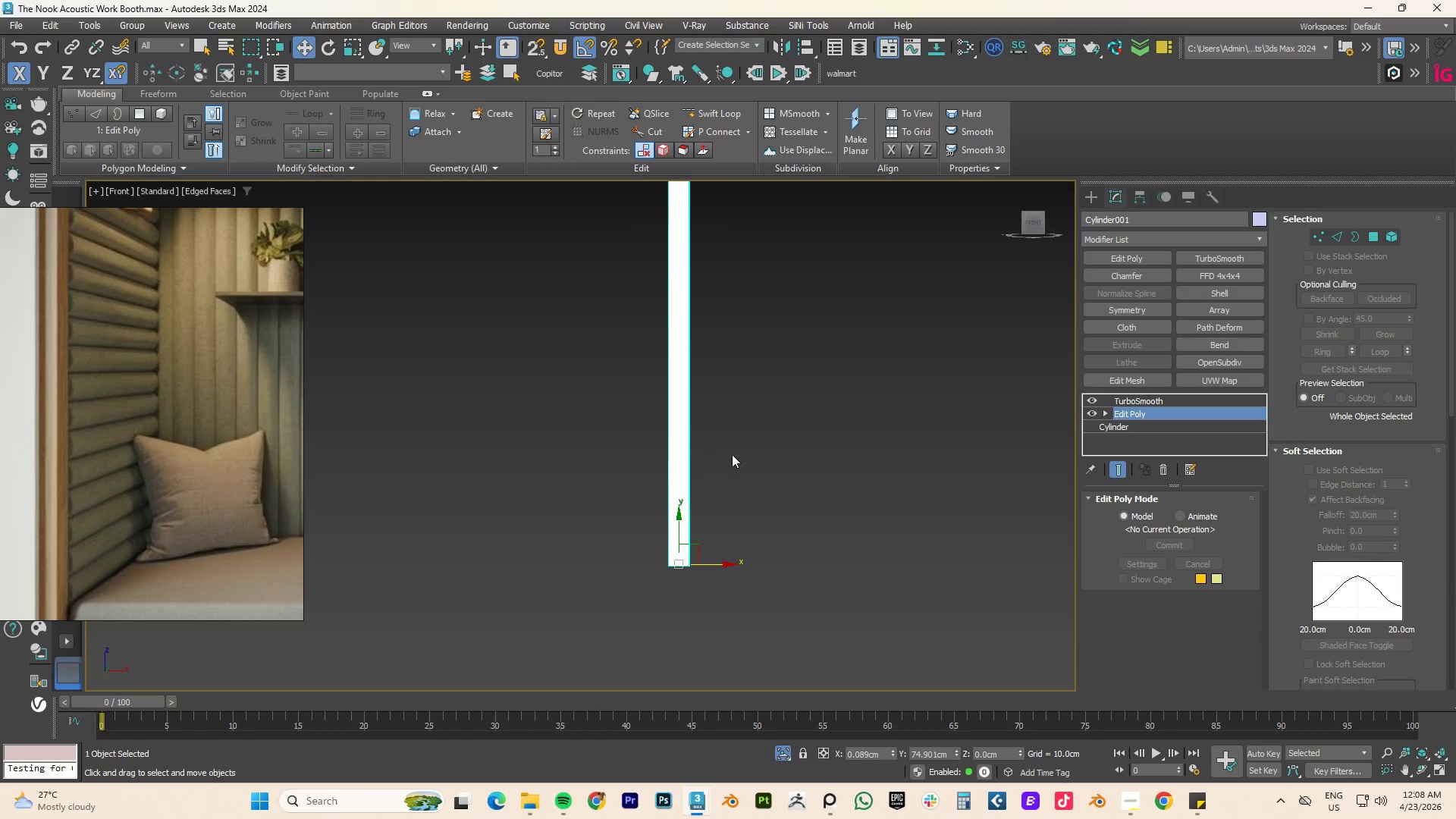 
key(F3)
 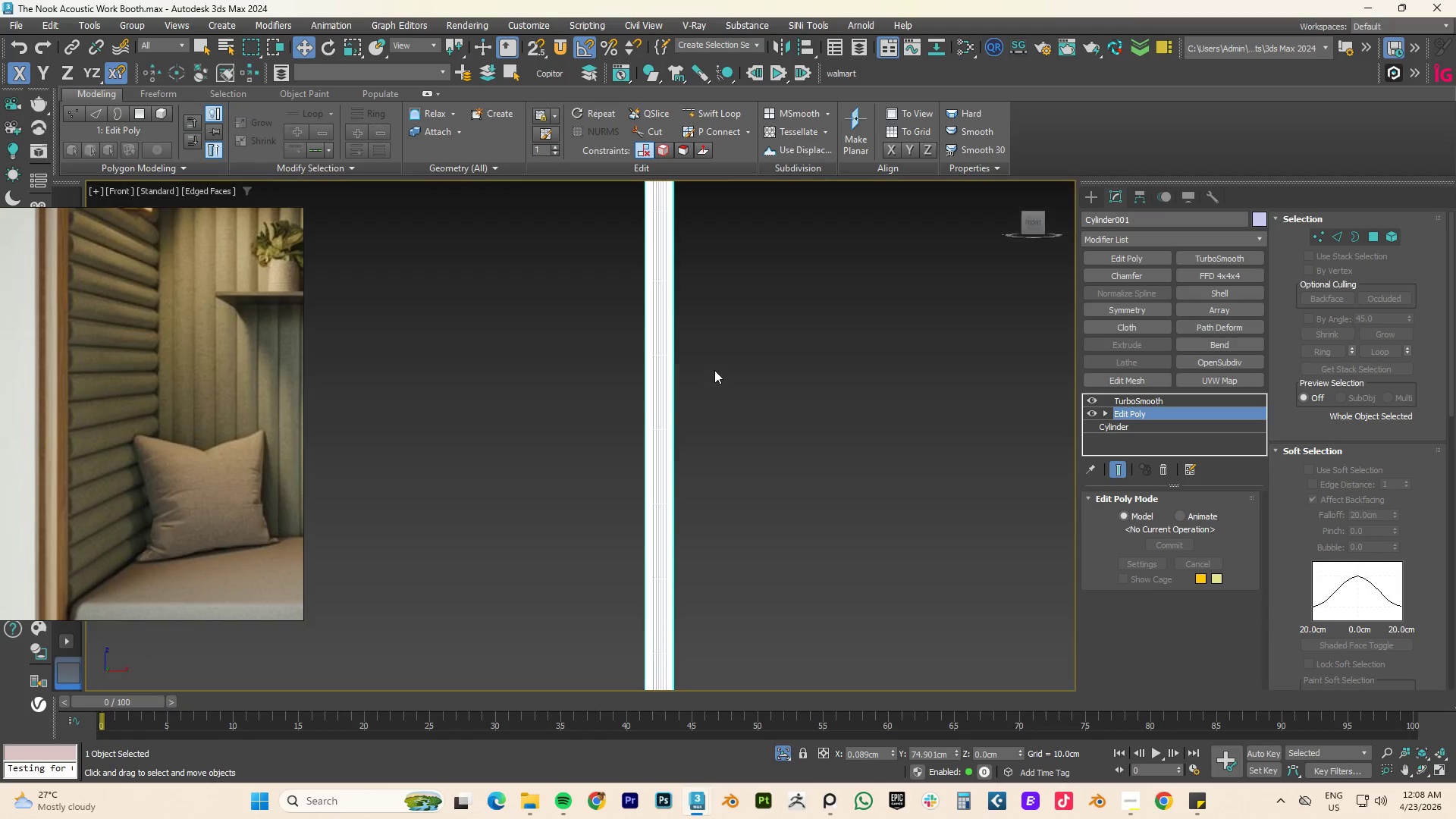 
scroll: coordinate [714, 372], scroll_direction: up, amount: 1.0
 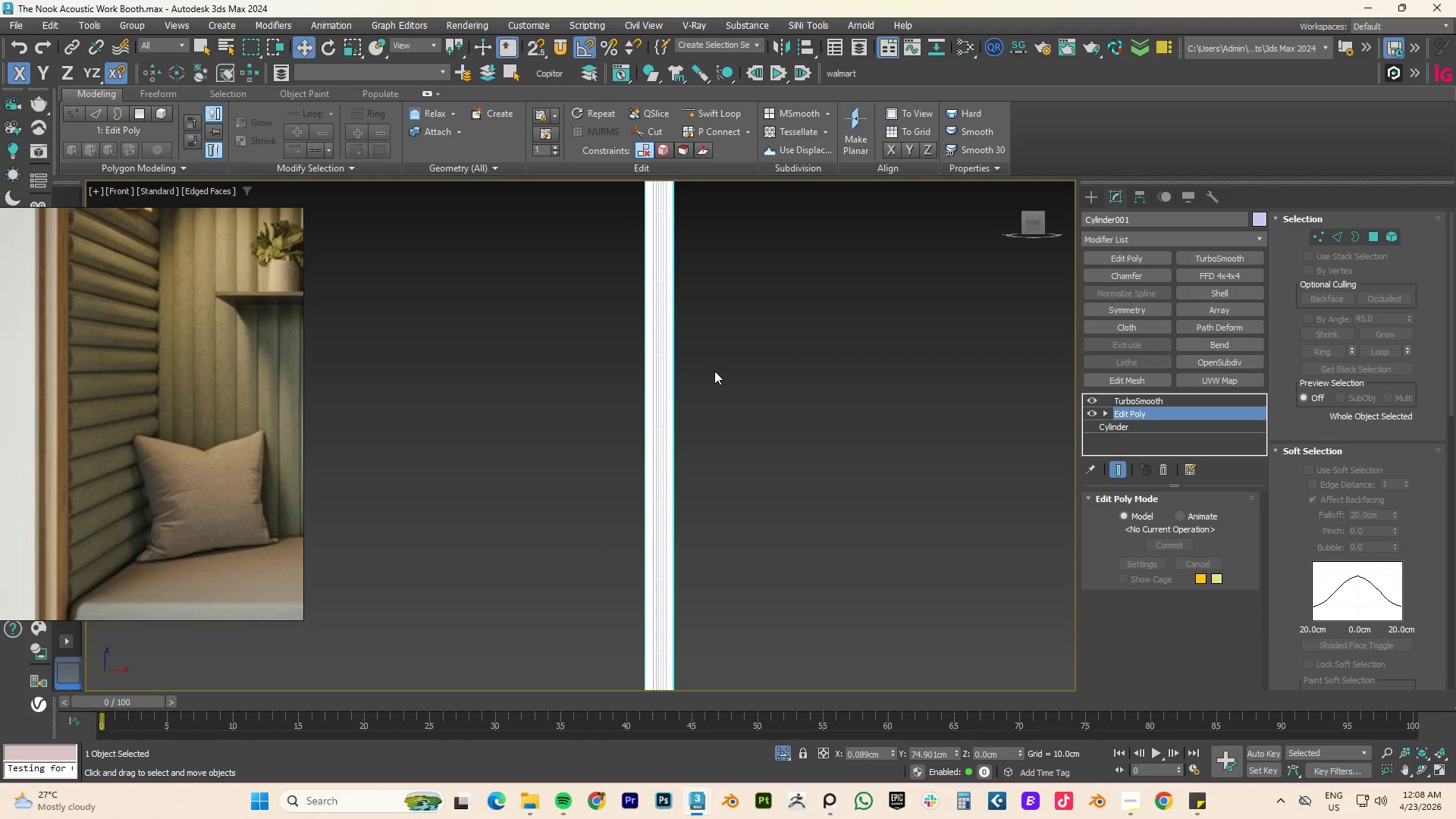 
key(F3)
 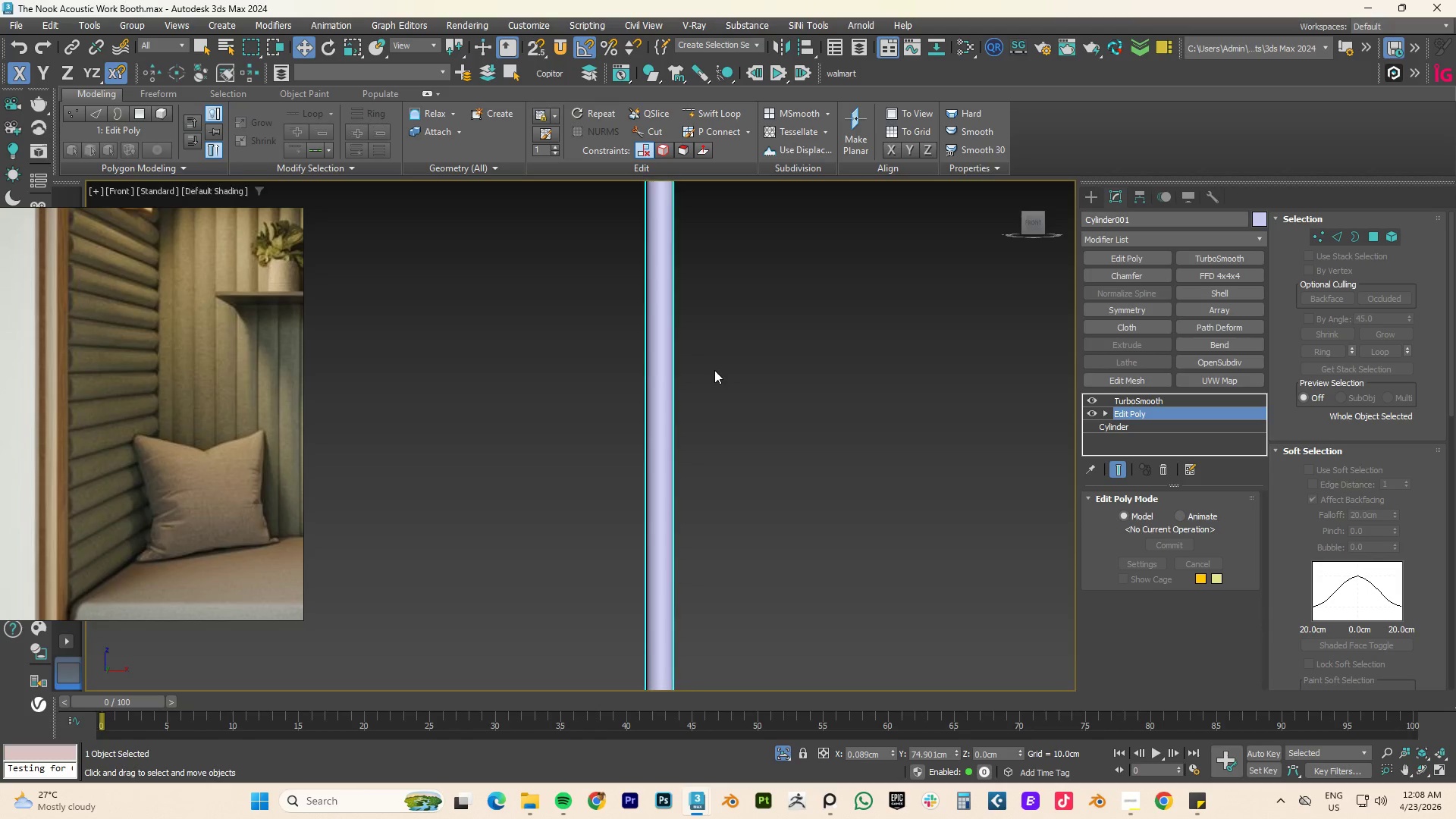 
key(F4)
 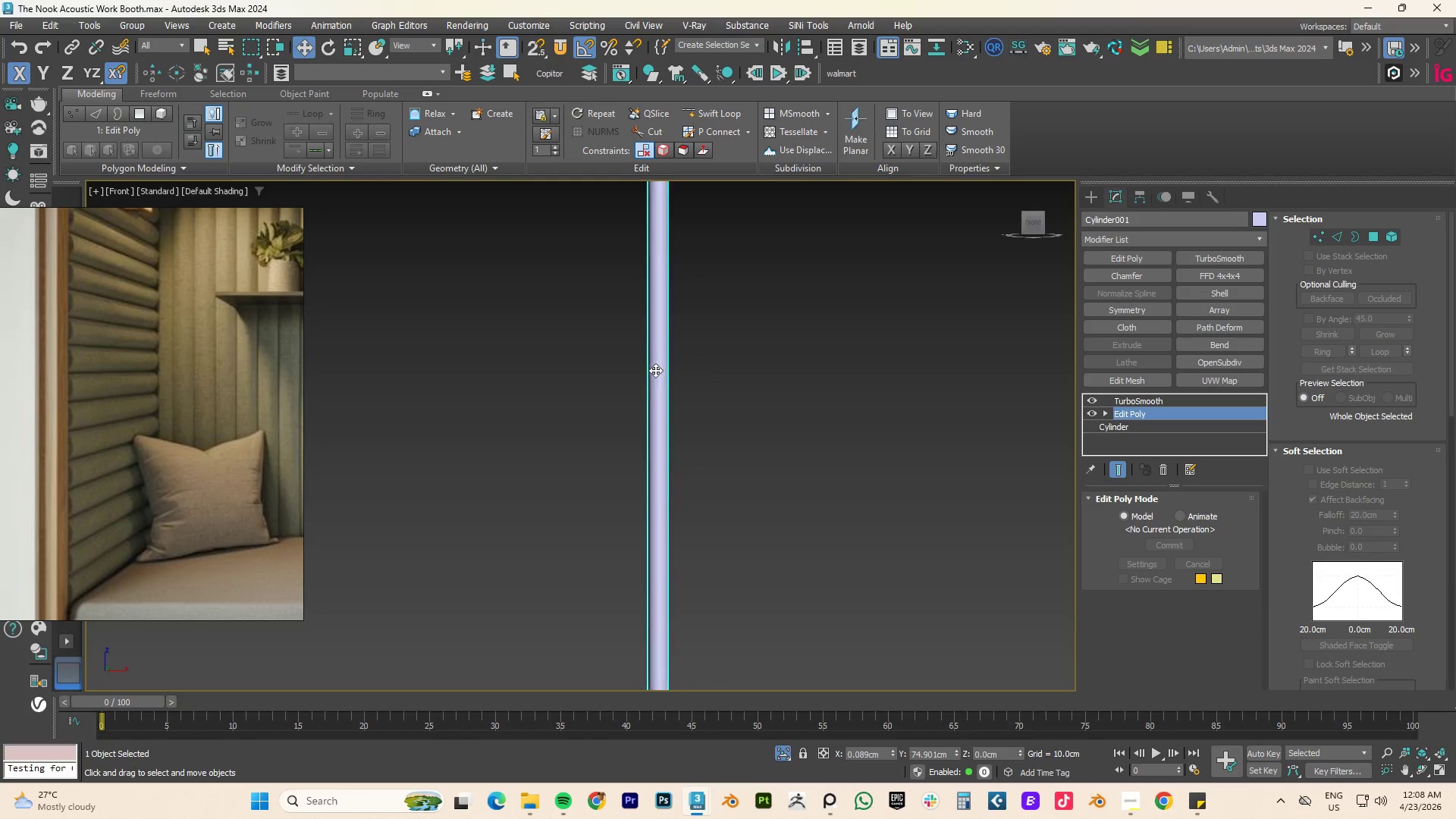 
scroll: coordinate [655, 370], scroll_direction: down, amount: 4.0
 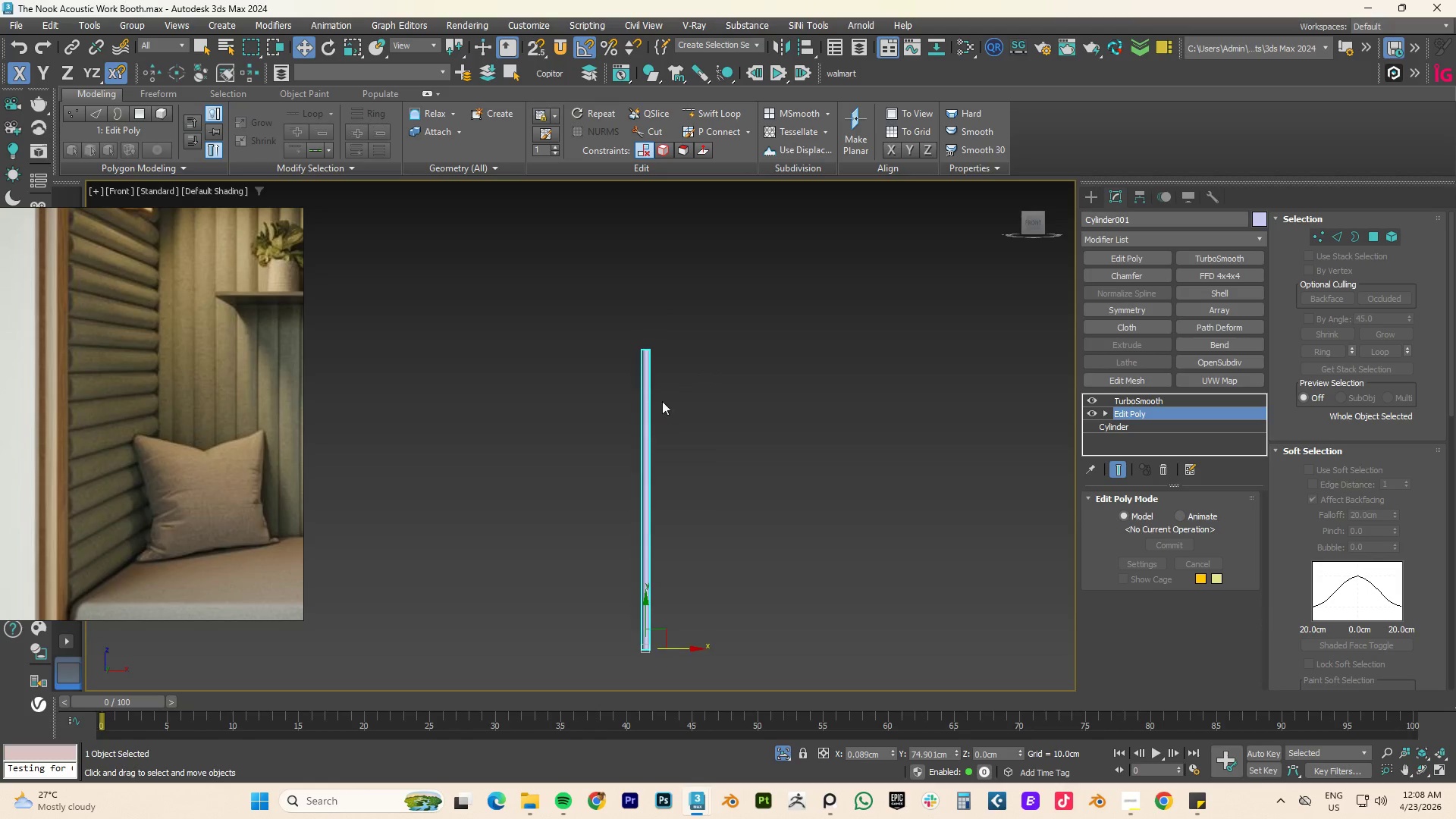 
scroll: coordinate [651, 355], scroll_direction: up, amount: 6.0
 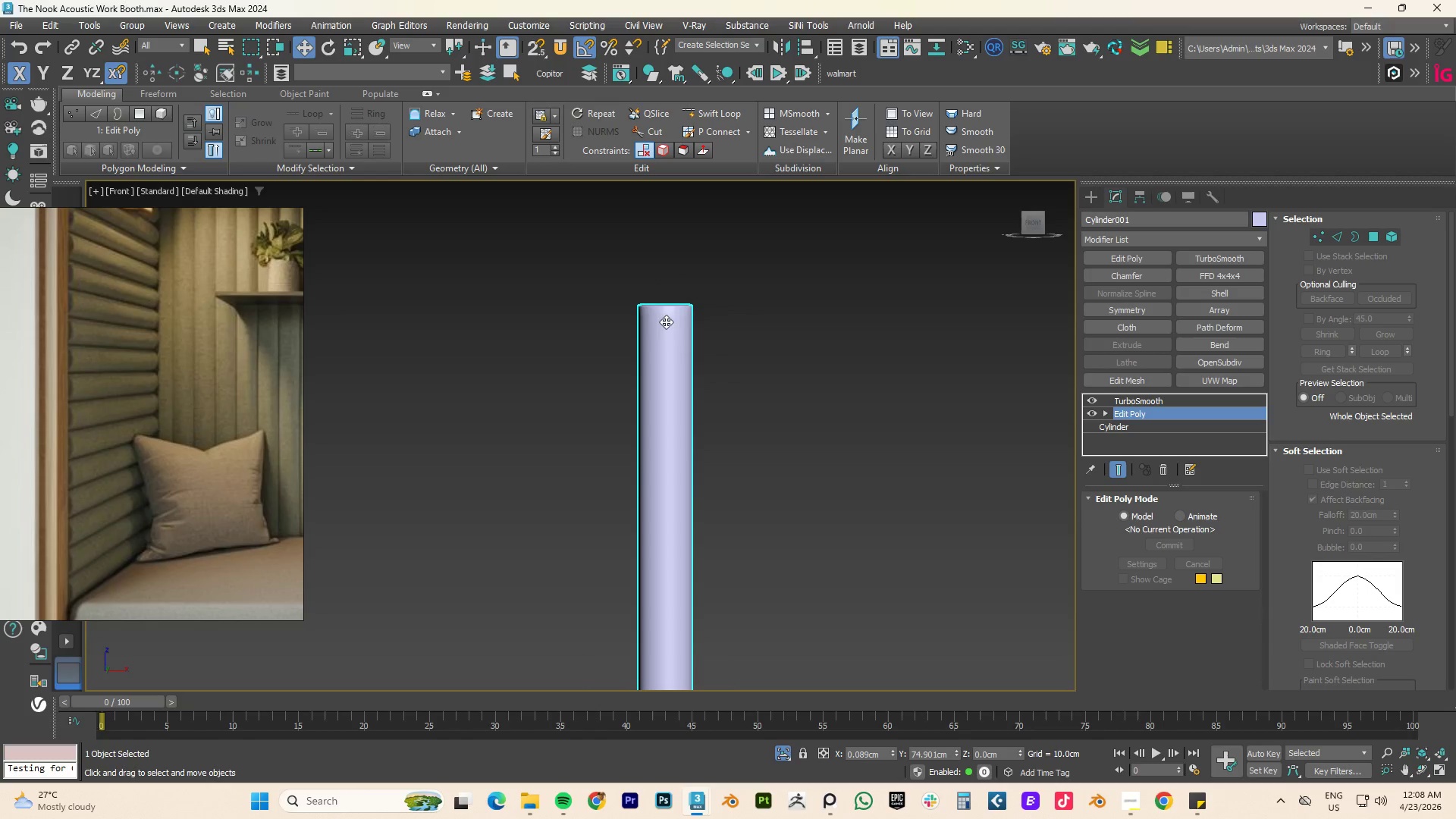 
key(Alt+AltLeft)
 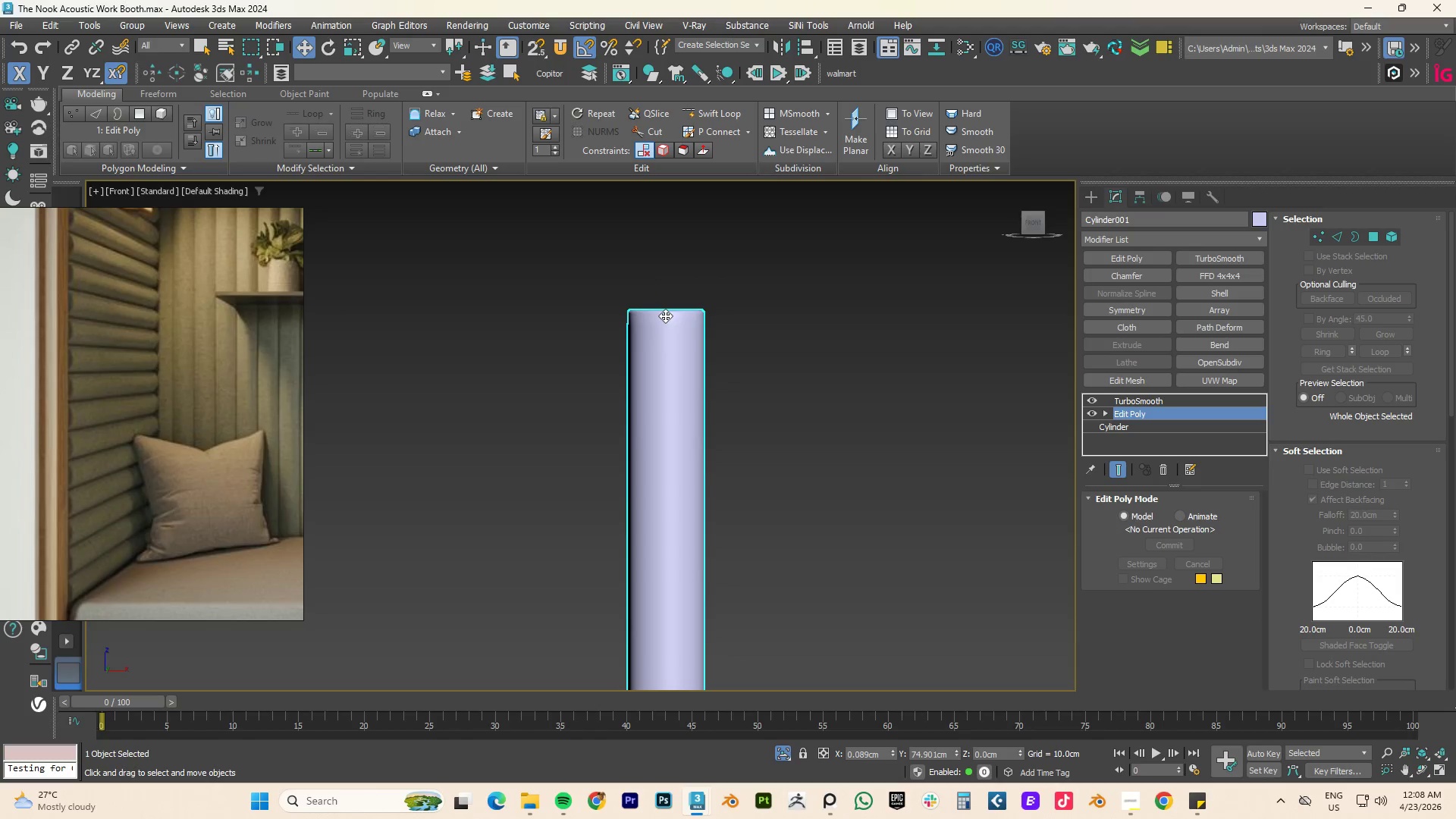 
scroll: coordinate [663, 293], scroll_direction: up, amount: 1.0
 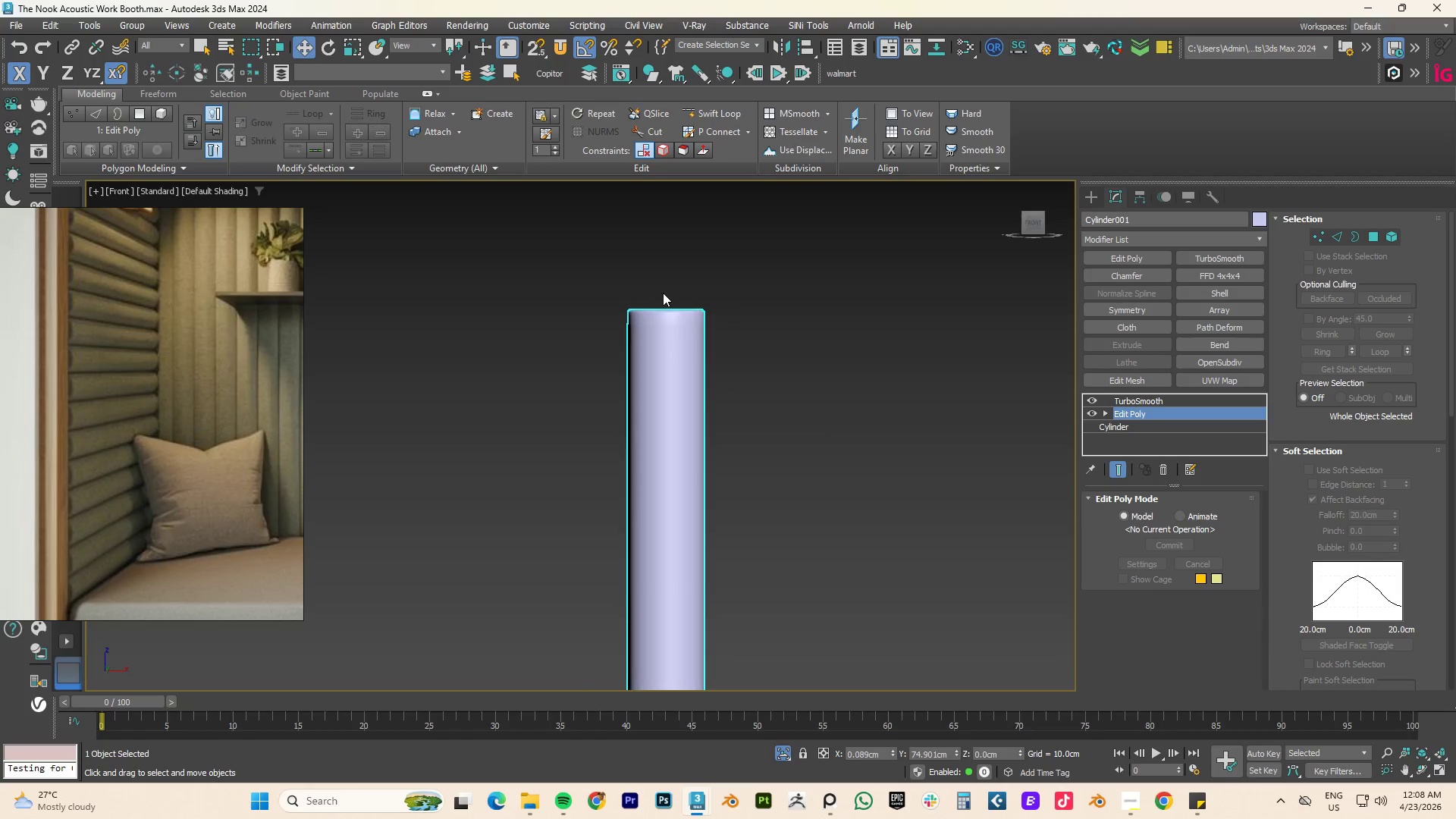 
hold_key(key=AltLeft, duration=0.5)
 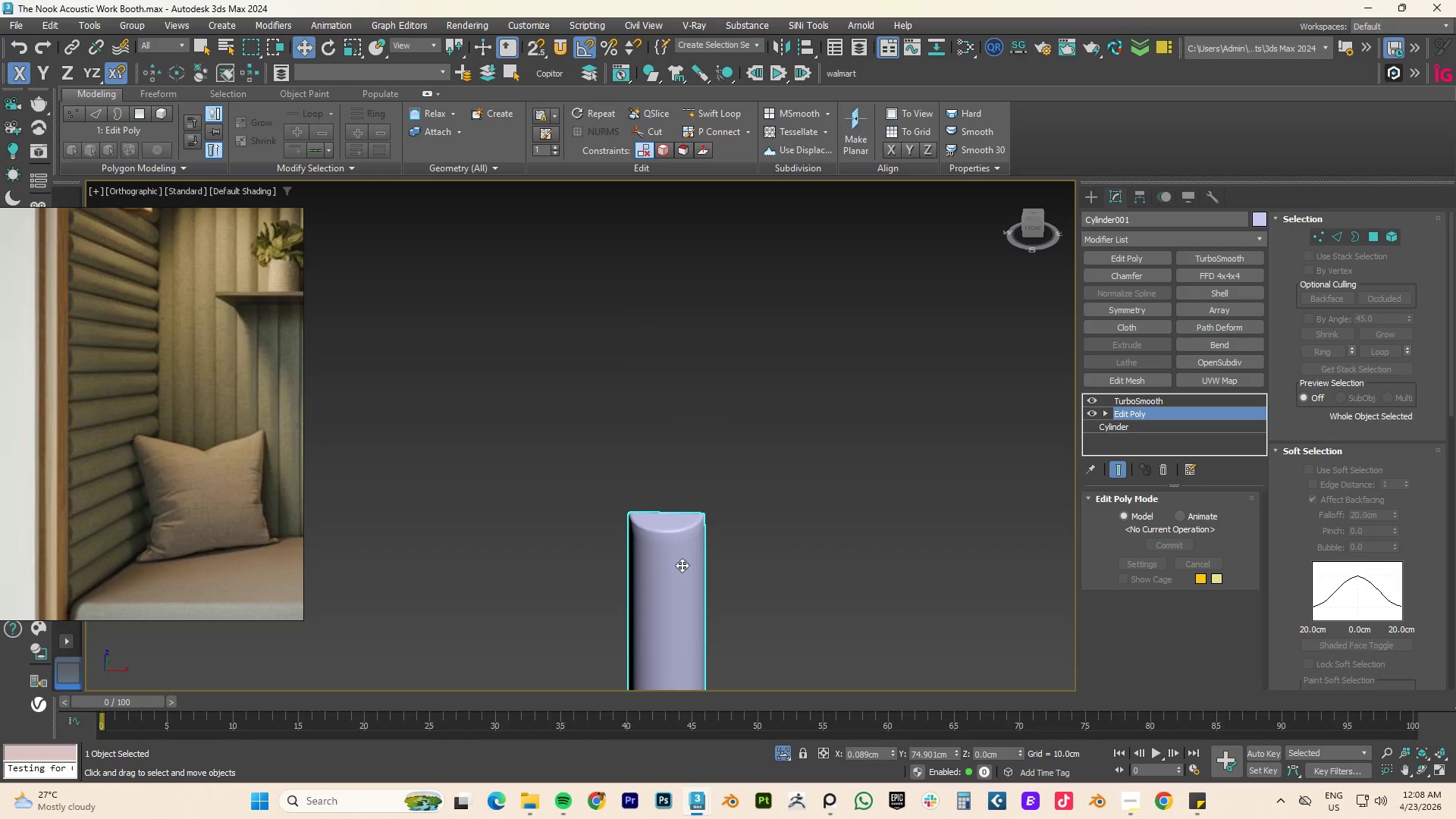 
scroll: coordinate [657, 531], scroll_direction: up, amount: 4.0
 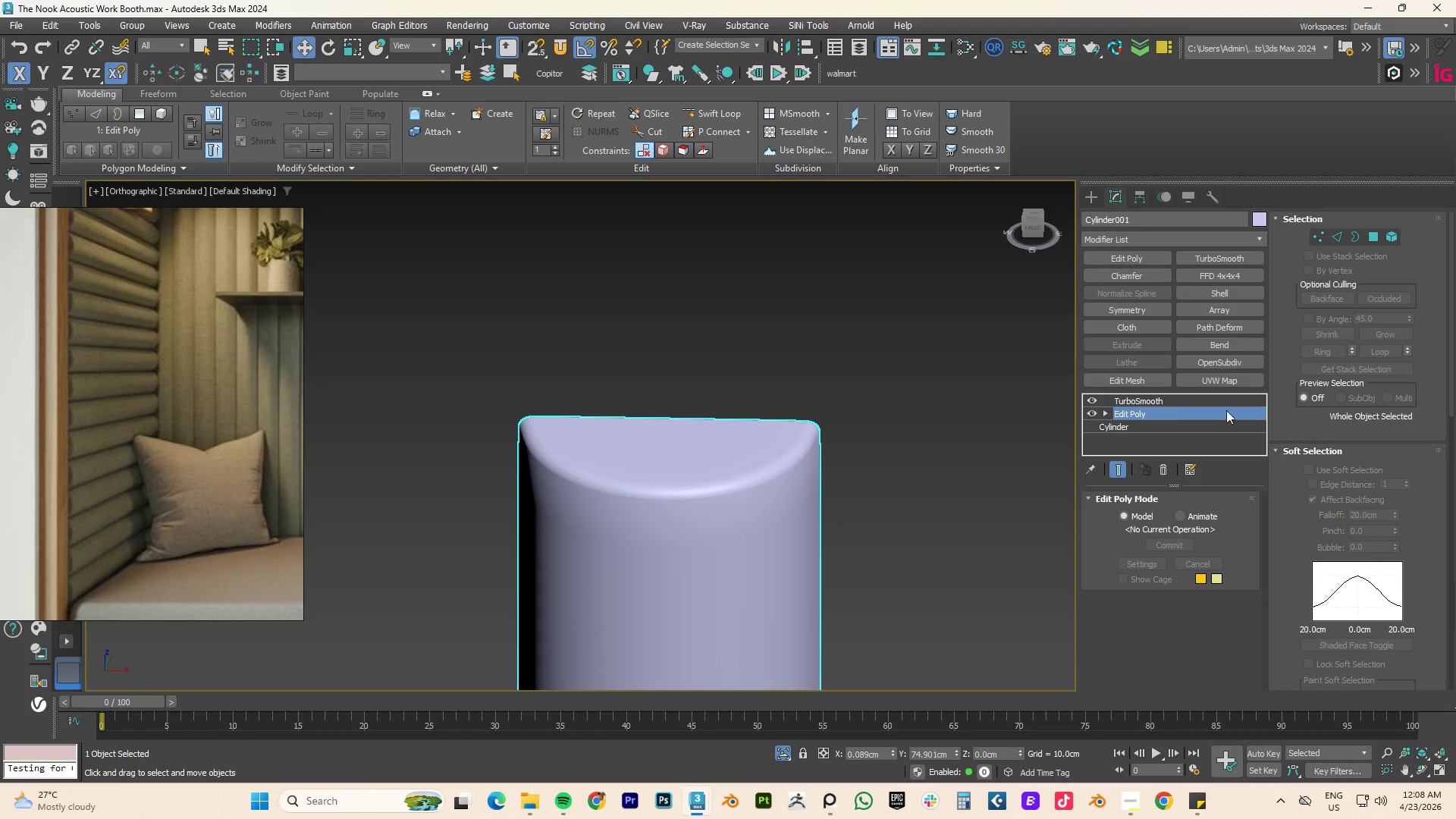 
left_click([1144, 400])
 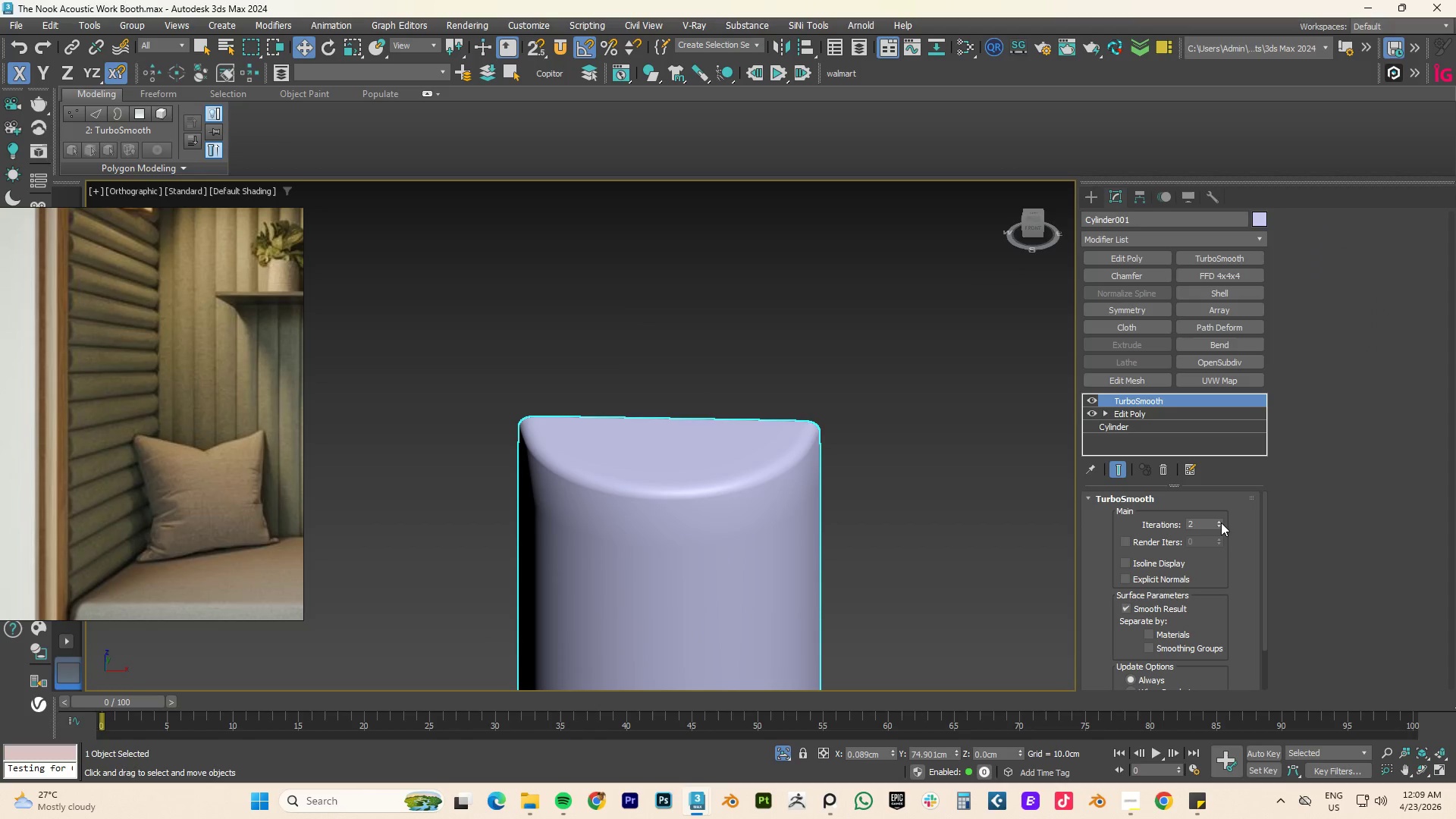 
left_click([1220, 521])
 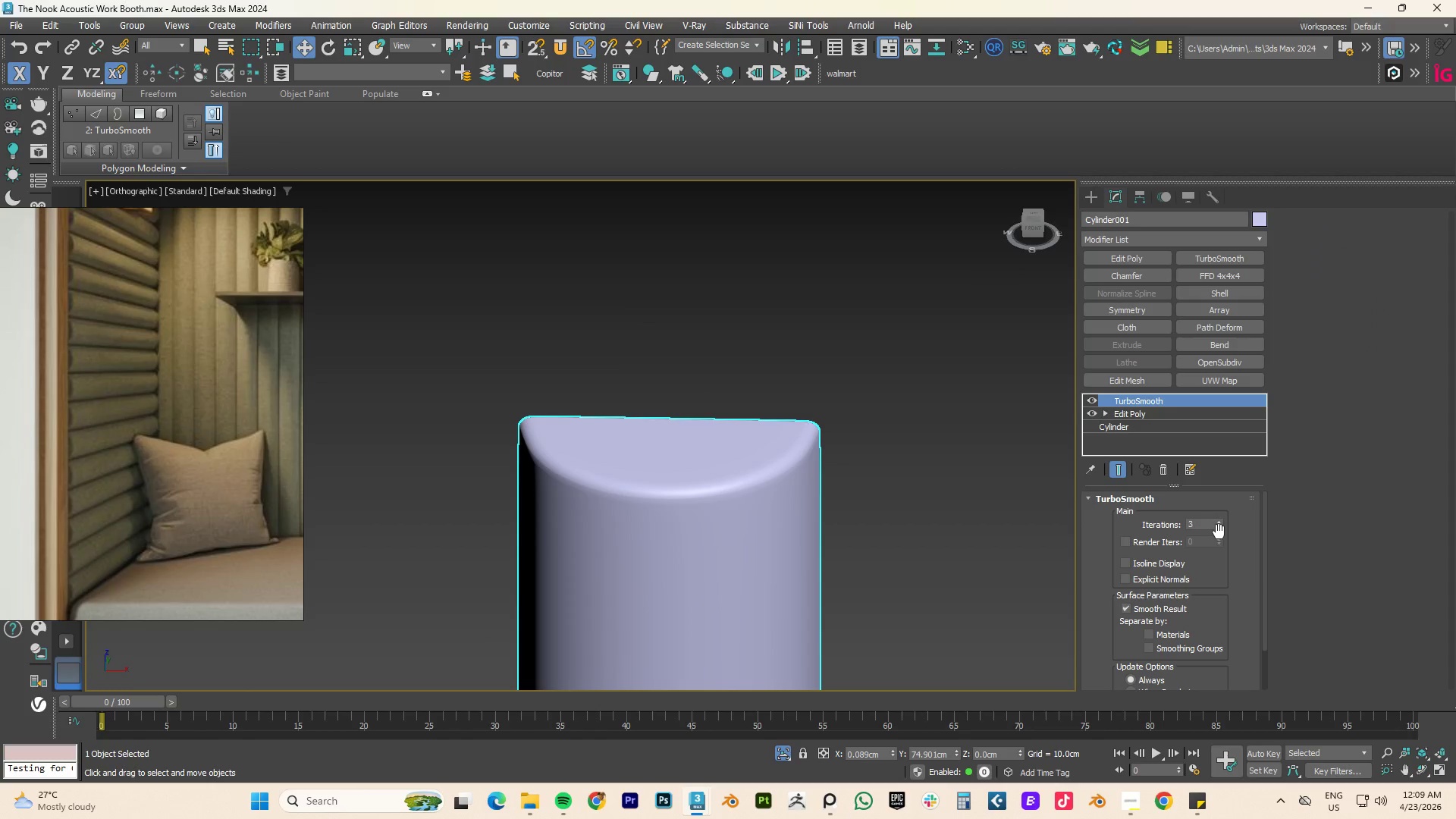 
left_click([1219, 527])
 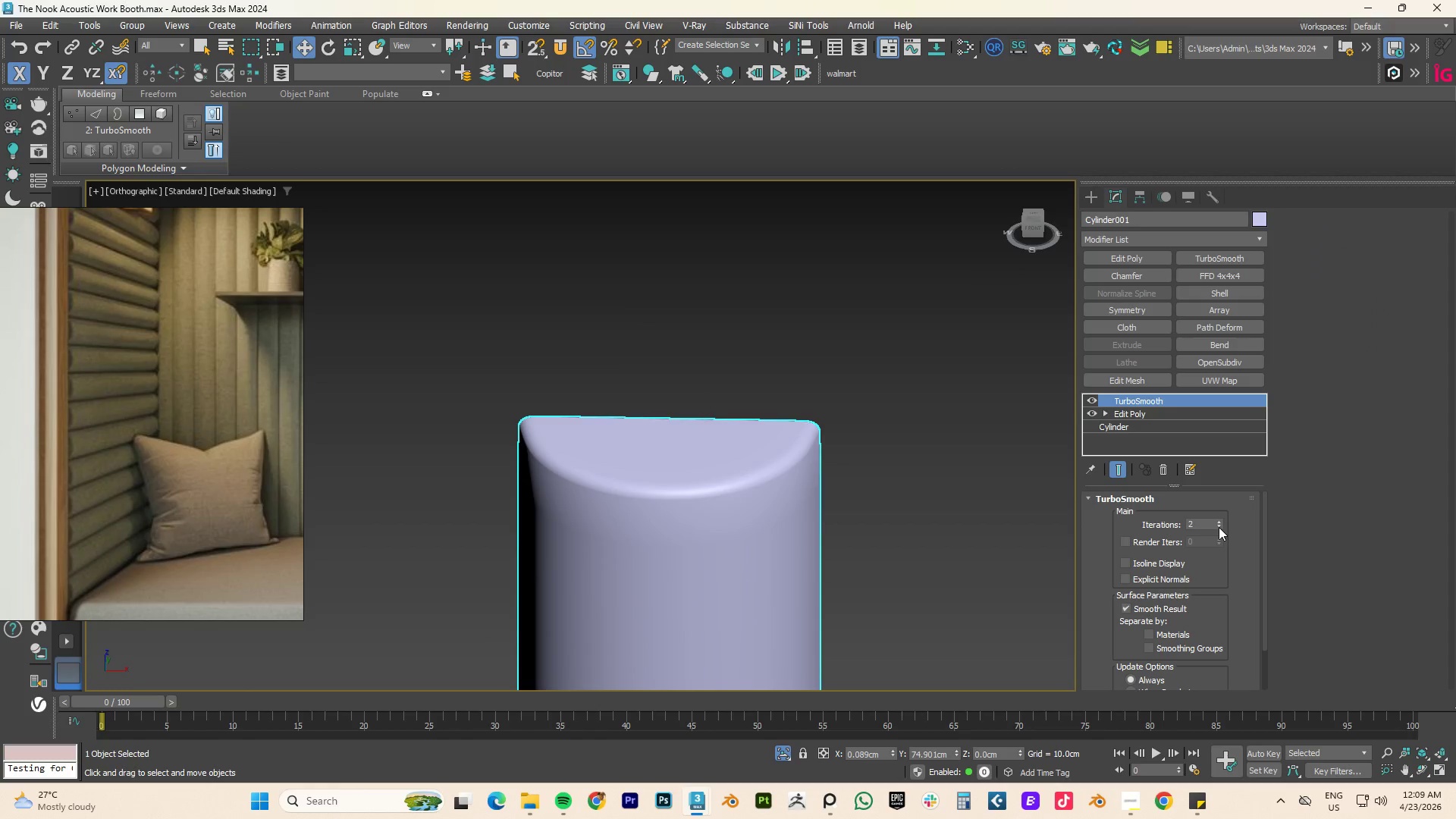 
key(Alt+AltLeft)
 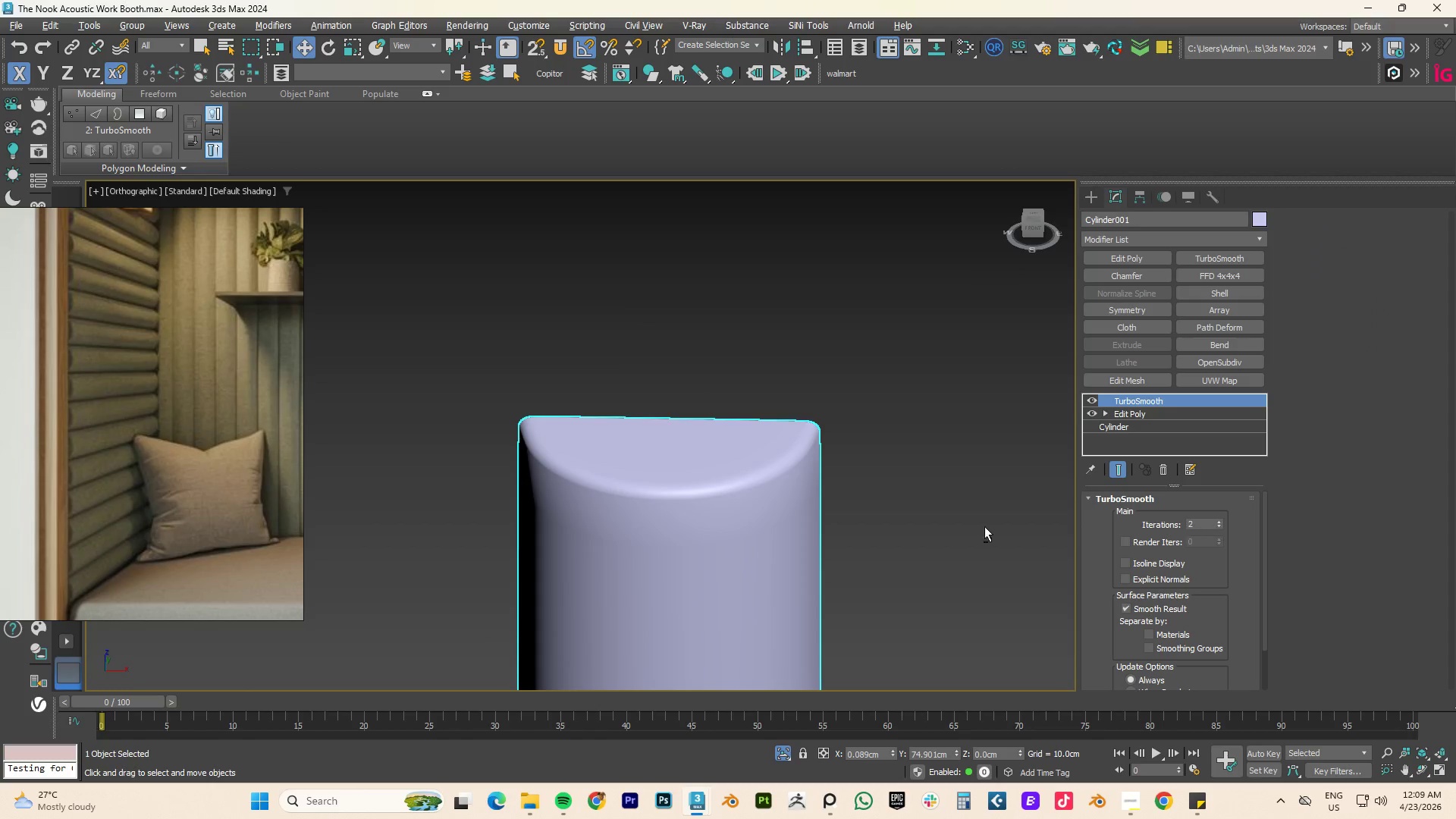 
key(Alt+1)
 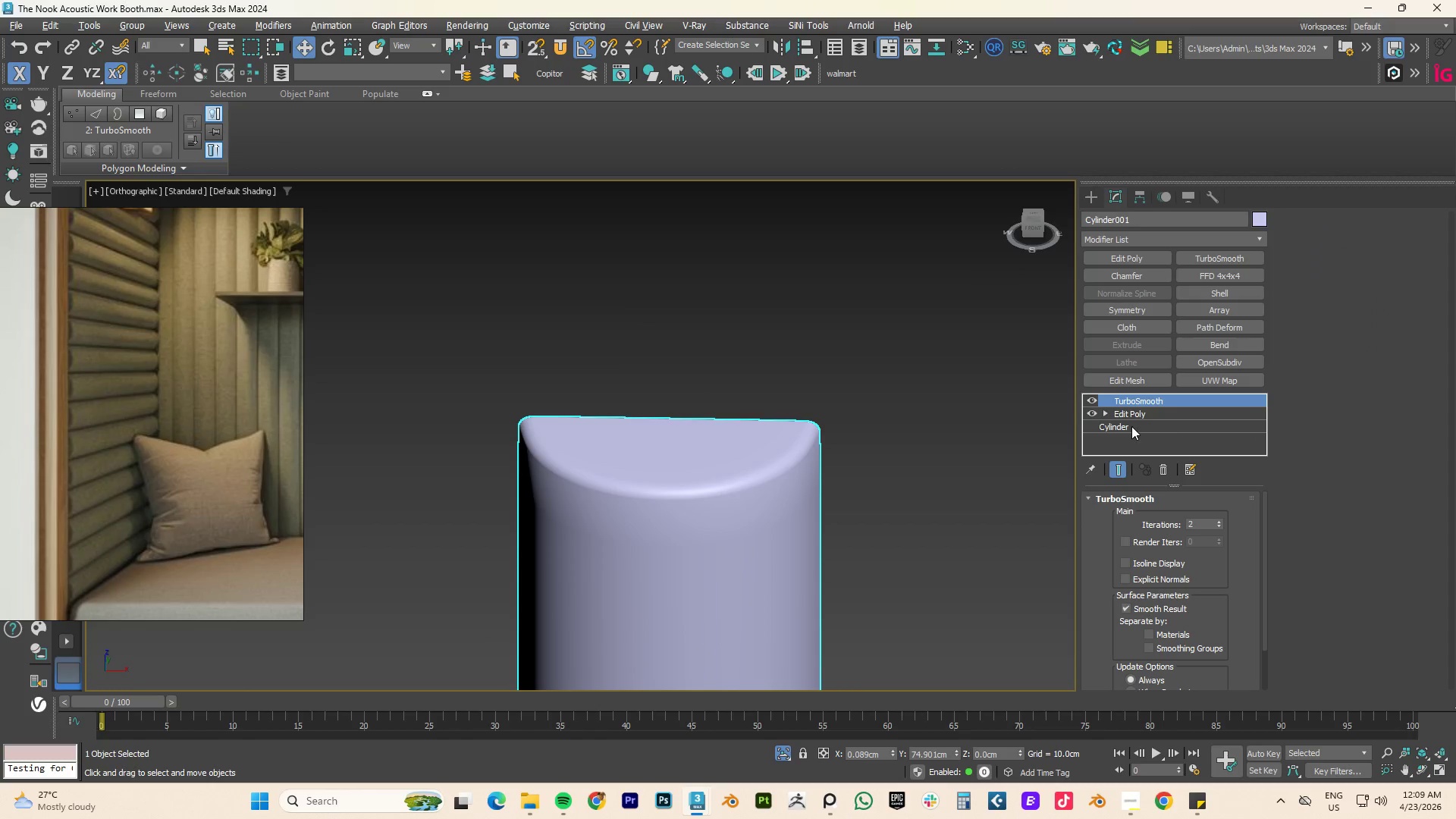 
left_click([1134, 416])
 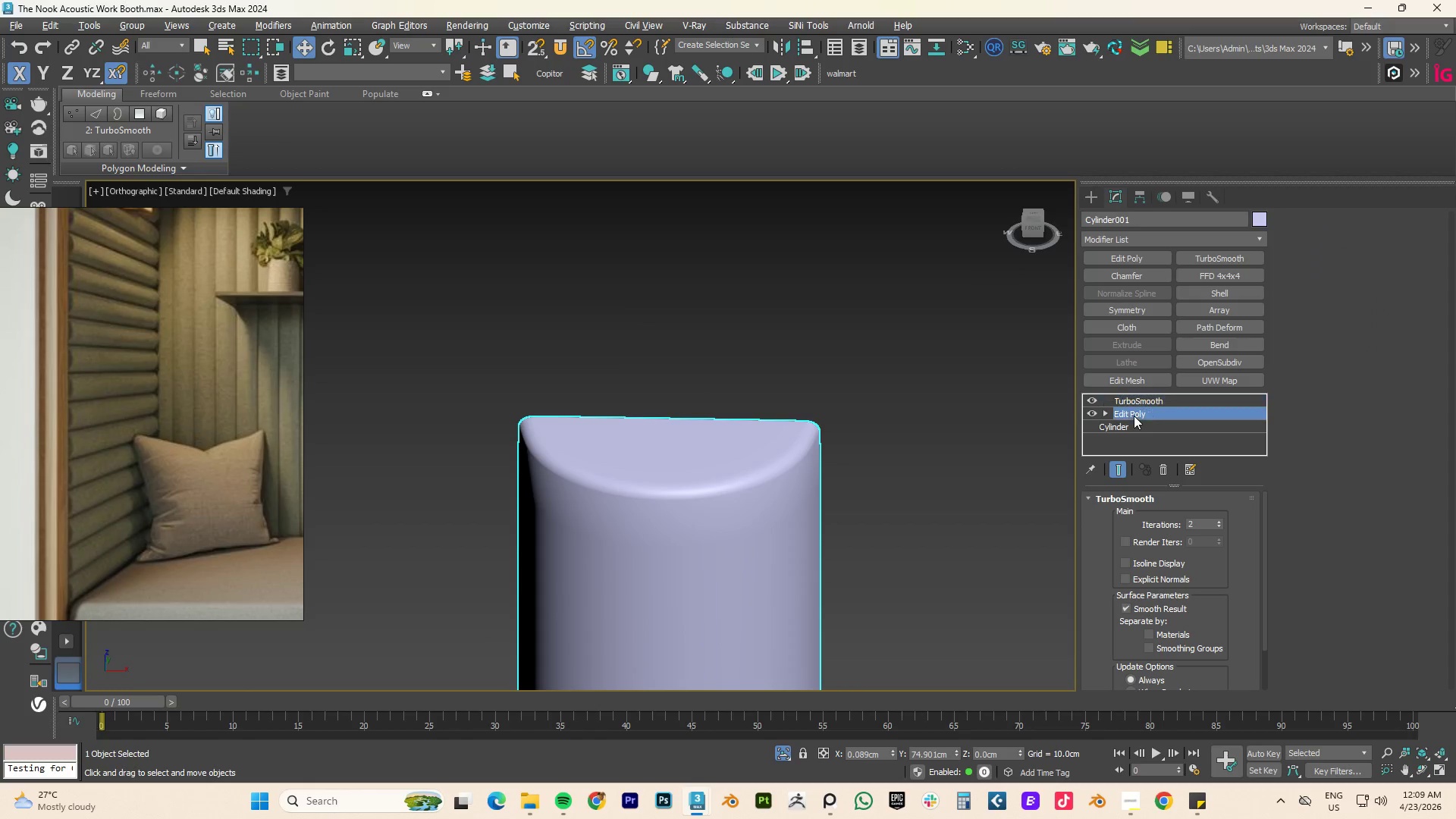 
key(Alt+AltLeft)
 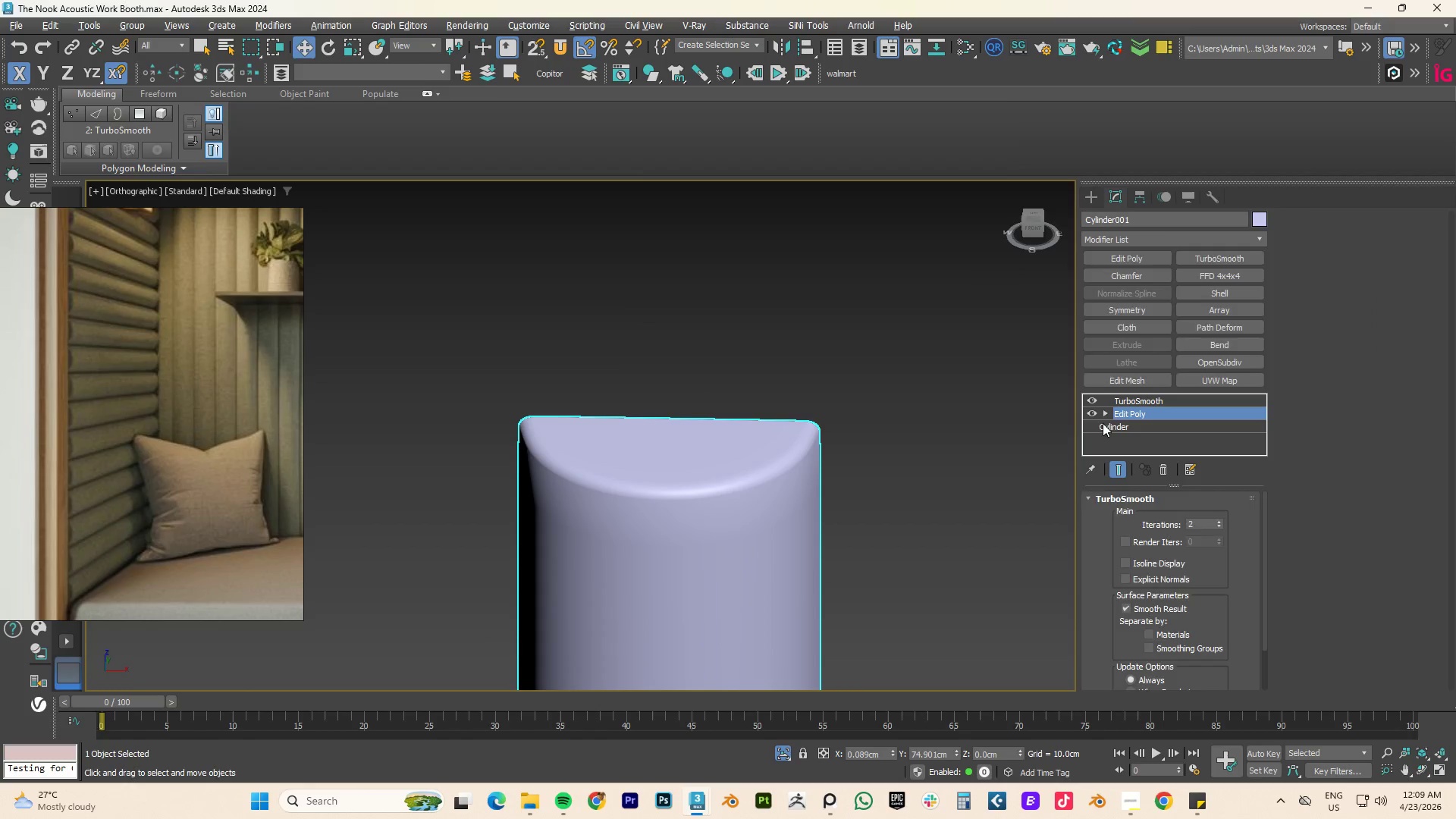 
key(Alt+1)
 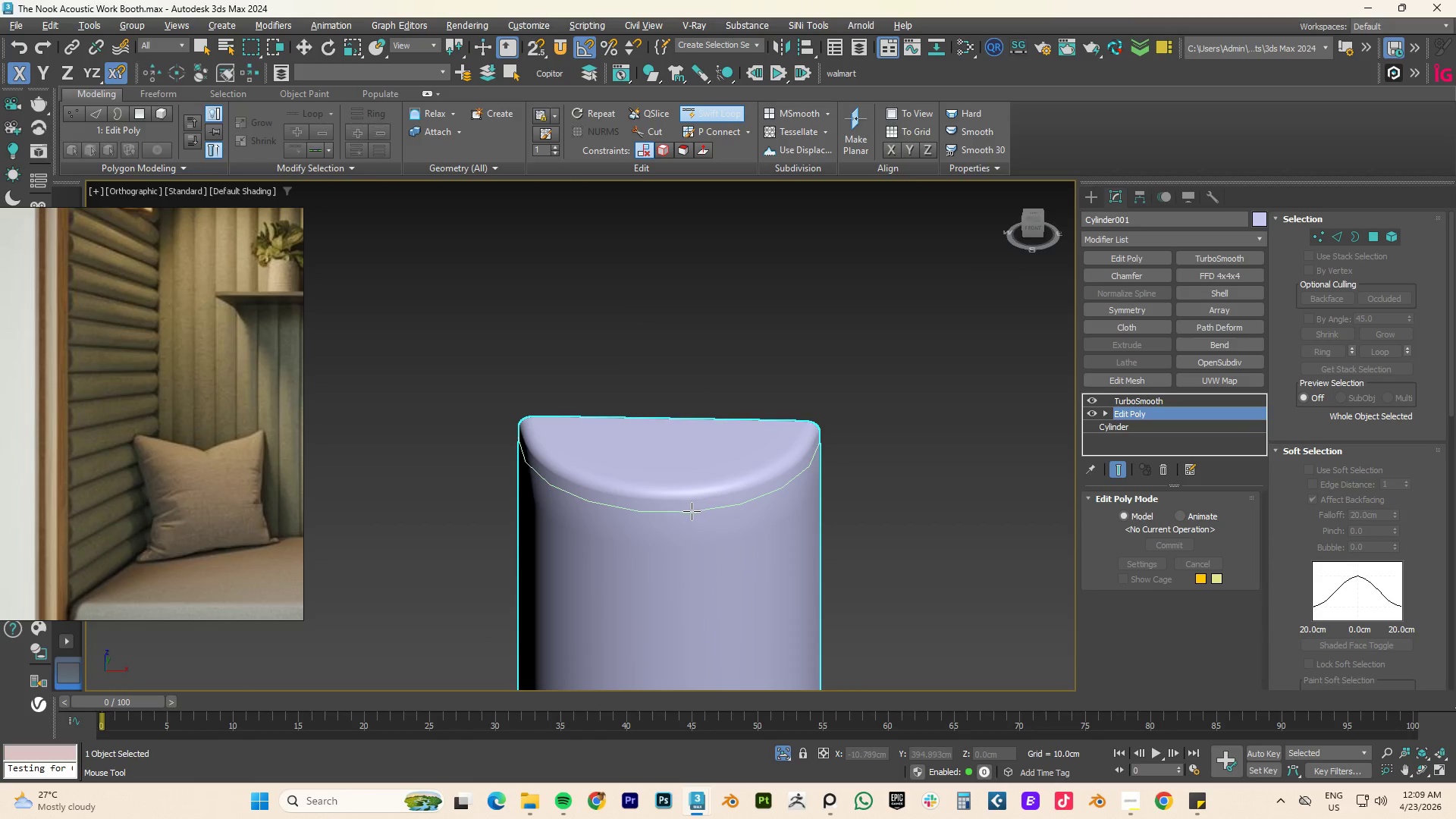 
left_click([694, 513])
 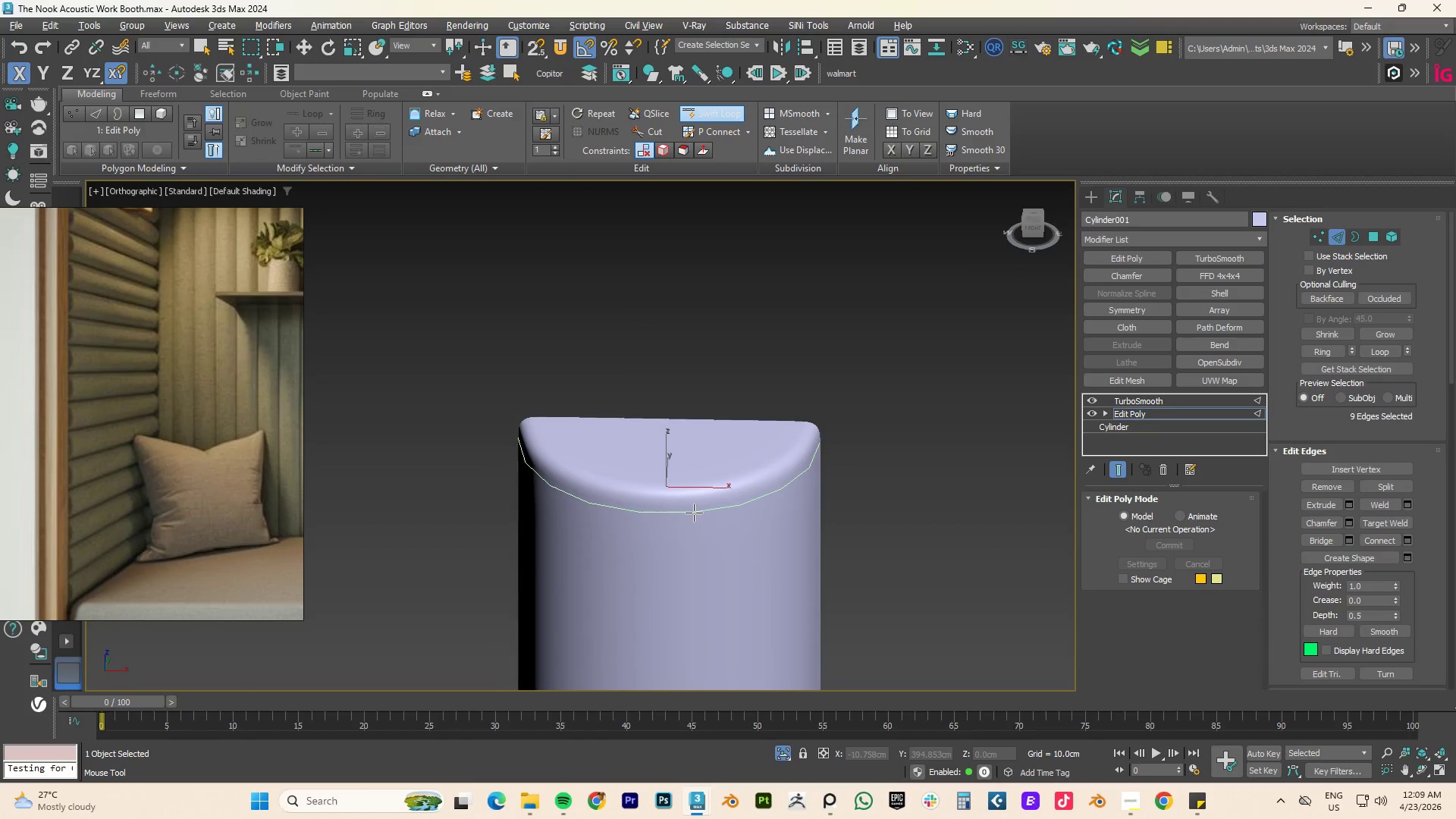 
right_click([695, 513])
 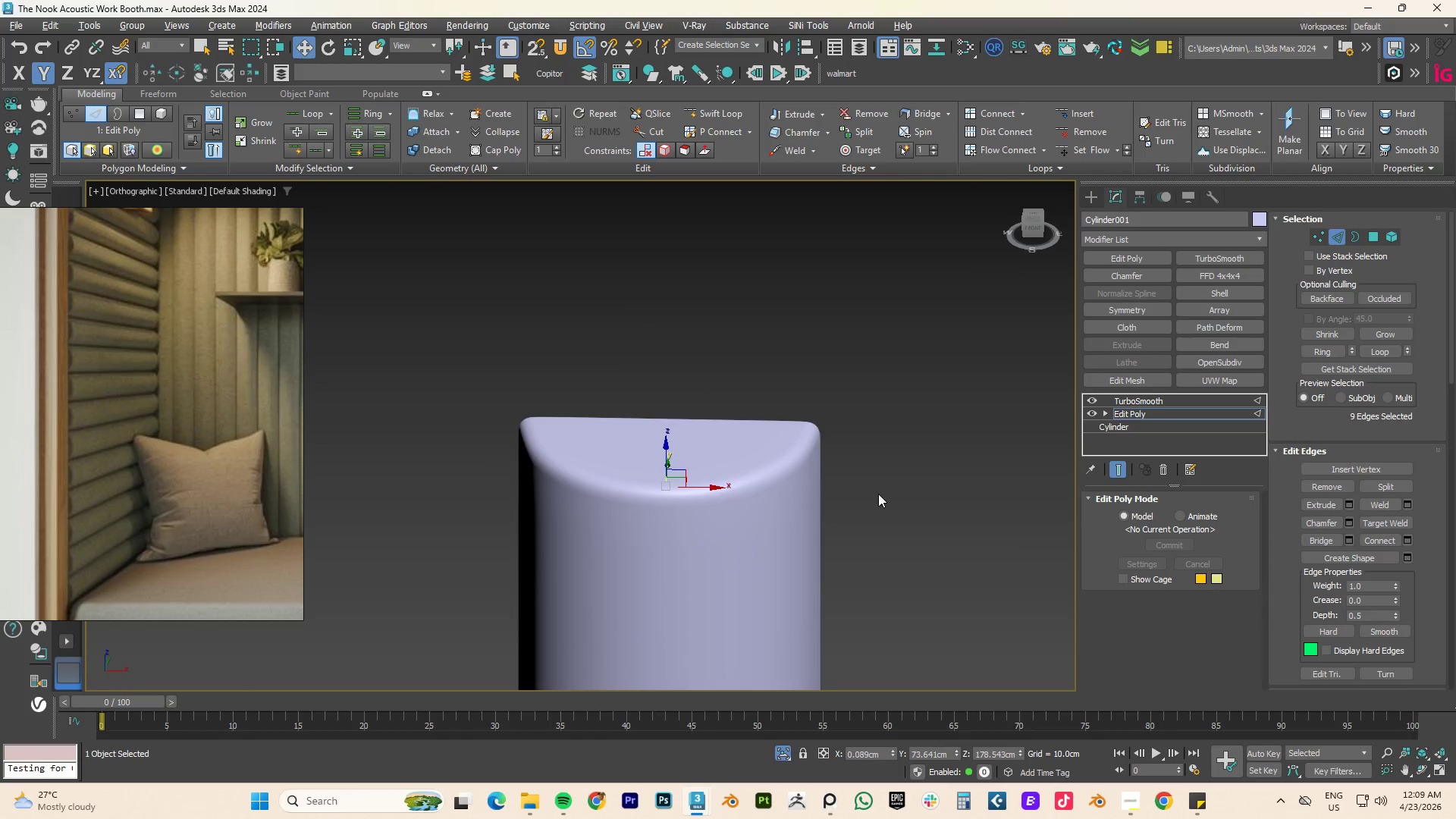 
scroll: coordinate [881, 491], scroll_direction: down, amount: 4.0
 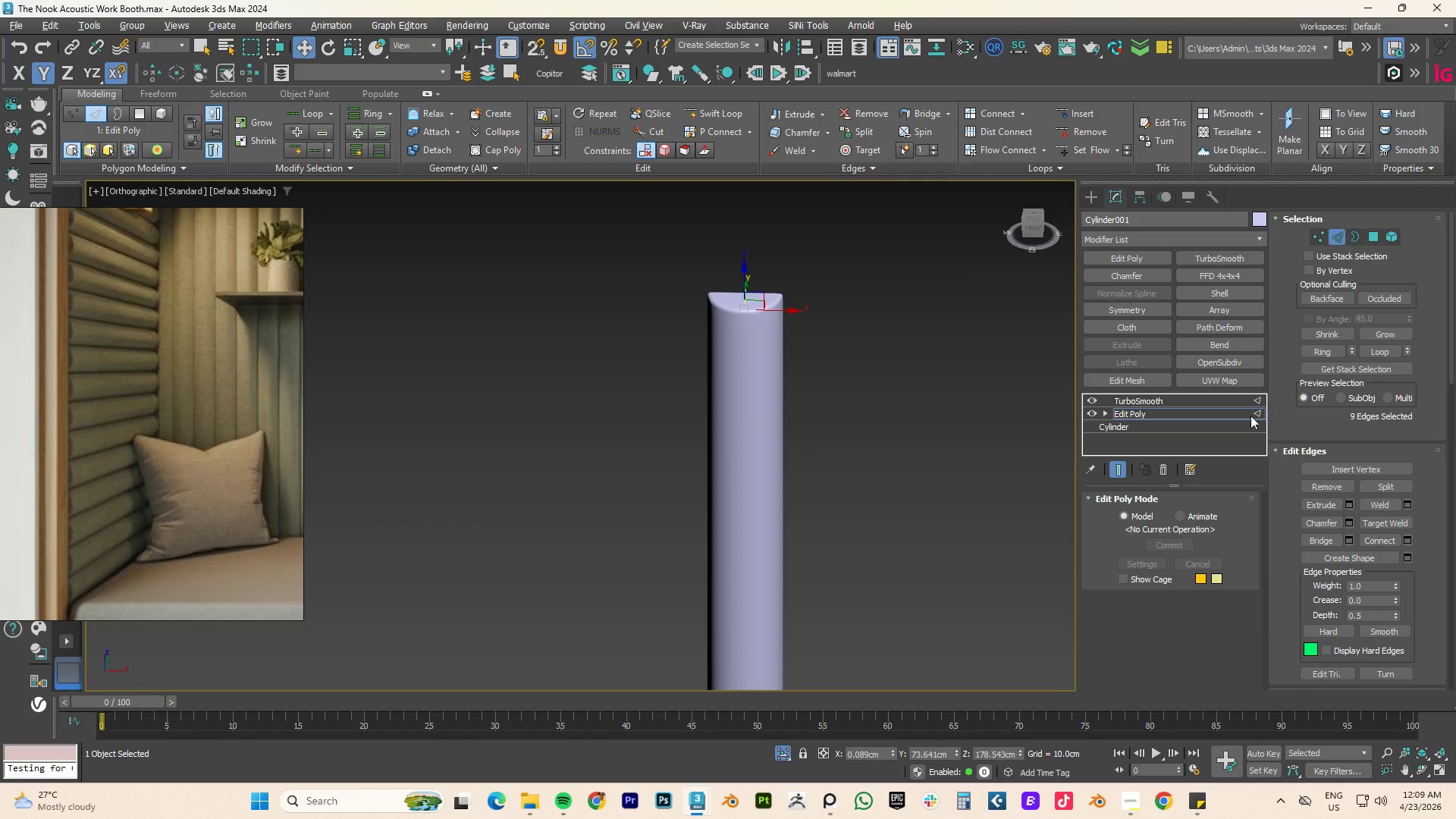 
left_click([1131, 410])
 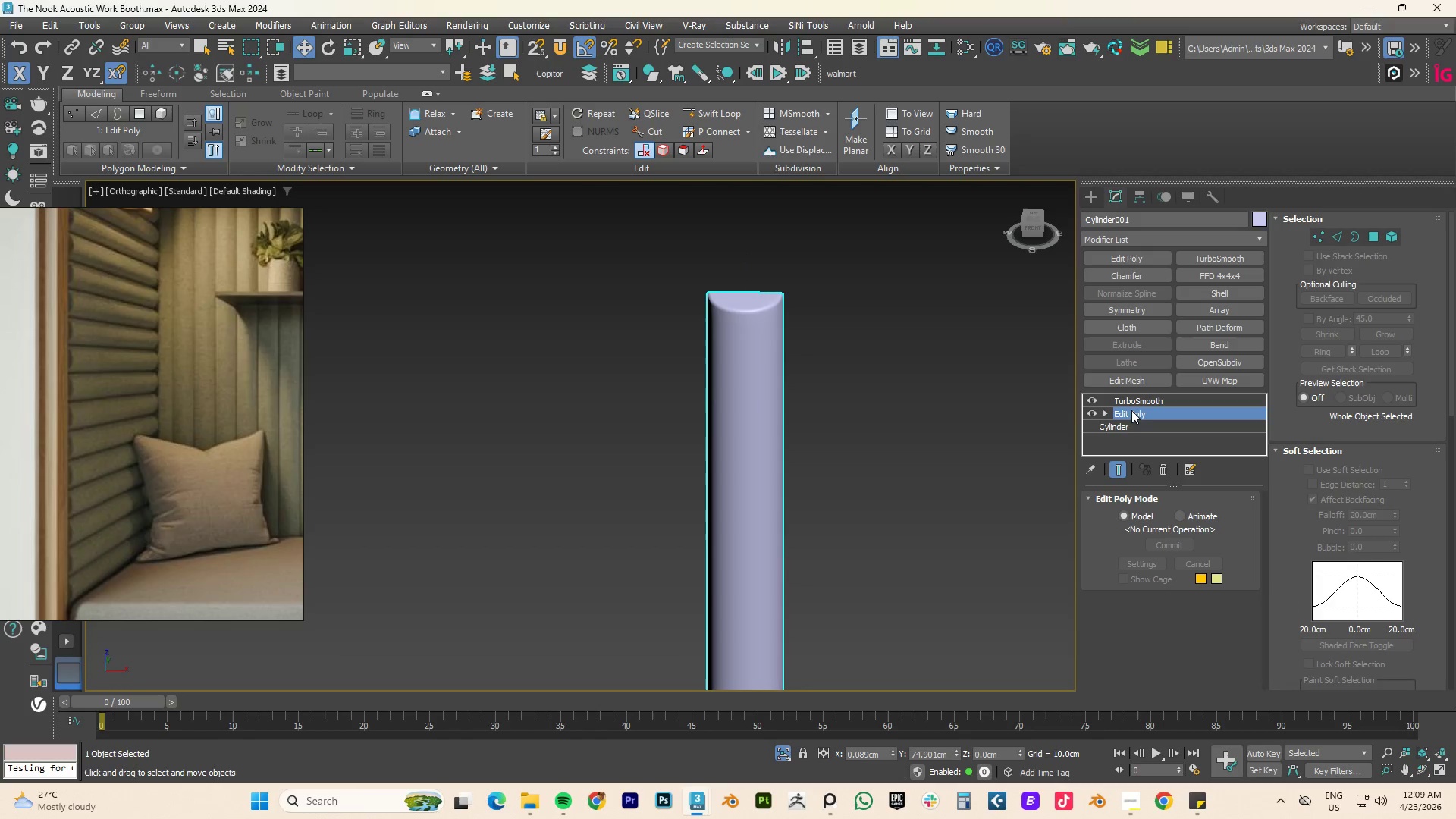 
type(fz)
 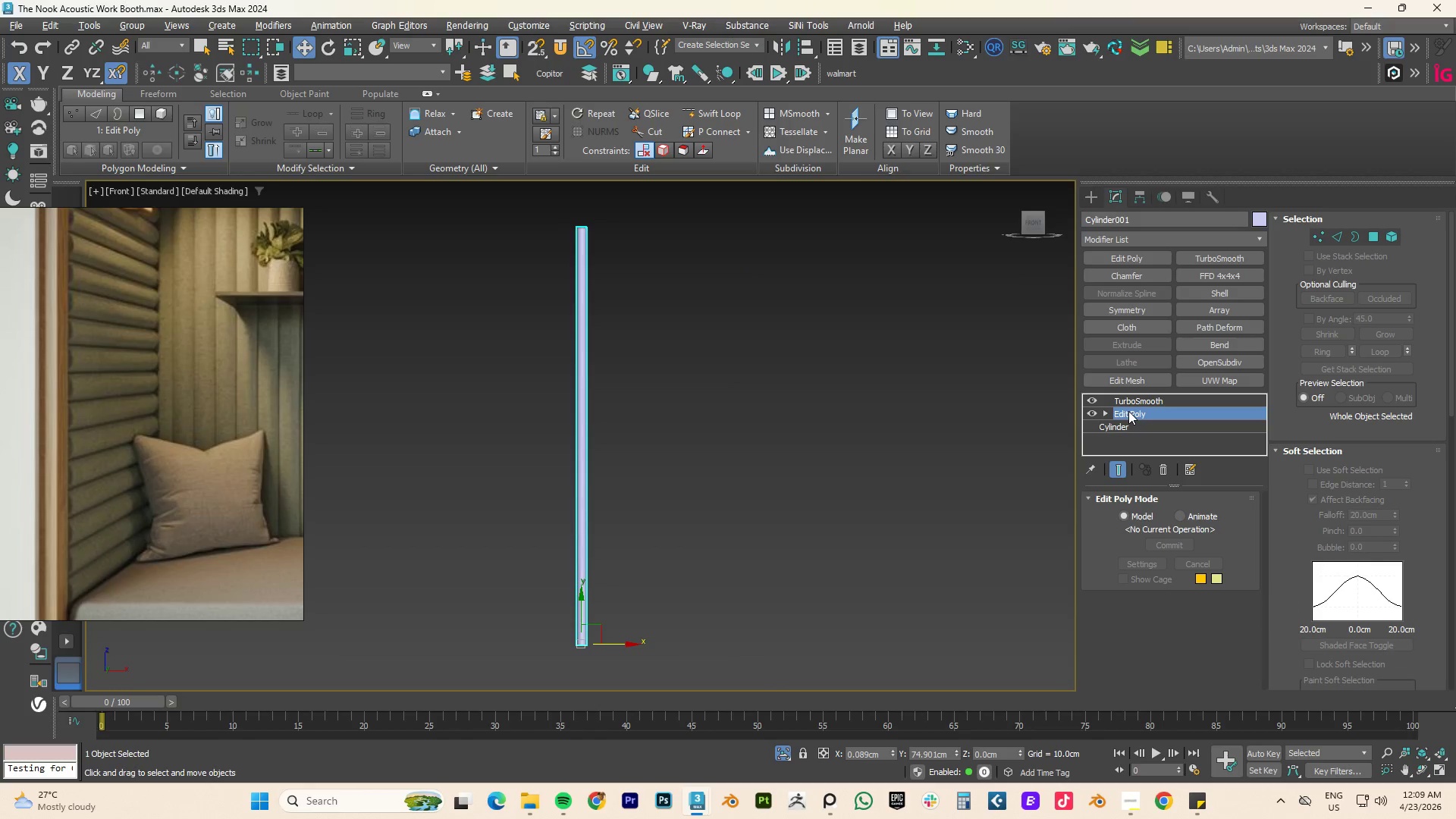 
scroll: coordinate [1134, 409], scroll_direction: down, amount: 5.0
 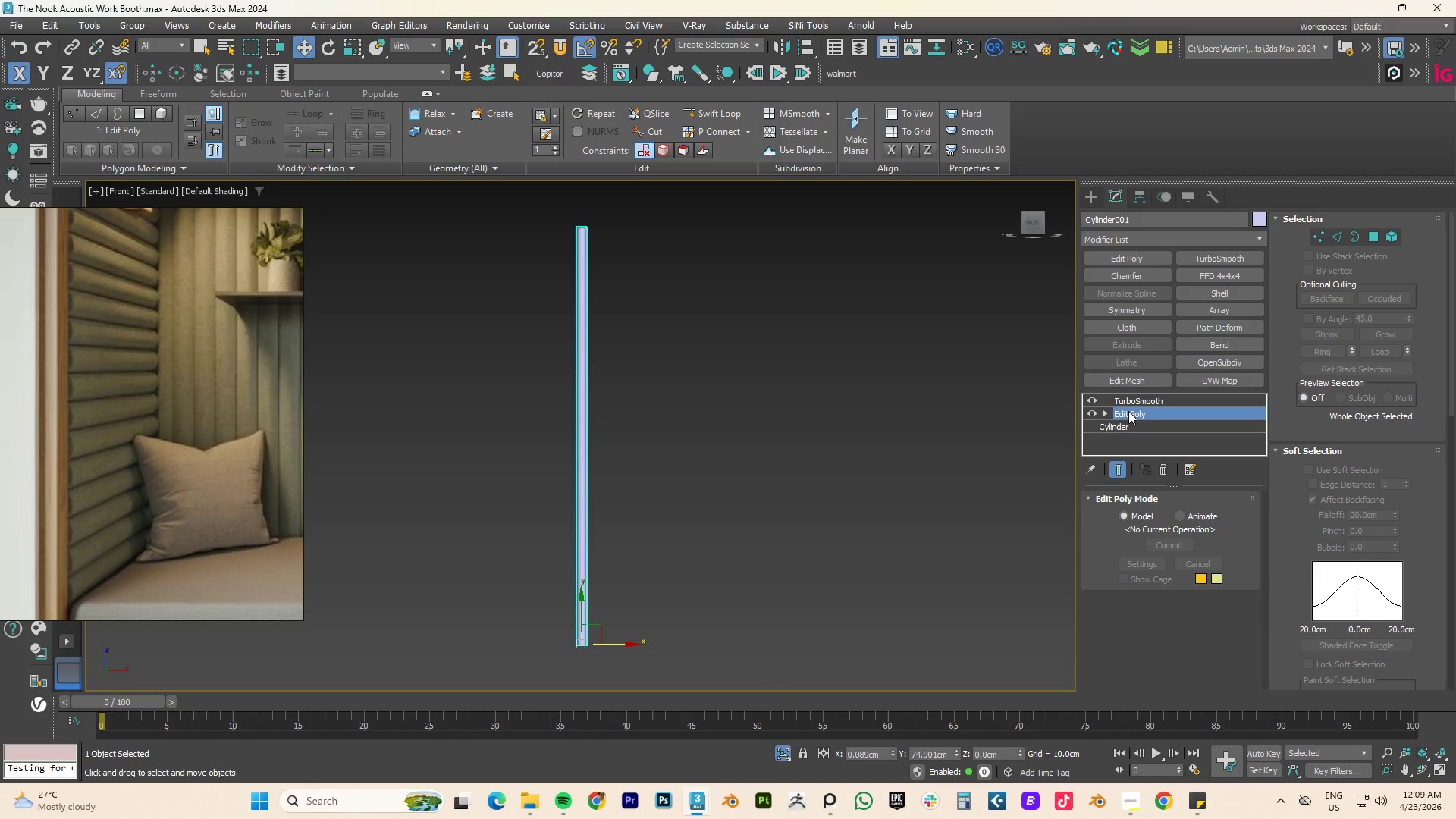 
key(Alt+Q)
 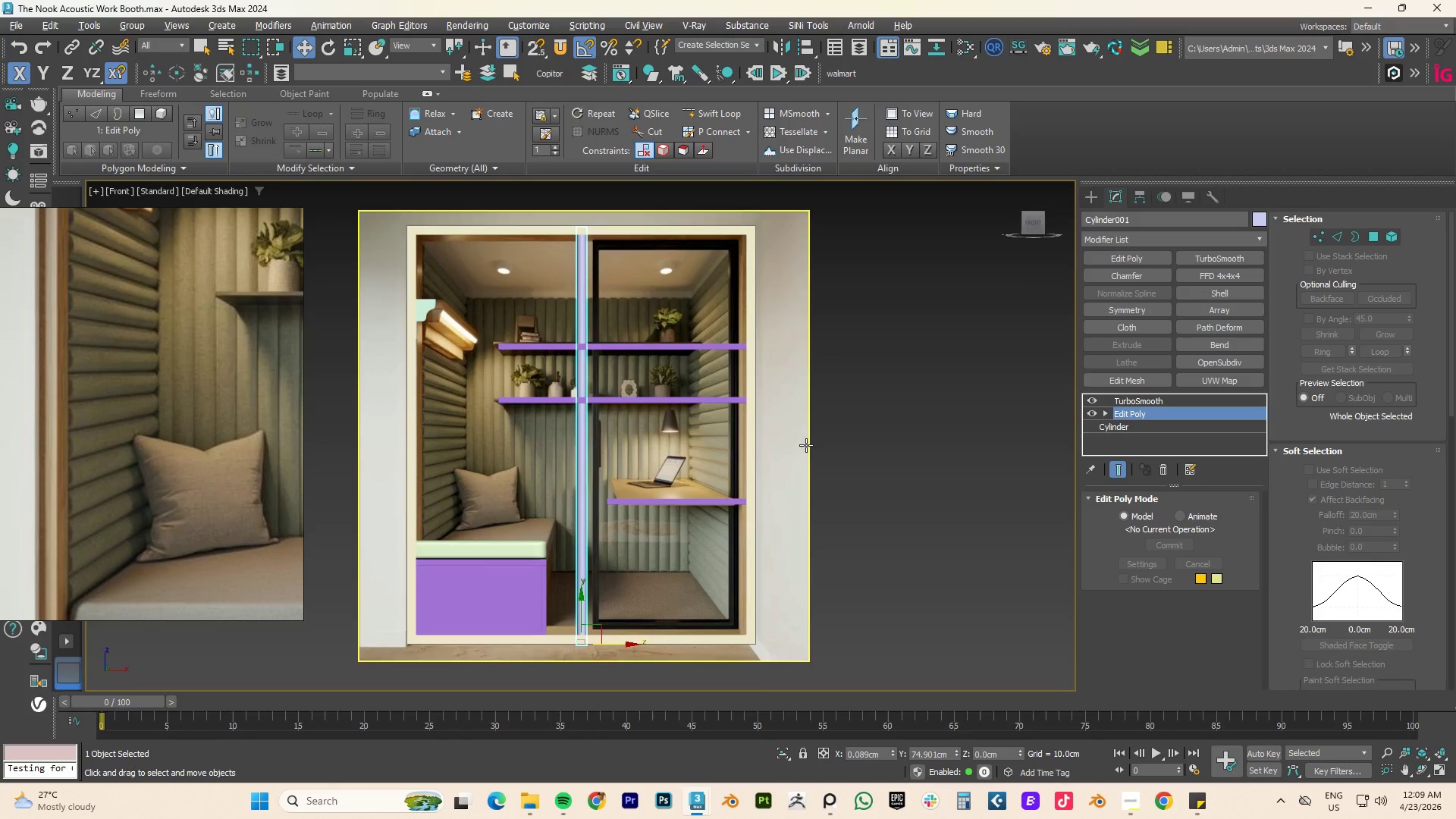 
scroll: coordinate [960, 399], scroll_direction: down, amount: 1.0
 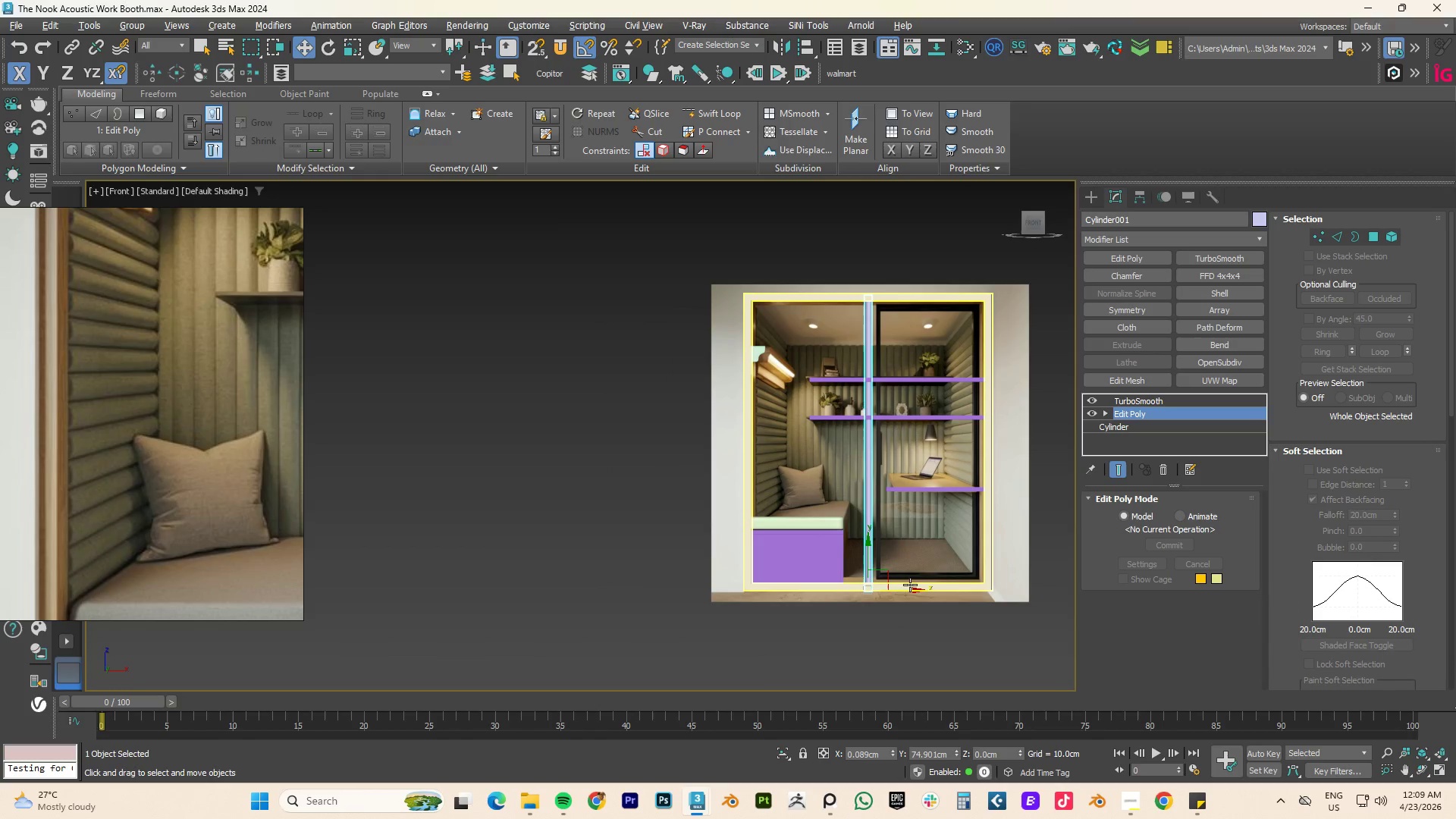 
left_click_drag(start_coordinate=[913, 592], to_coordinate=[801, 588])
 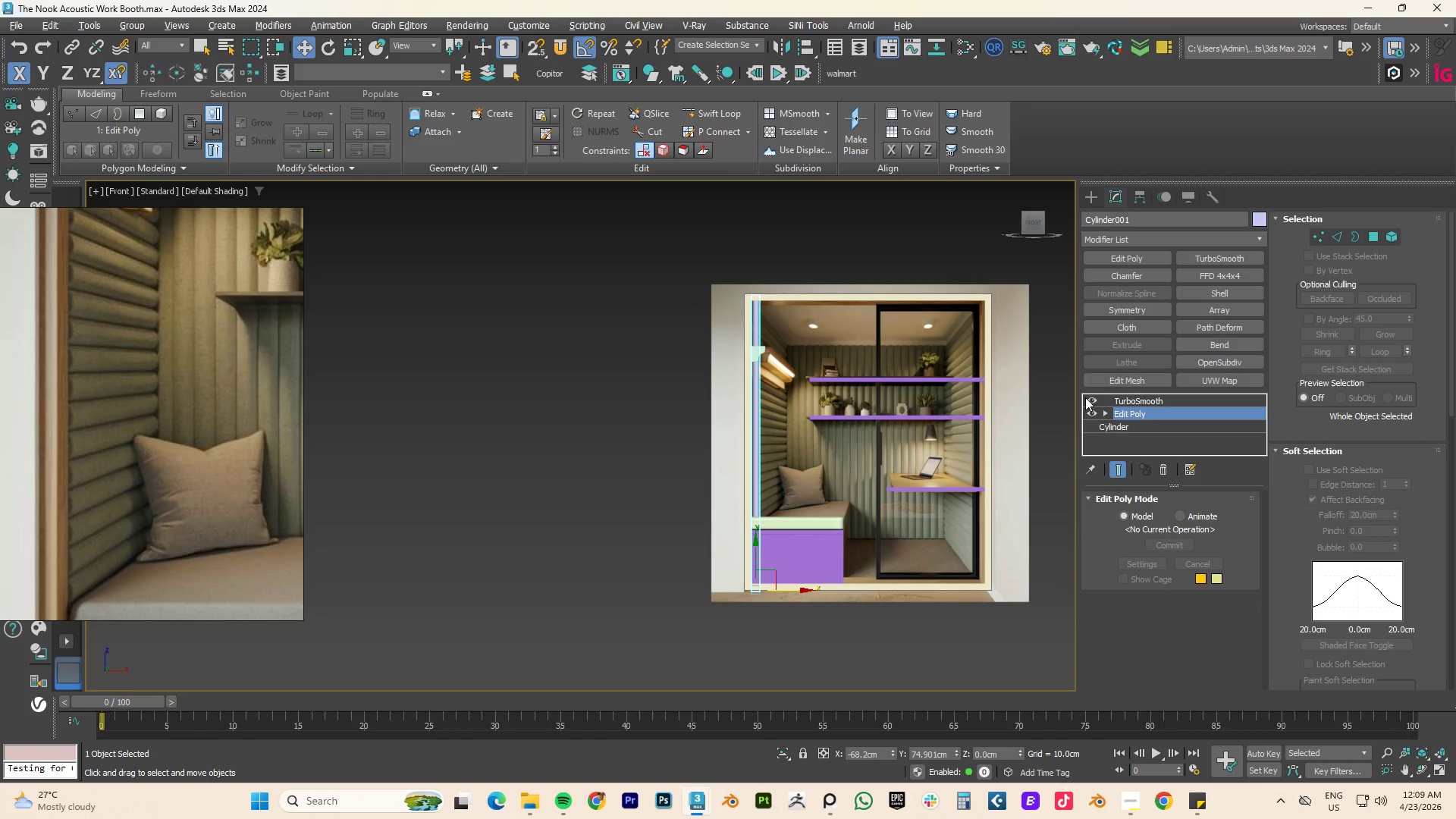 
left_click([1091, 397])
 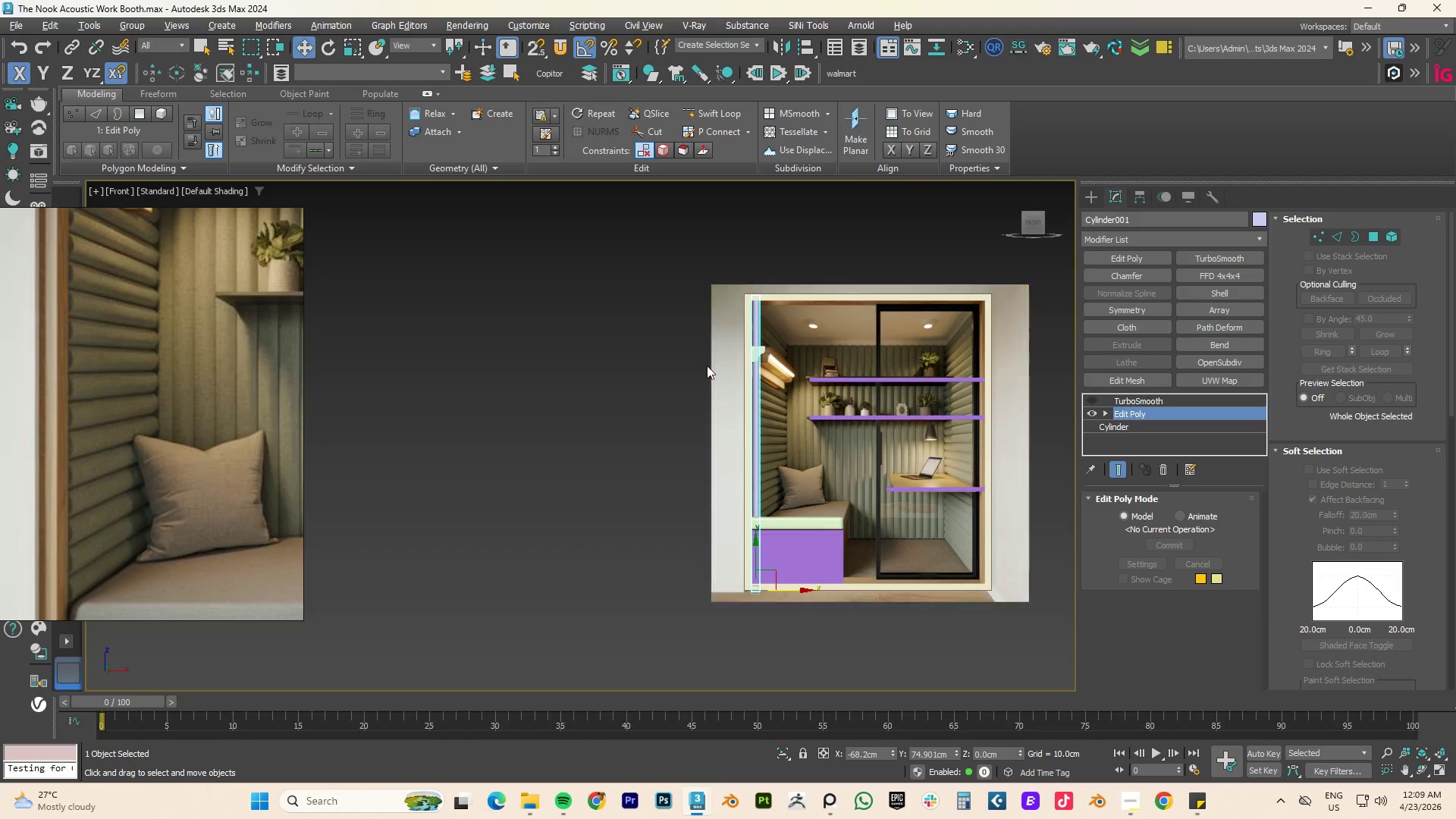 
scroll: coordinate [686, 316], scroll_direction: up, amount: 8.0
 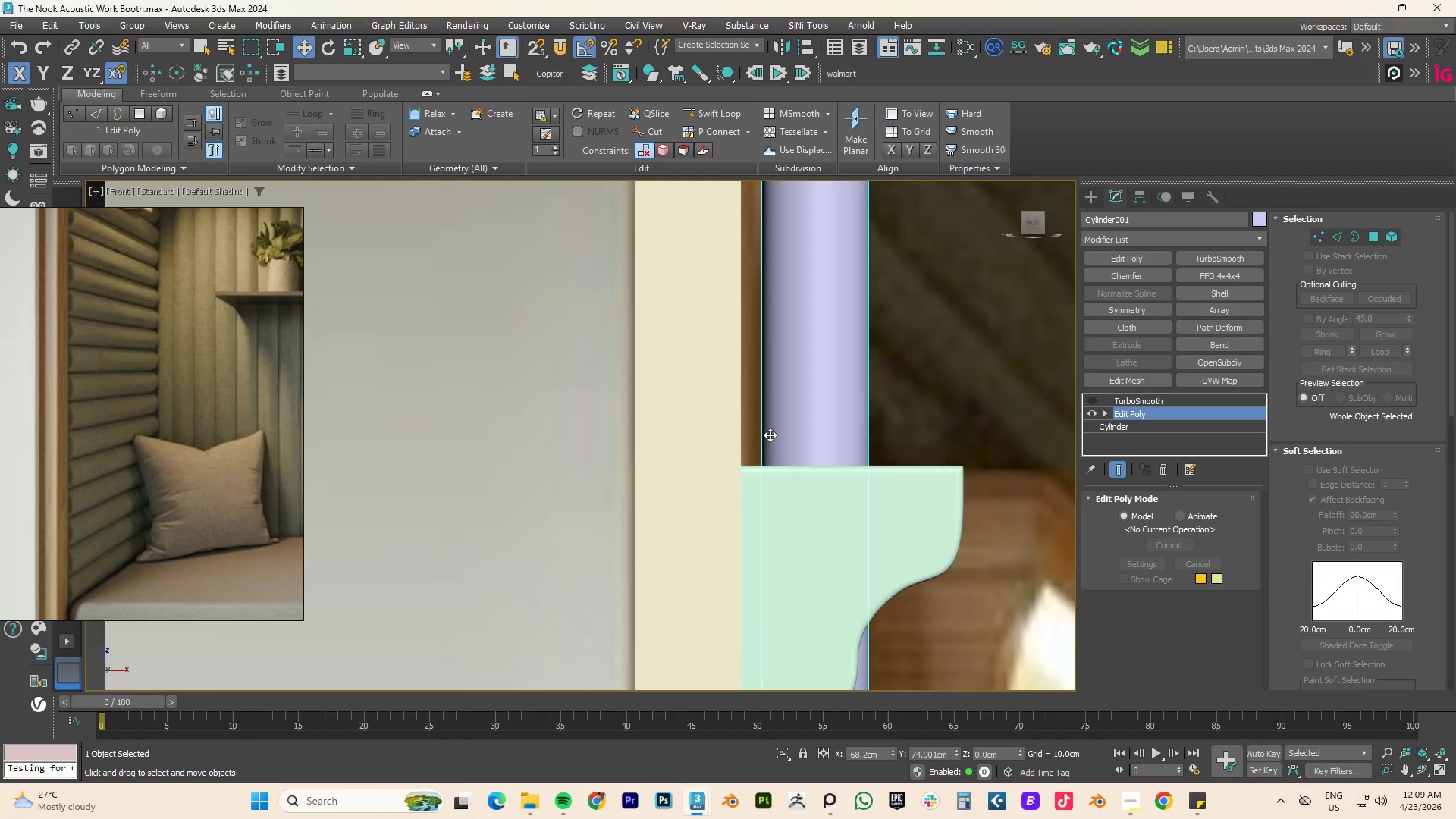 
left_click_drag(start_coordinate=[767, 435], to_coordinate=[1053, 457])
 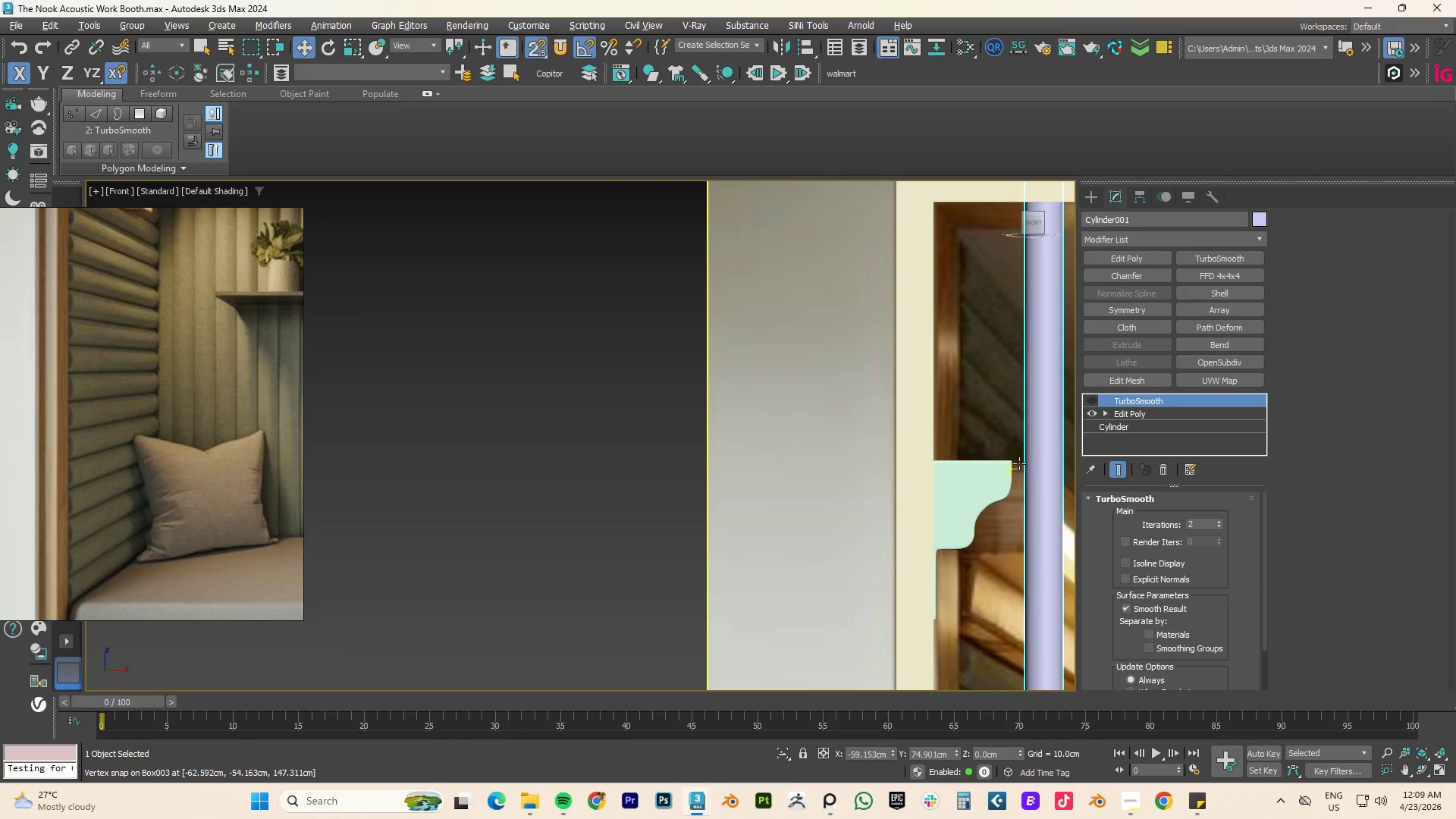 
key(S)
 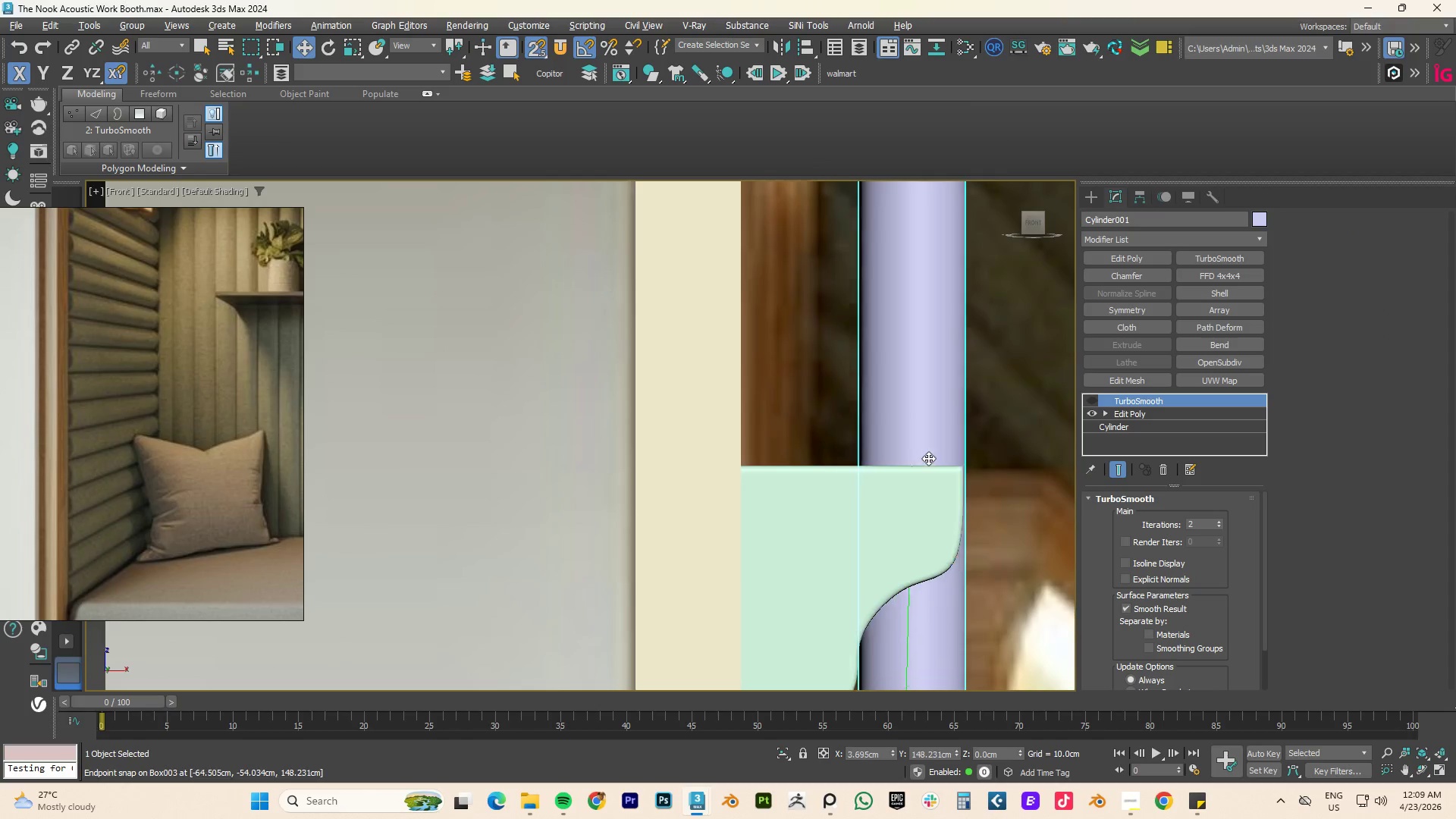 
scroll: coordinate [1038, 457], scroll_direction: down, amount: 3.0
 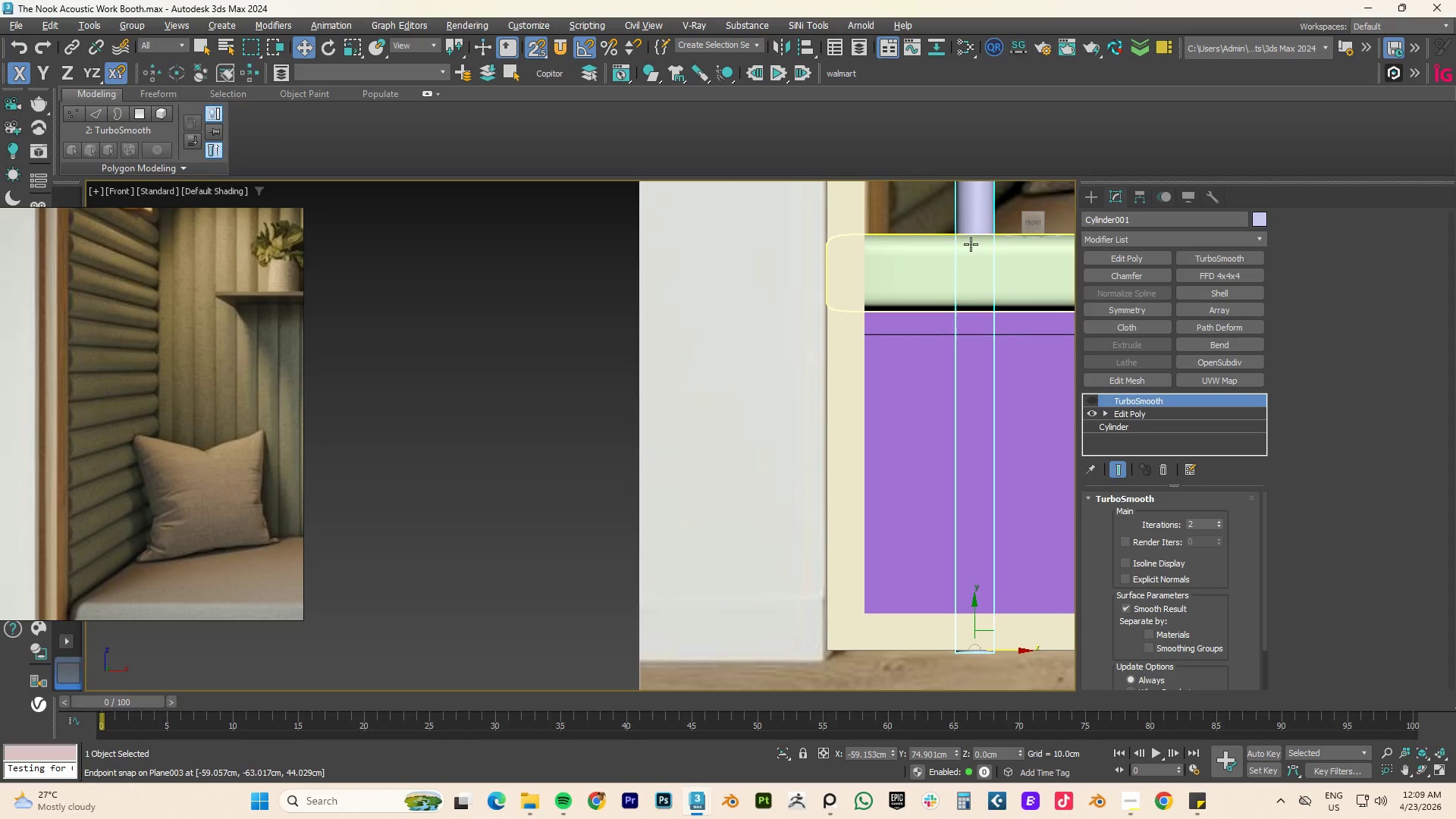 
scroll: coordinate [980, 619], scroll_direction: up, amount: 2.0
 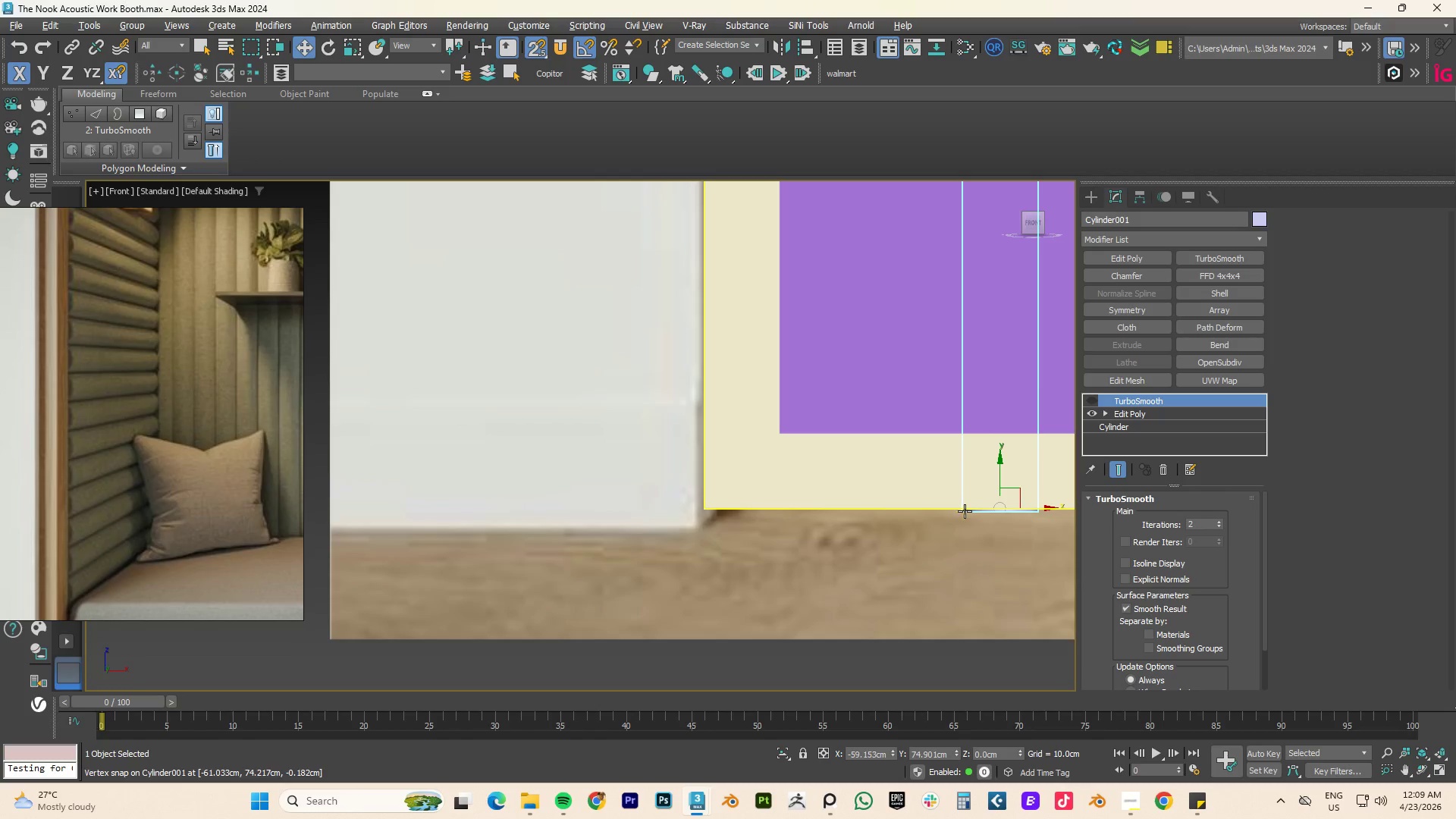 
left_click_drag(start_coordinate=[962, 512], to_coordinate=[708, 508])
 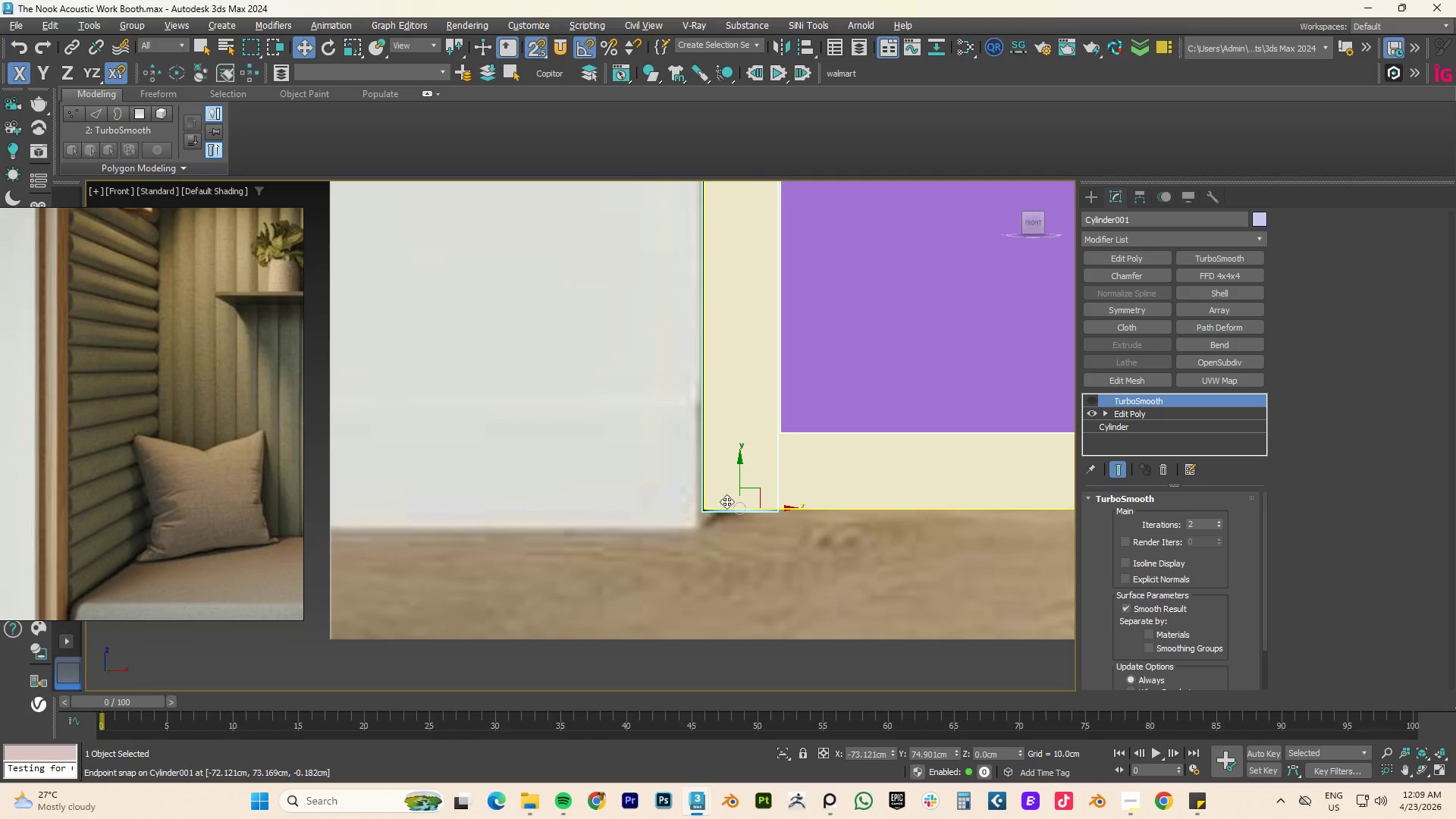 
scroll: coordinate [714, 510], scroll_direction: up, amount: 6.0
 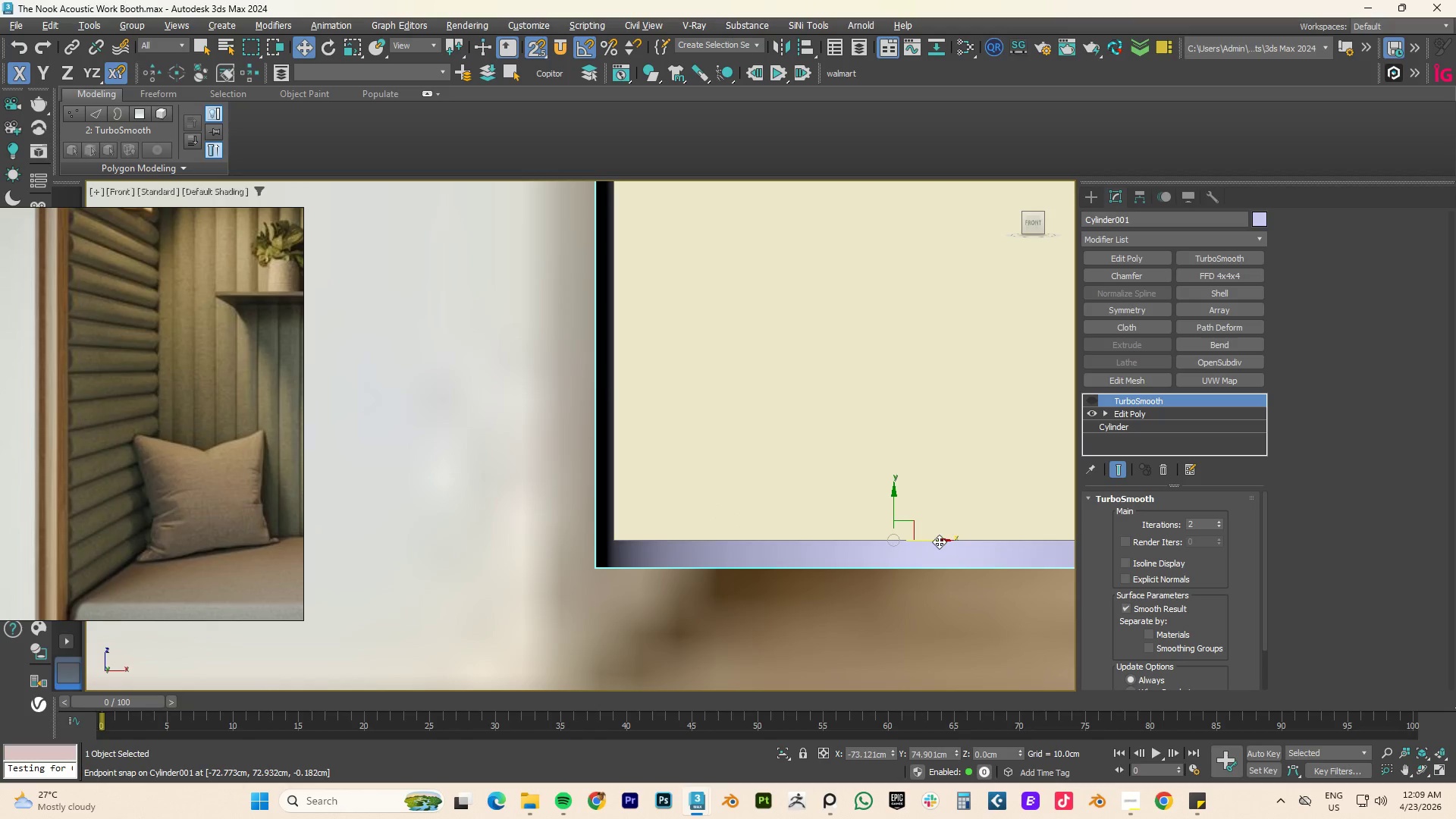 
key(S)
 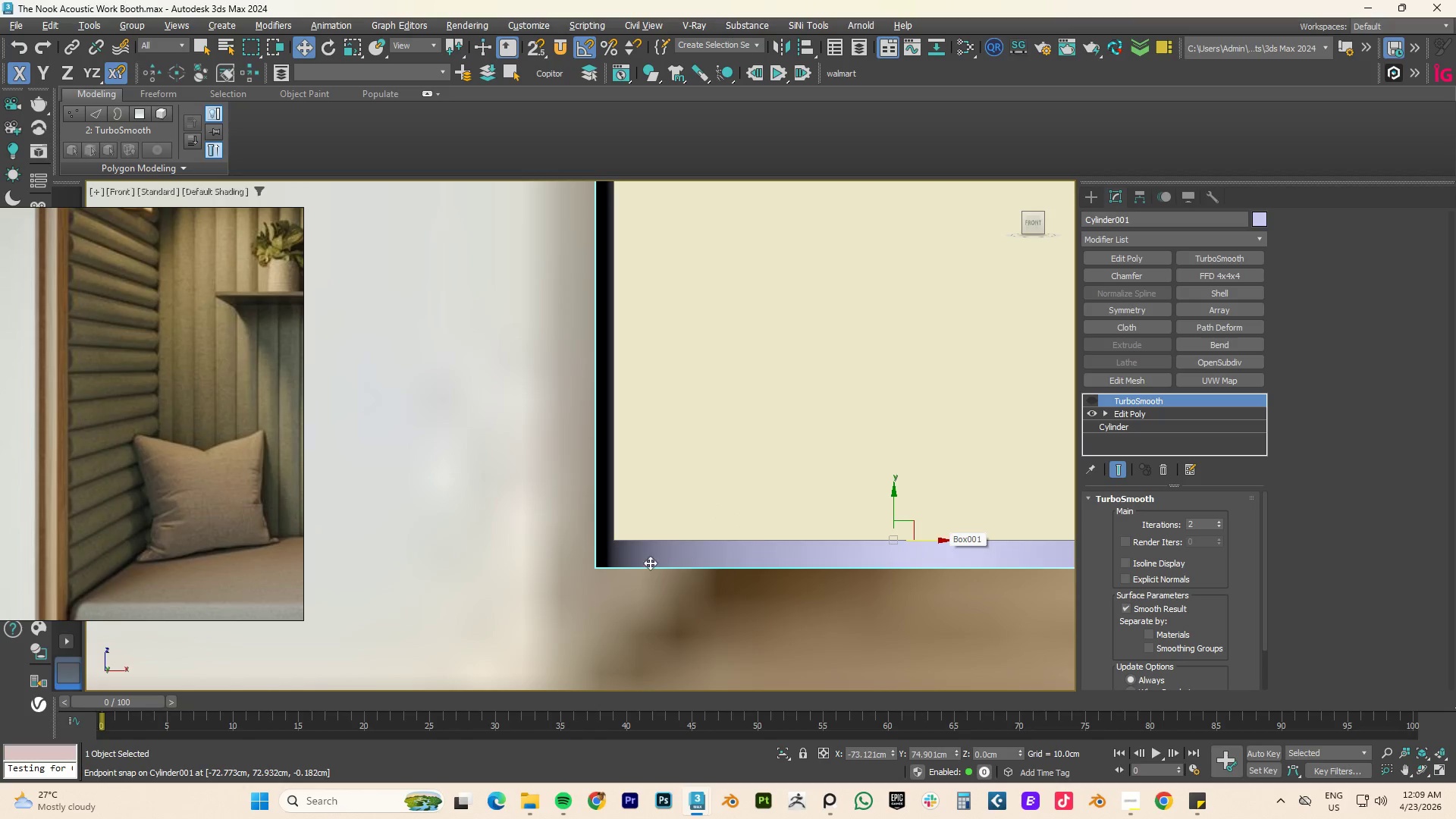 
key(S)
 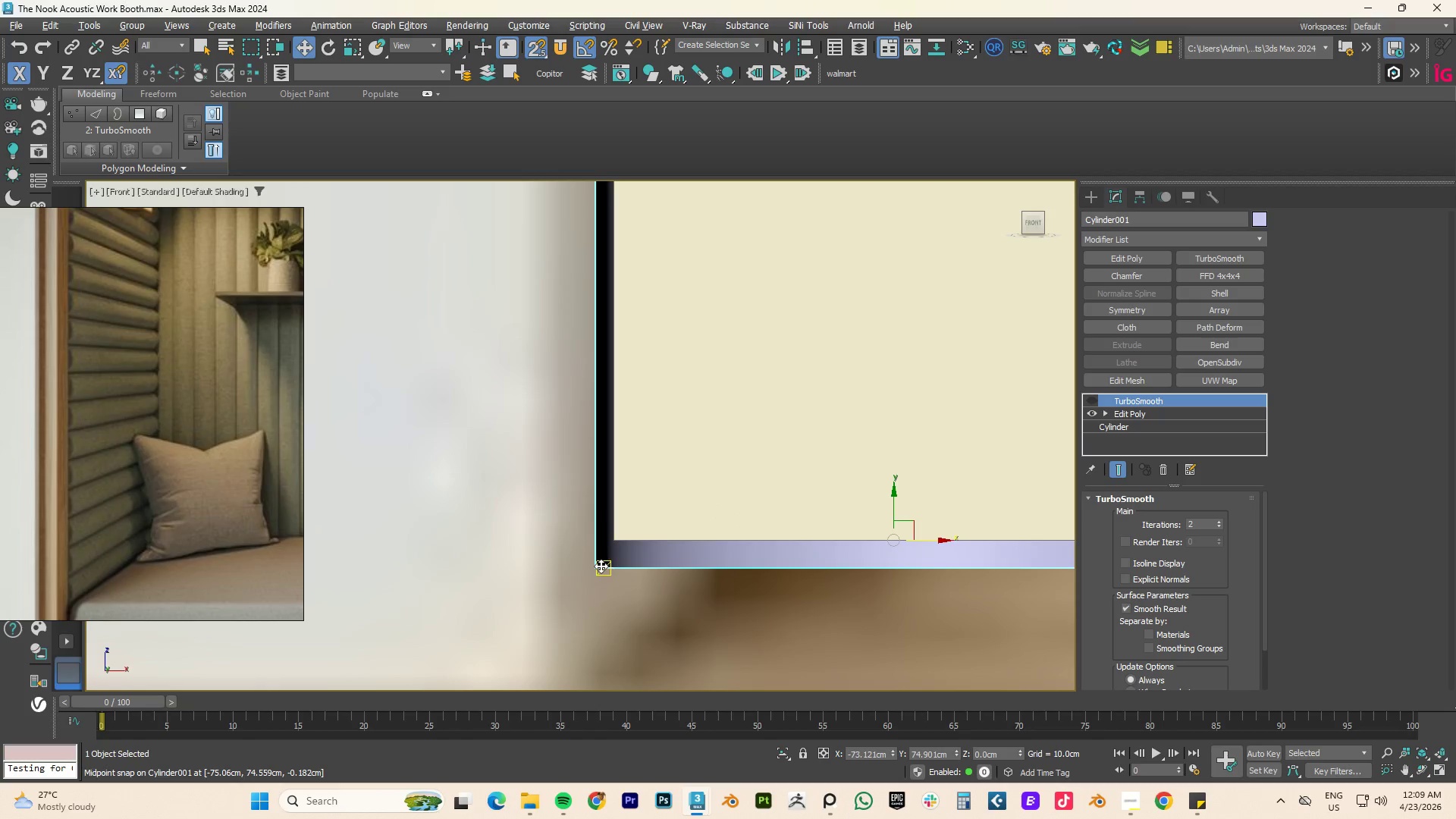 
left_click([599, 565])
 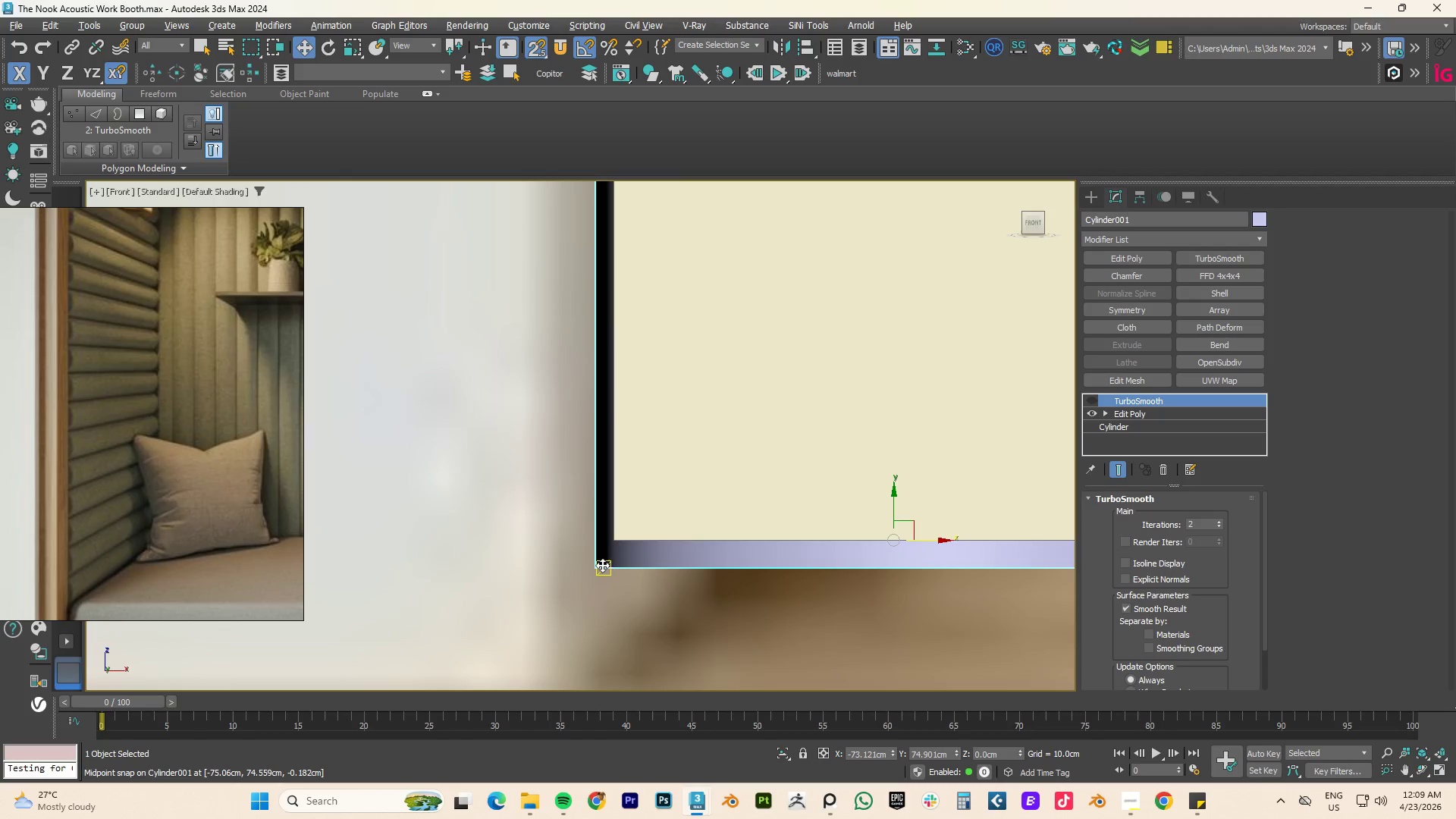 
left_click_drag(start_coordinate=[602, 565], to_coordinate=[626, 541])
 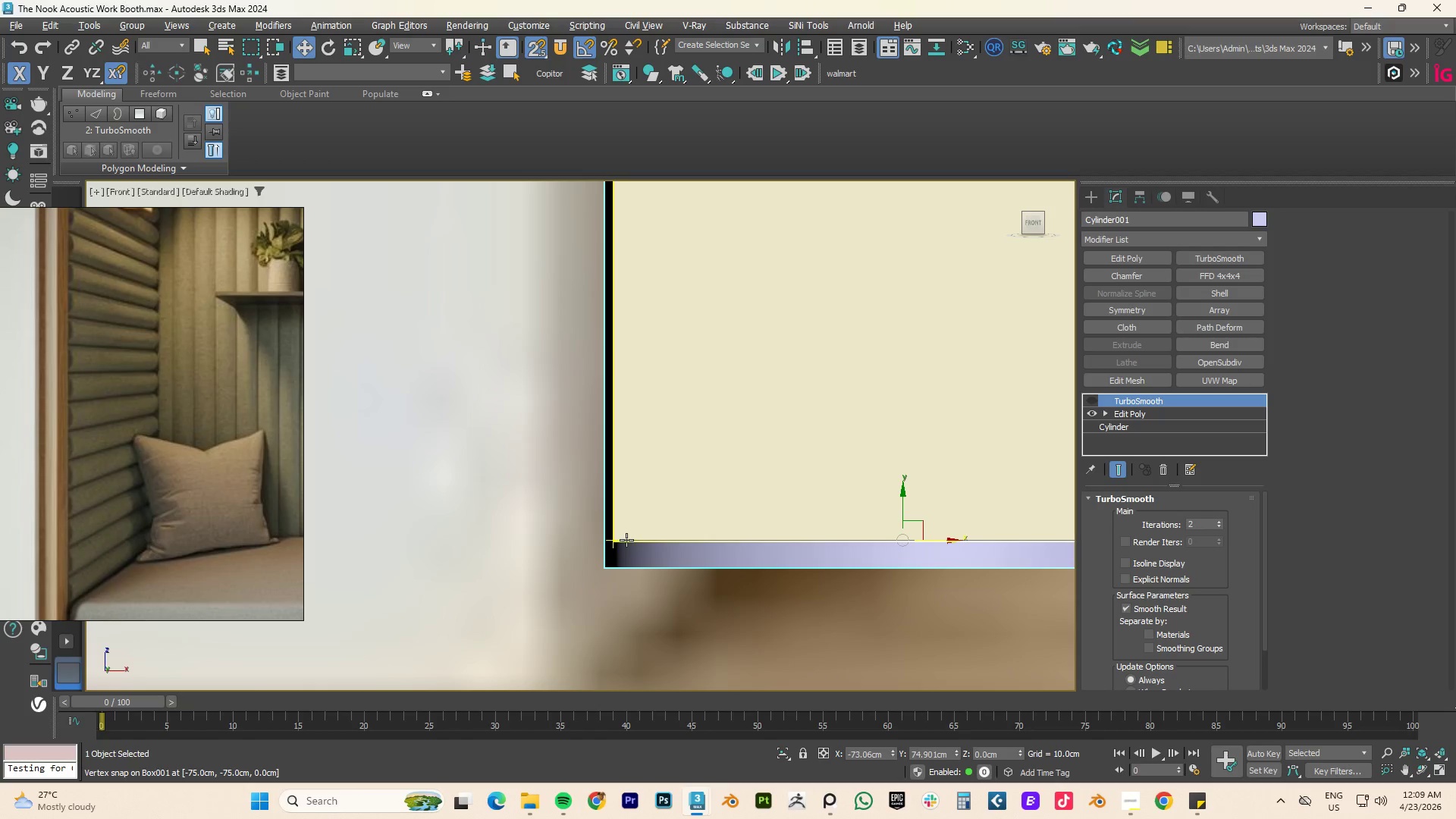 
type(fz)
 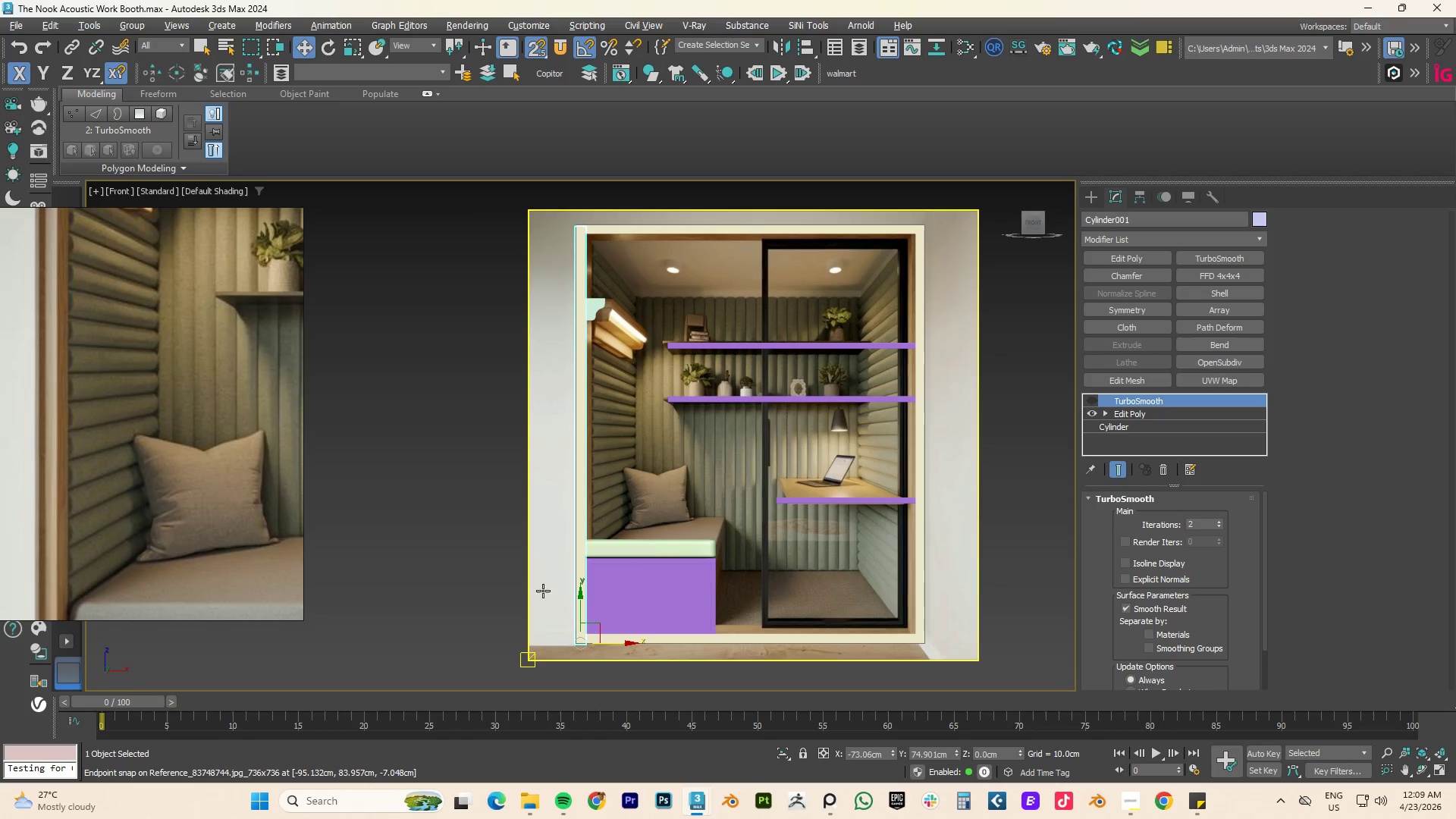 
scroll: coordinate [691, 456], scroll_direction: up, amount: 14.0
 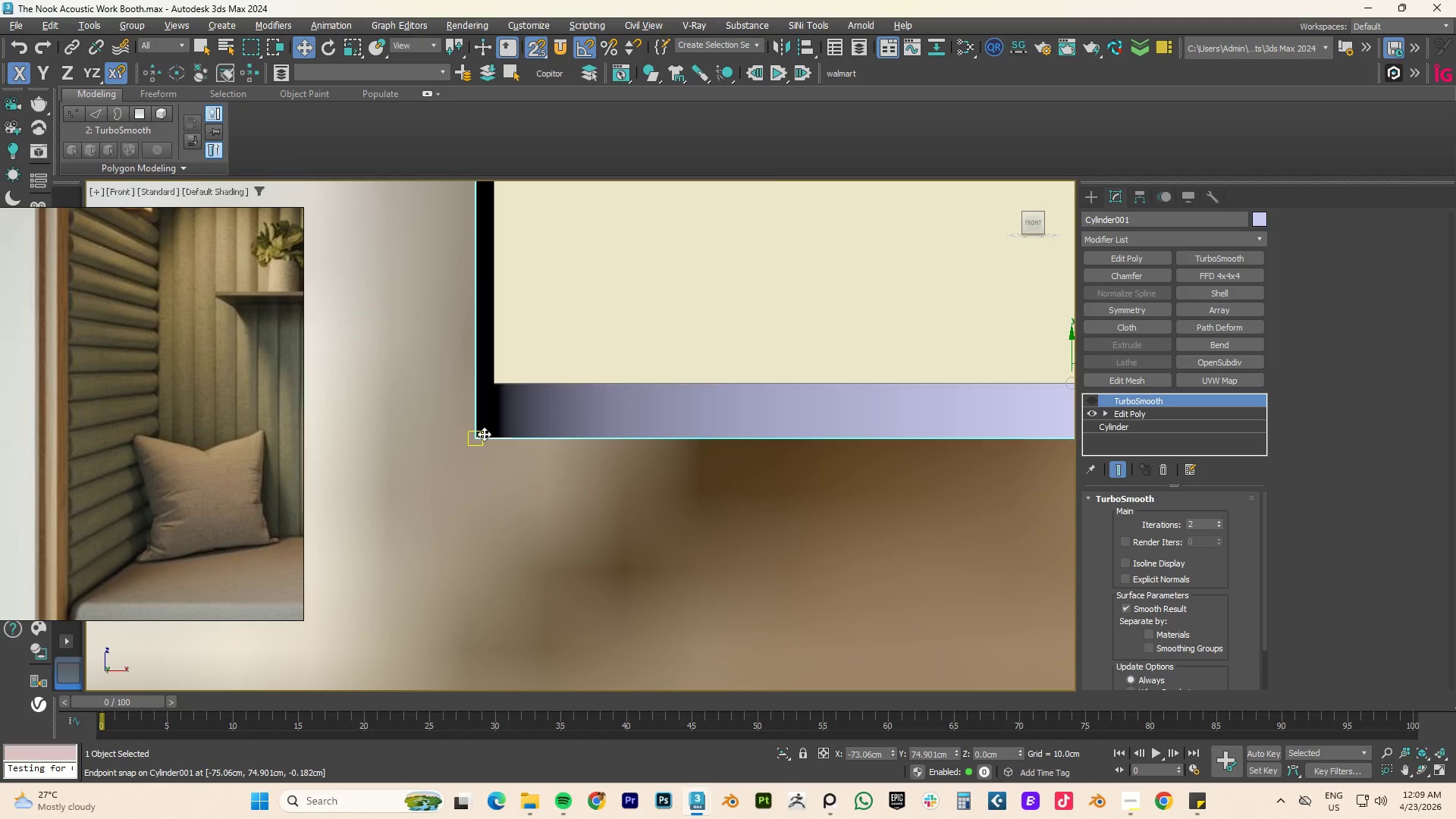 
left_click_drag(start_coordinate=[483, 434], to_coordinate=[493, 373])
 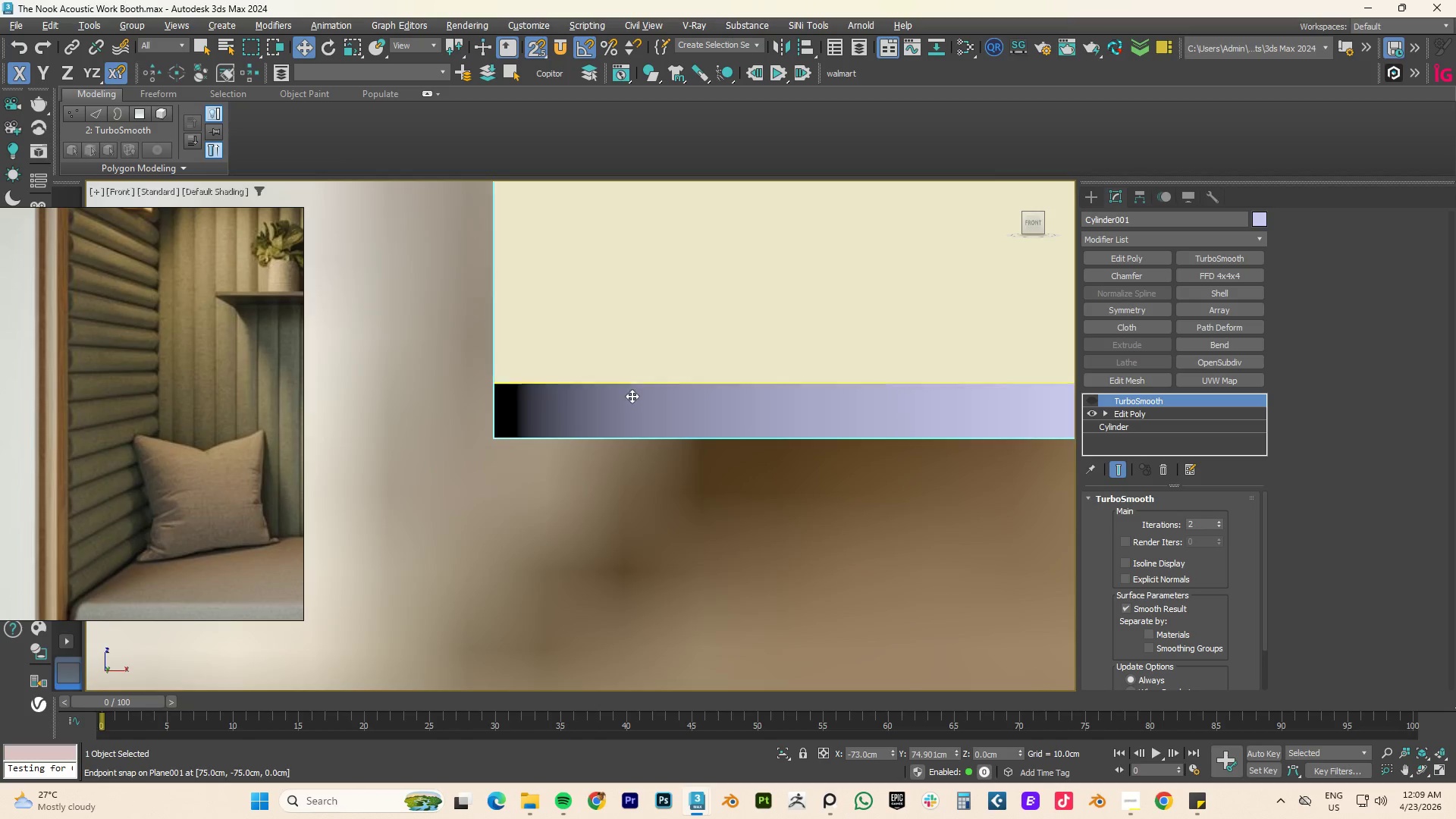 
scroll: coordinate [795, 406], scroll_direction: down, amount: 3.0
 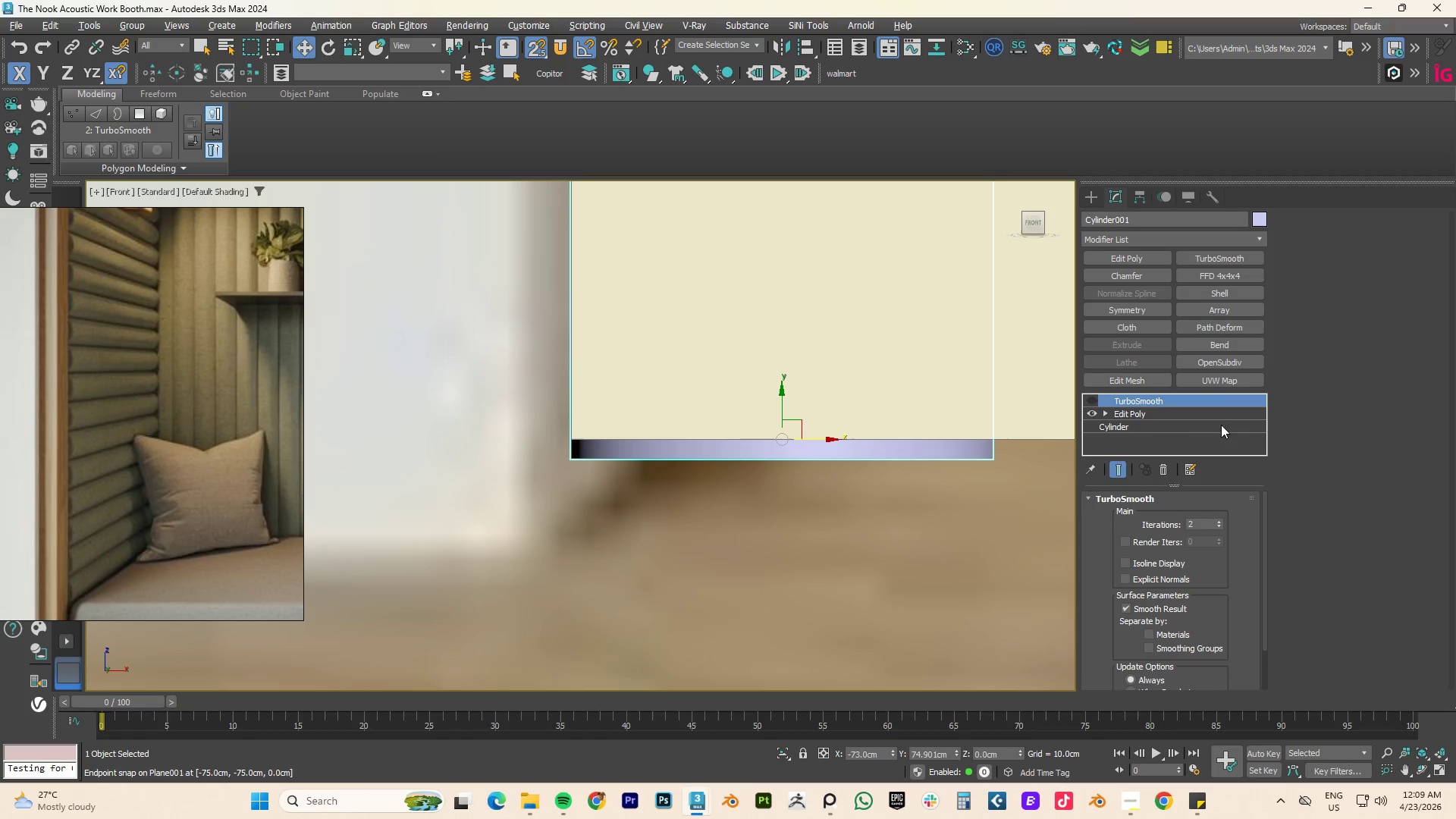 
left_click([1142, 416])
 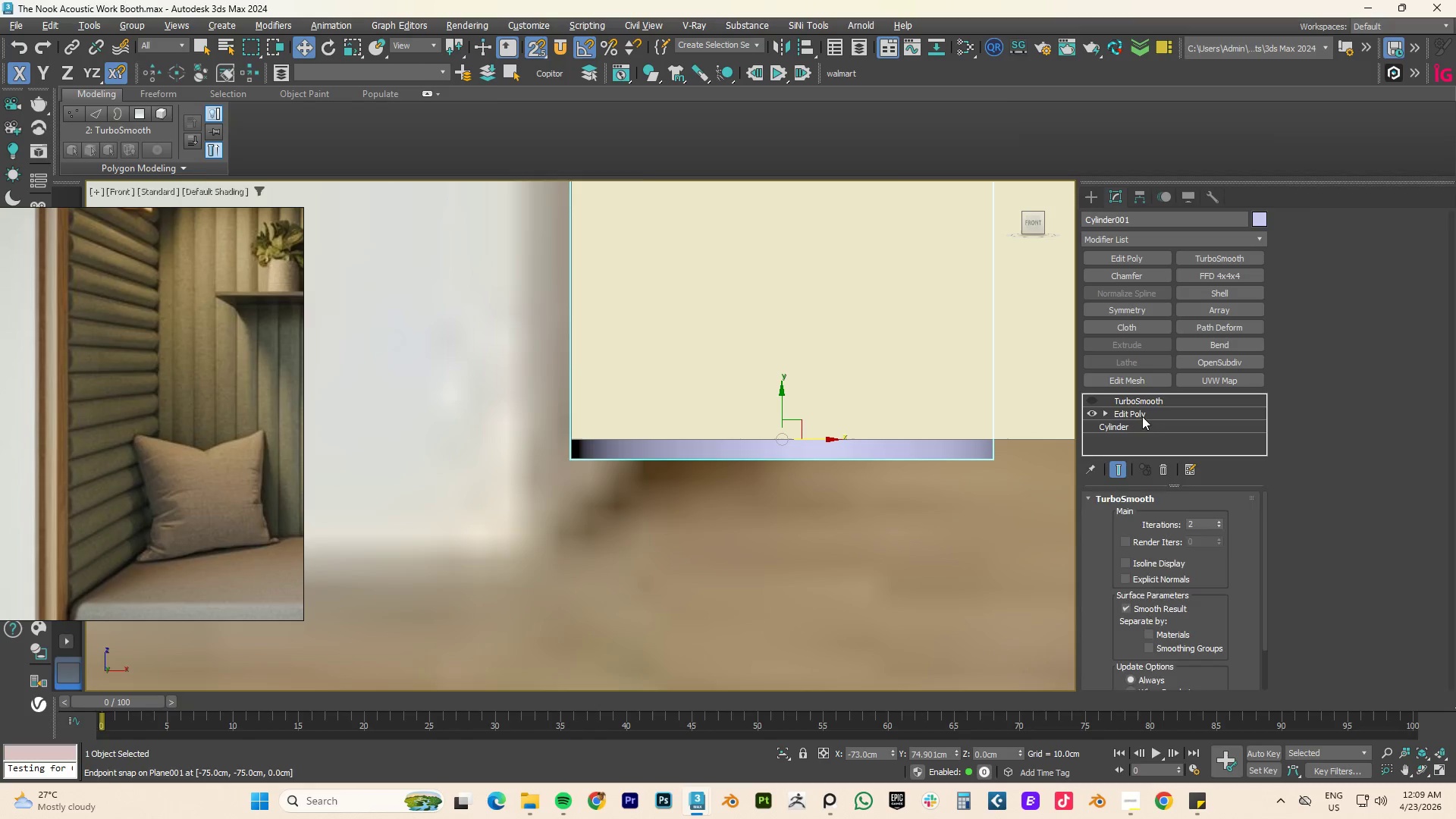 
key(1)
 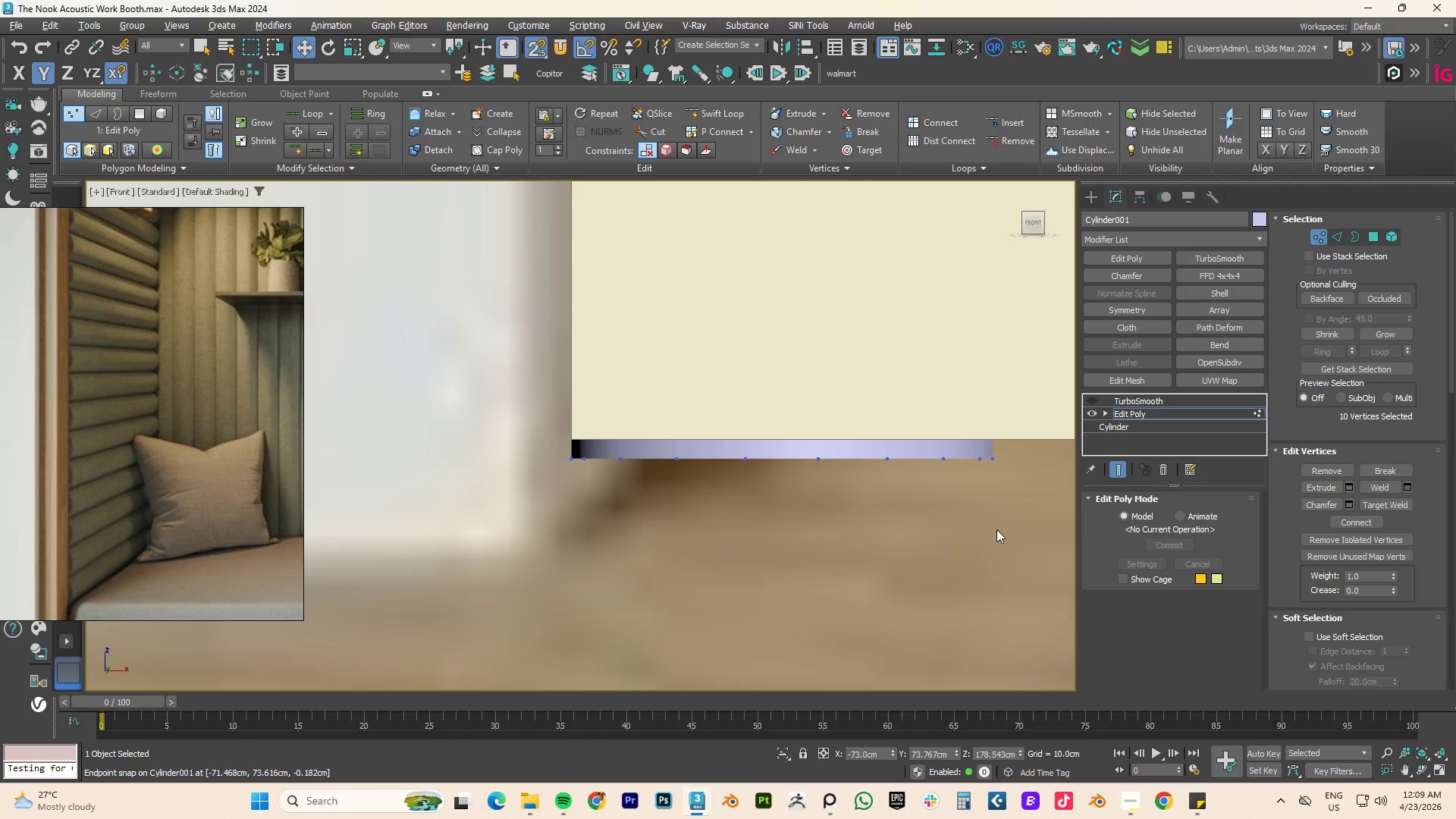 
left_click_drag(start_coordinate=[1018, 525], to_coordinate=[469, 425])
 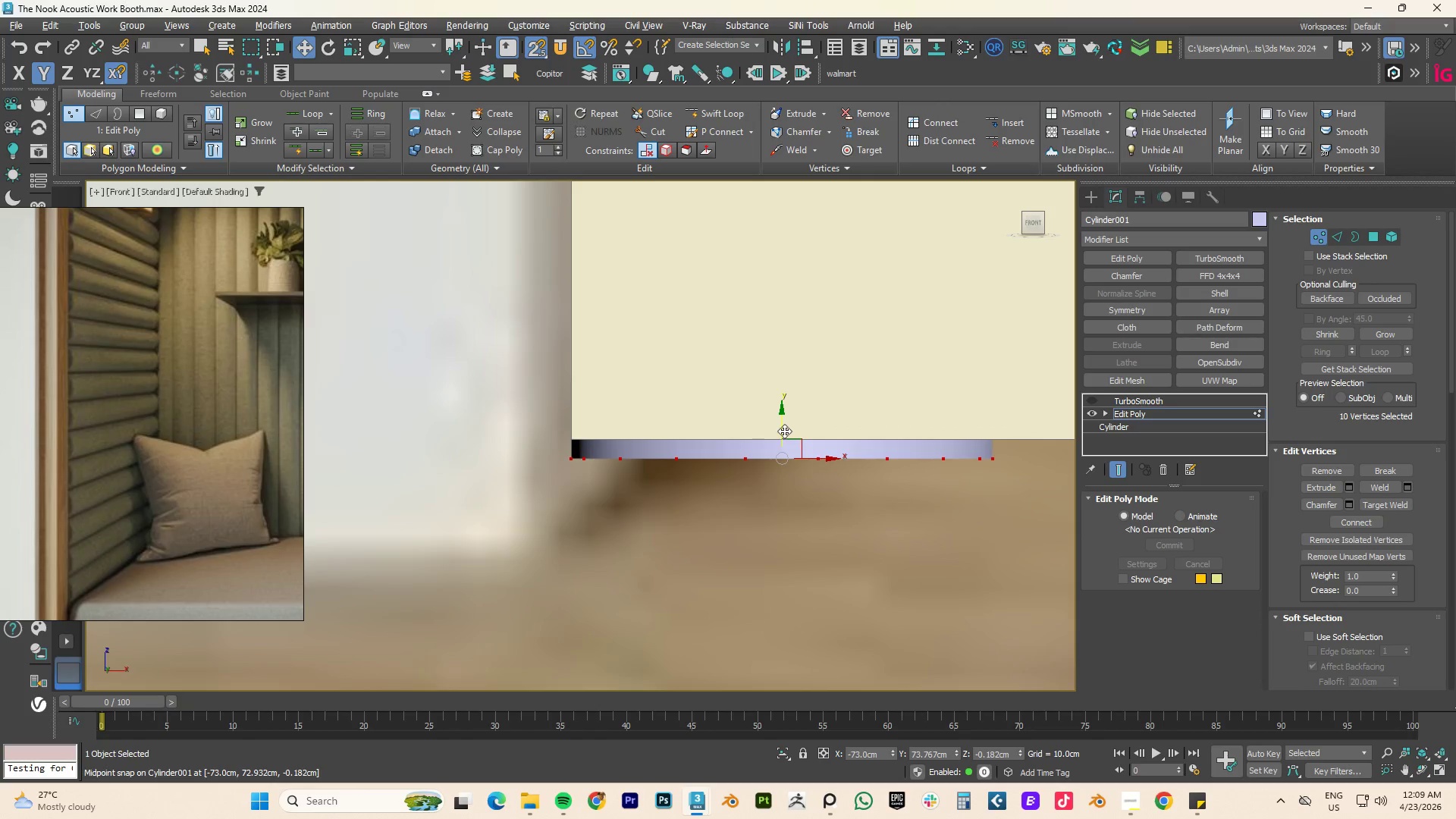 
left_click_drag(start_coordinate=[784, 431], to_coordinate=[567, 436])
 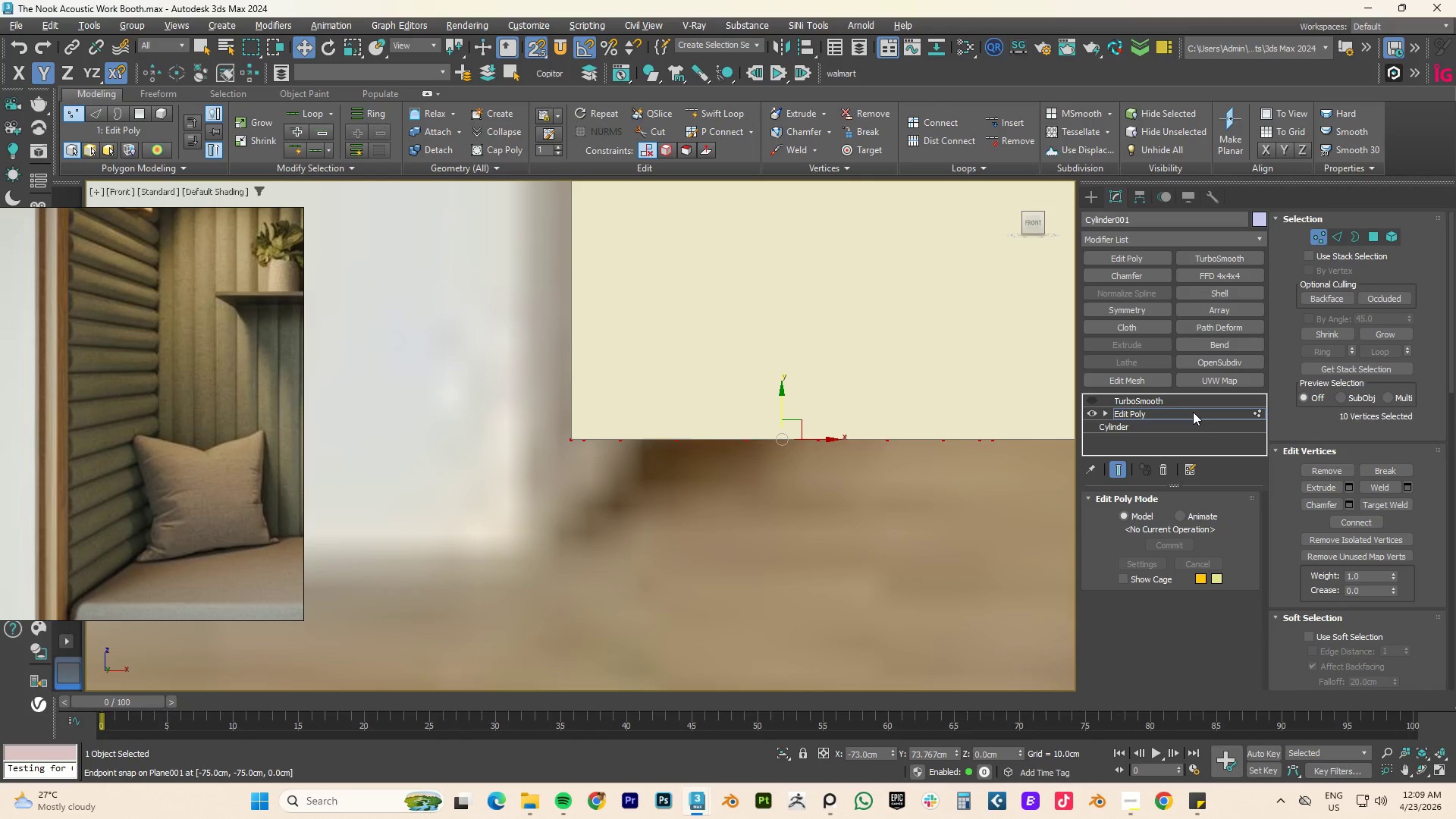 
left_click([1149, 414])
 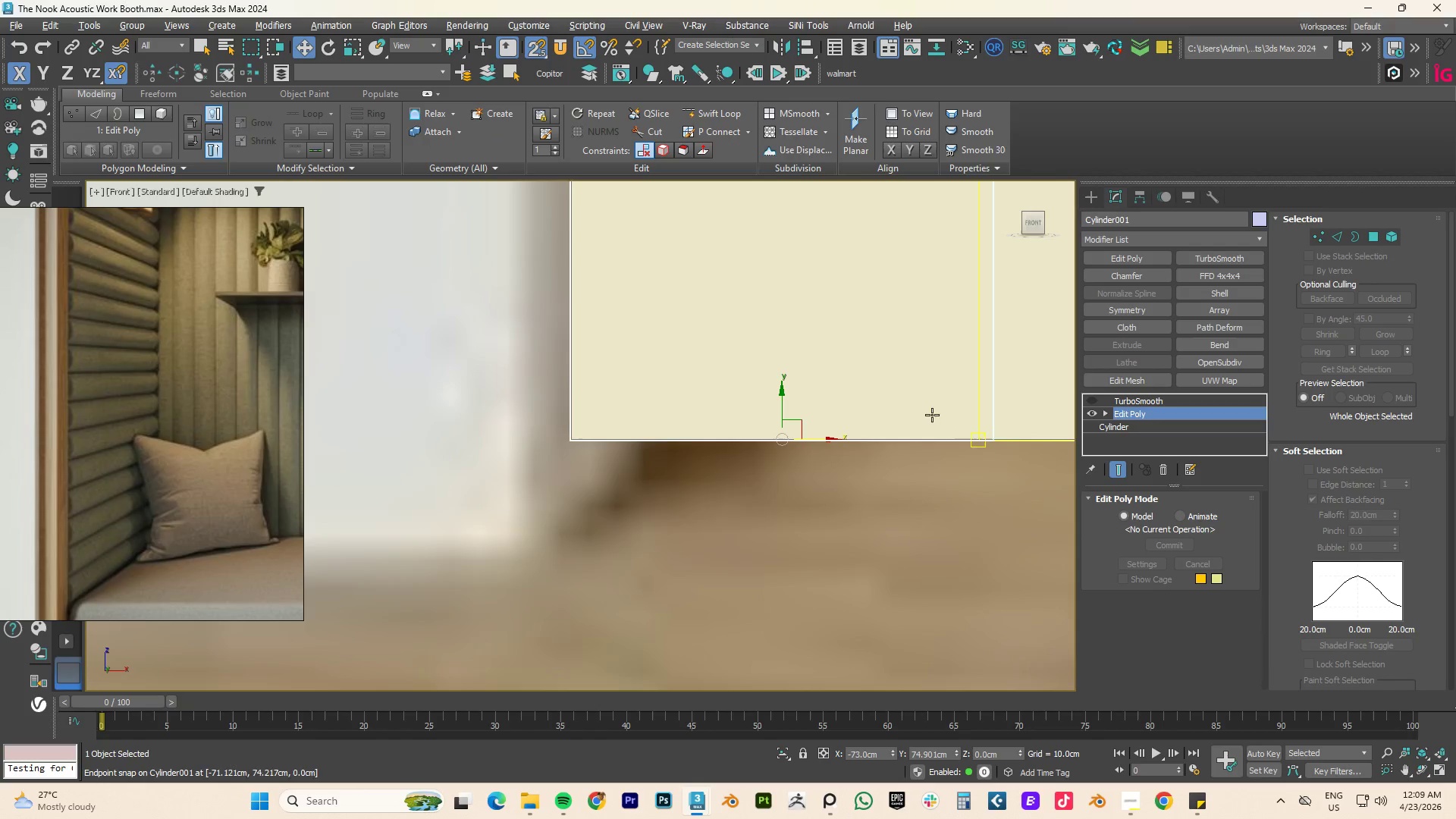 
scroll: coordinate [827, 411], scroll_direction: down, amount: 8.0
 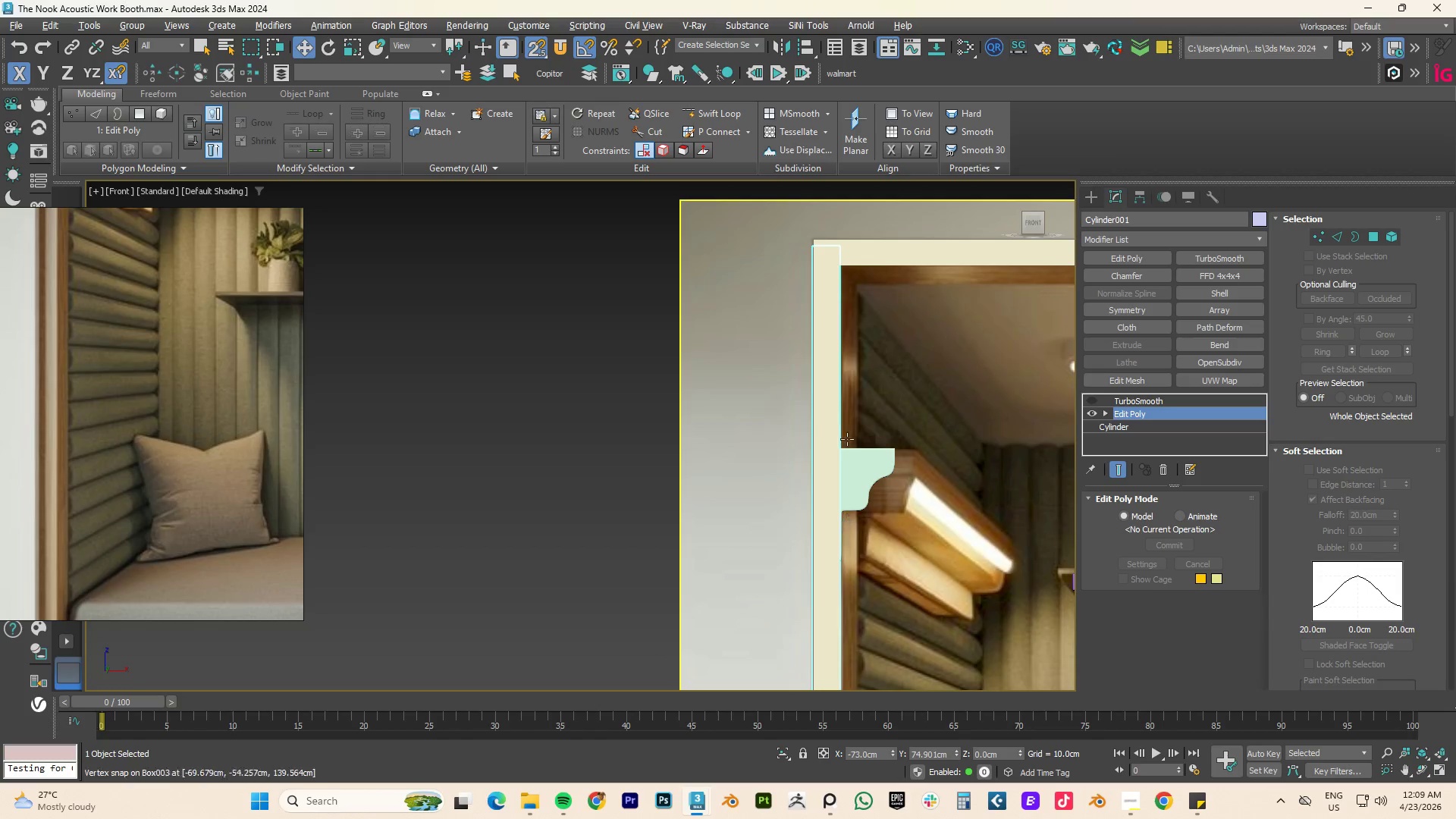 
scroll: coordinate [804, 416], scroll_direction: up, amount: 5.0
 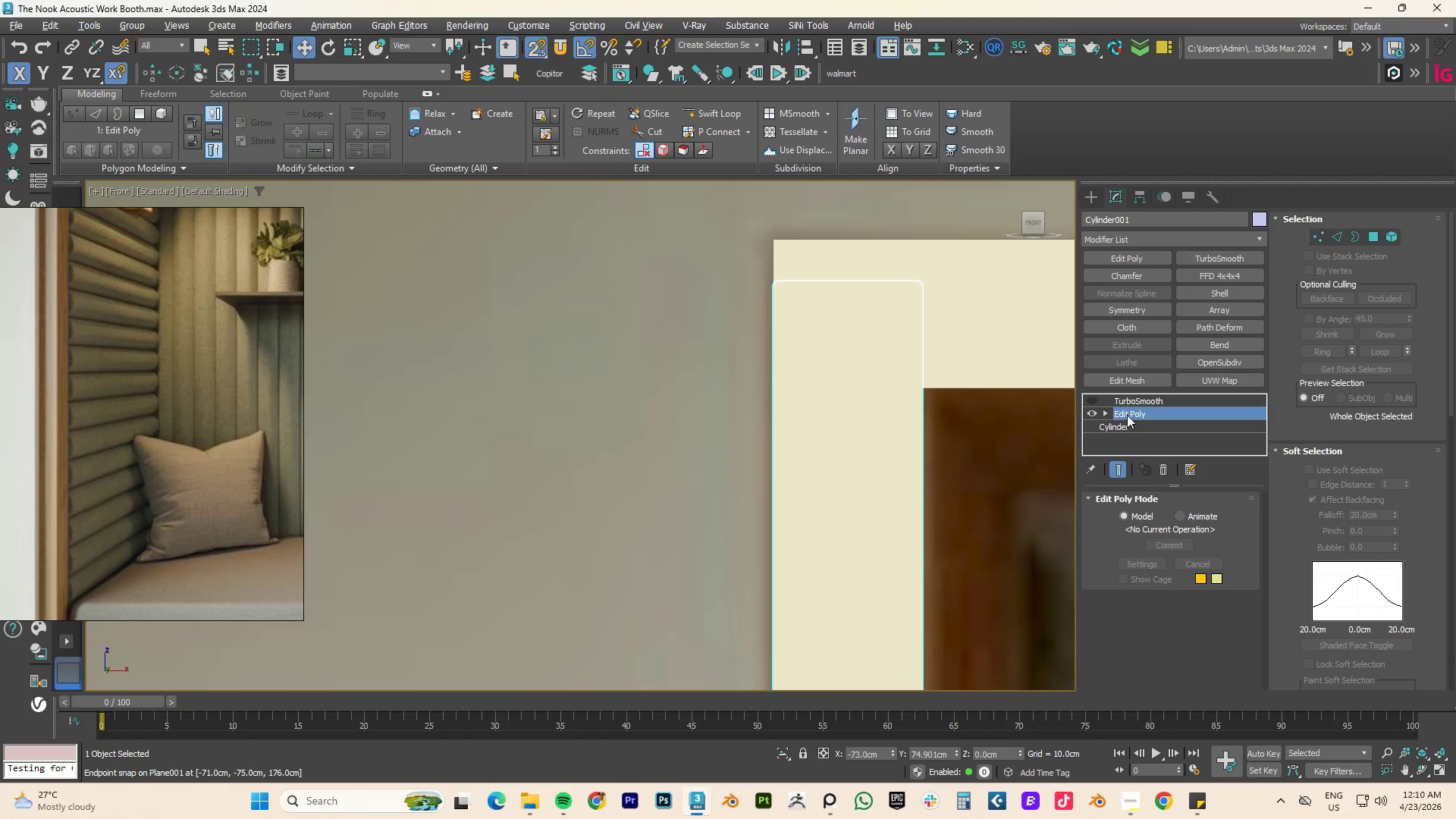 
key(1)
 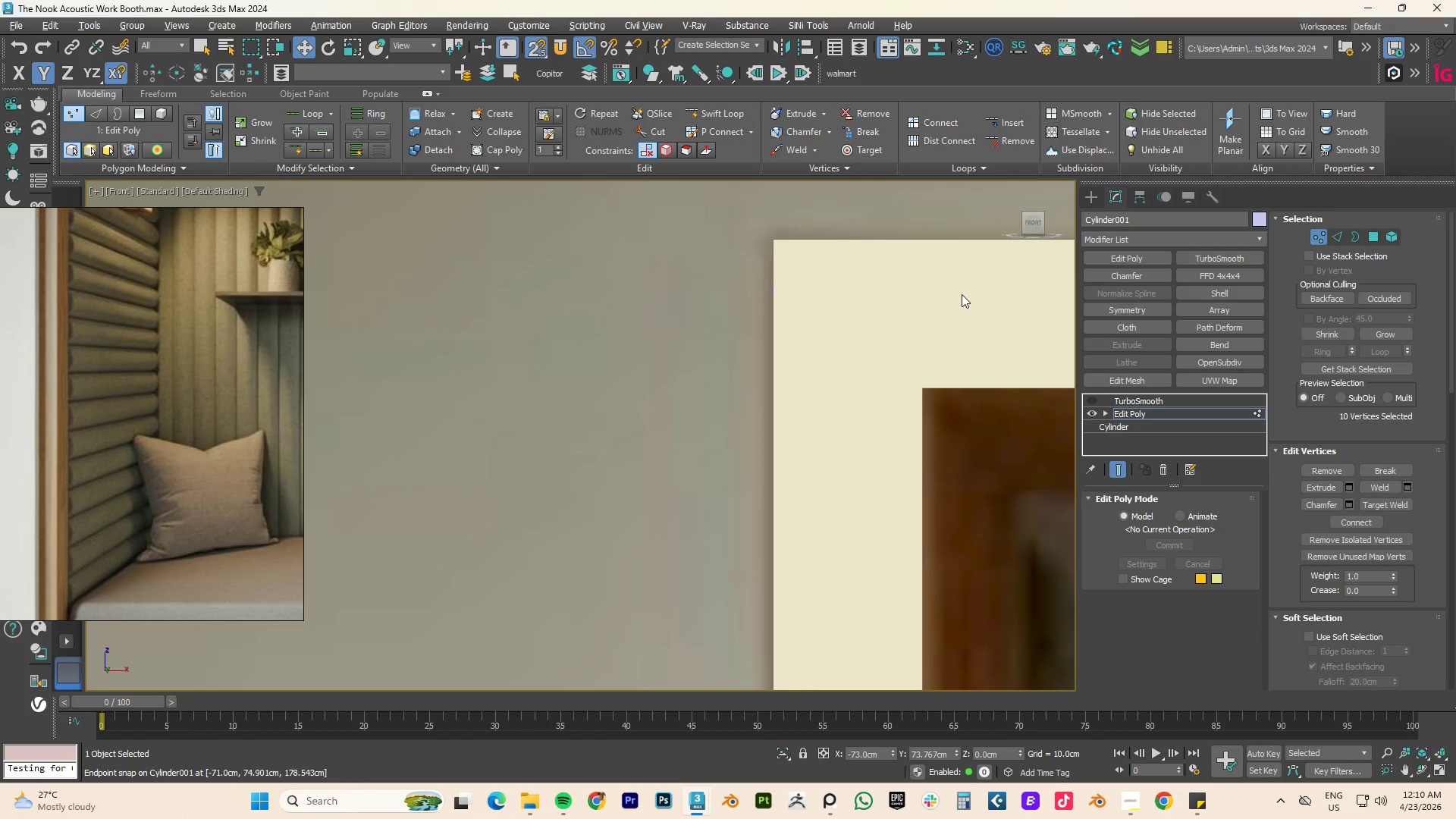 
key(F3)
 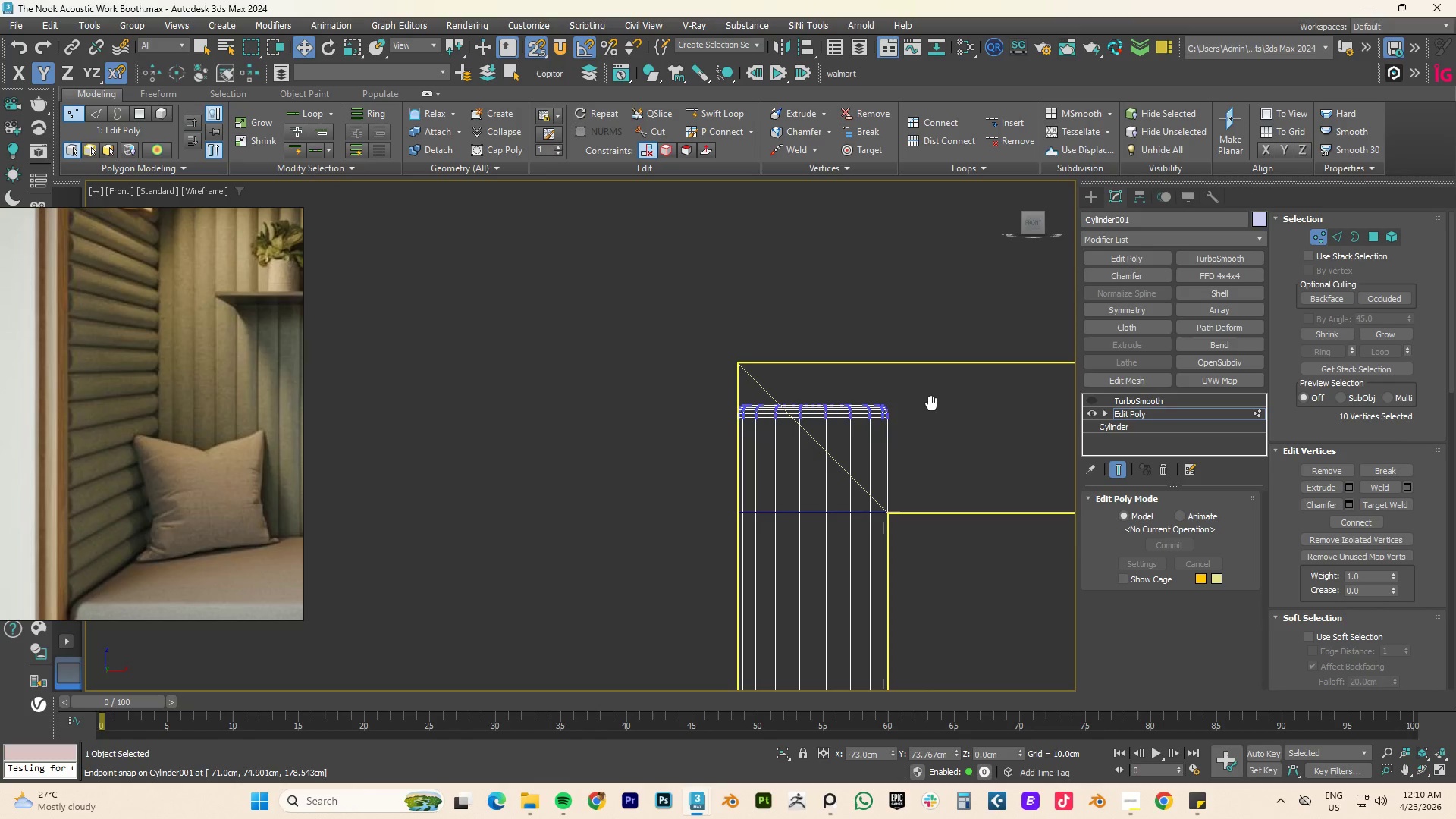 
left_click_drag(start_coordinate=[949, 322], to_coordinate=[625, 503])
 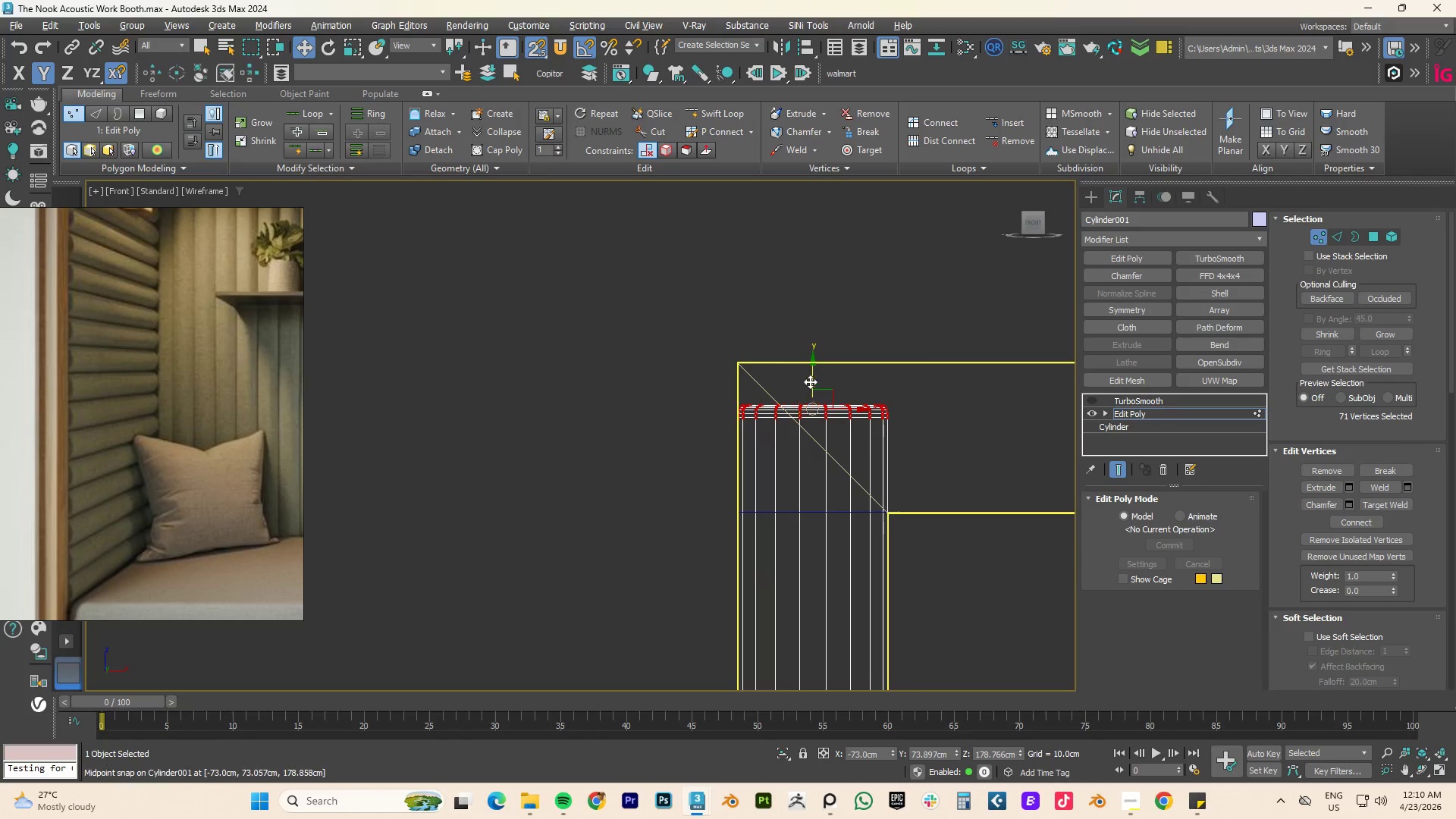 
left_click_drag(start_coordinate=[811, 378], to_coordinate=[730, 365])
 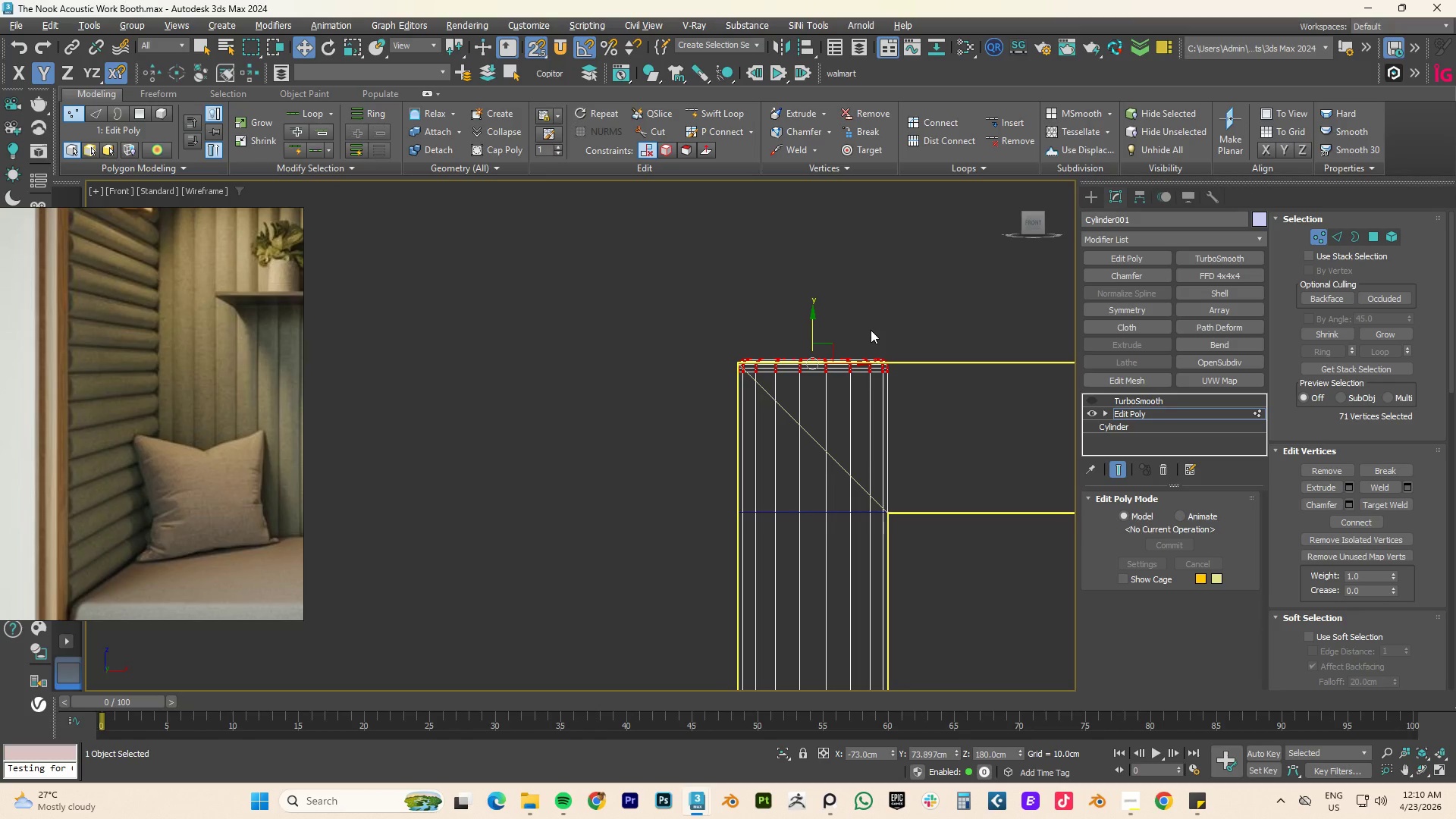 
wait(17.52)
 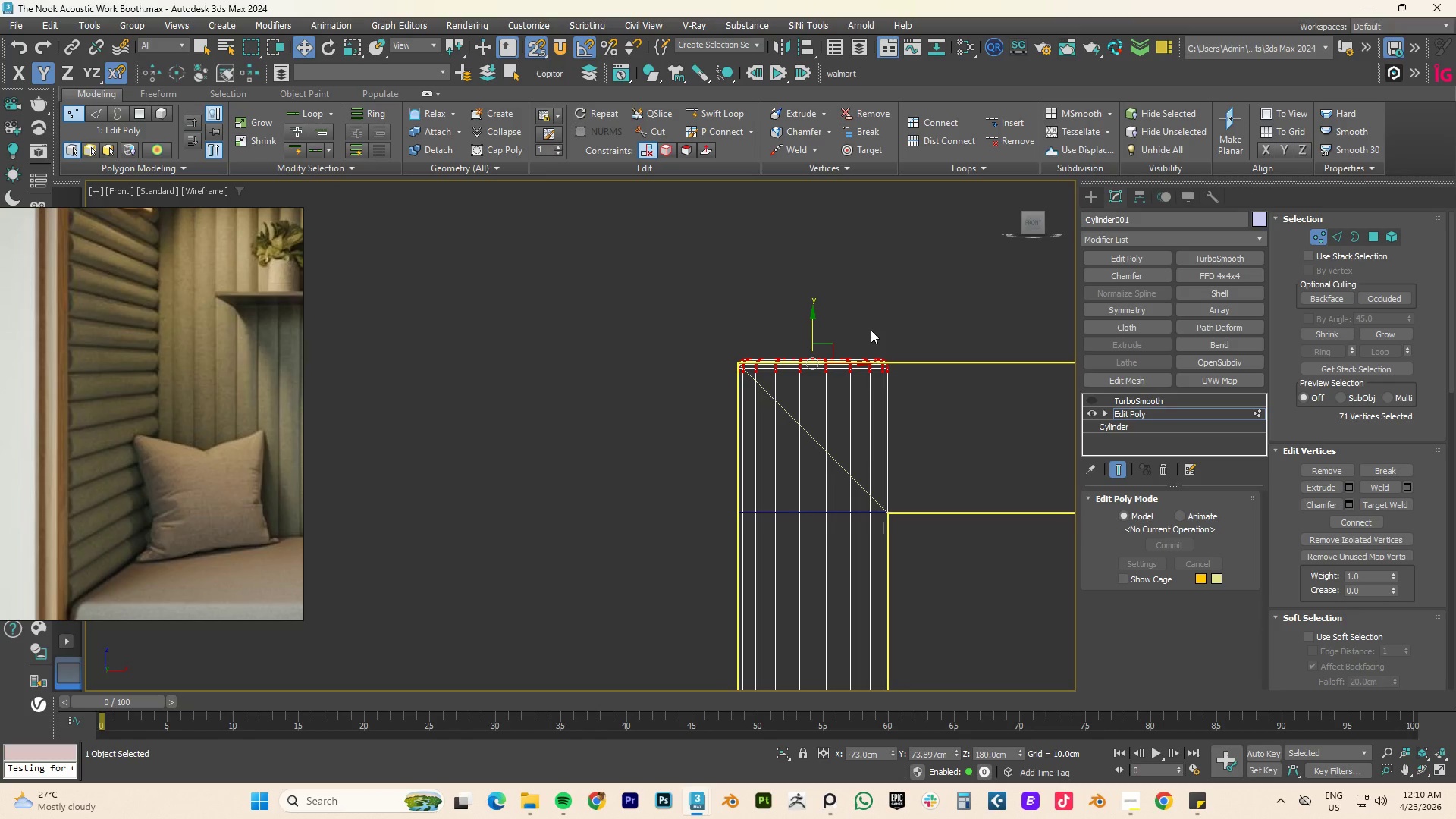 
scroll: coordinate [542, 375], scroll_direction: up, amount: 7.0
 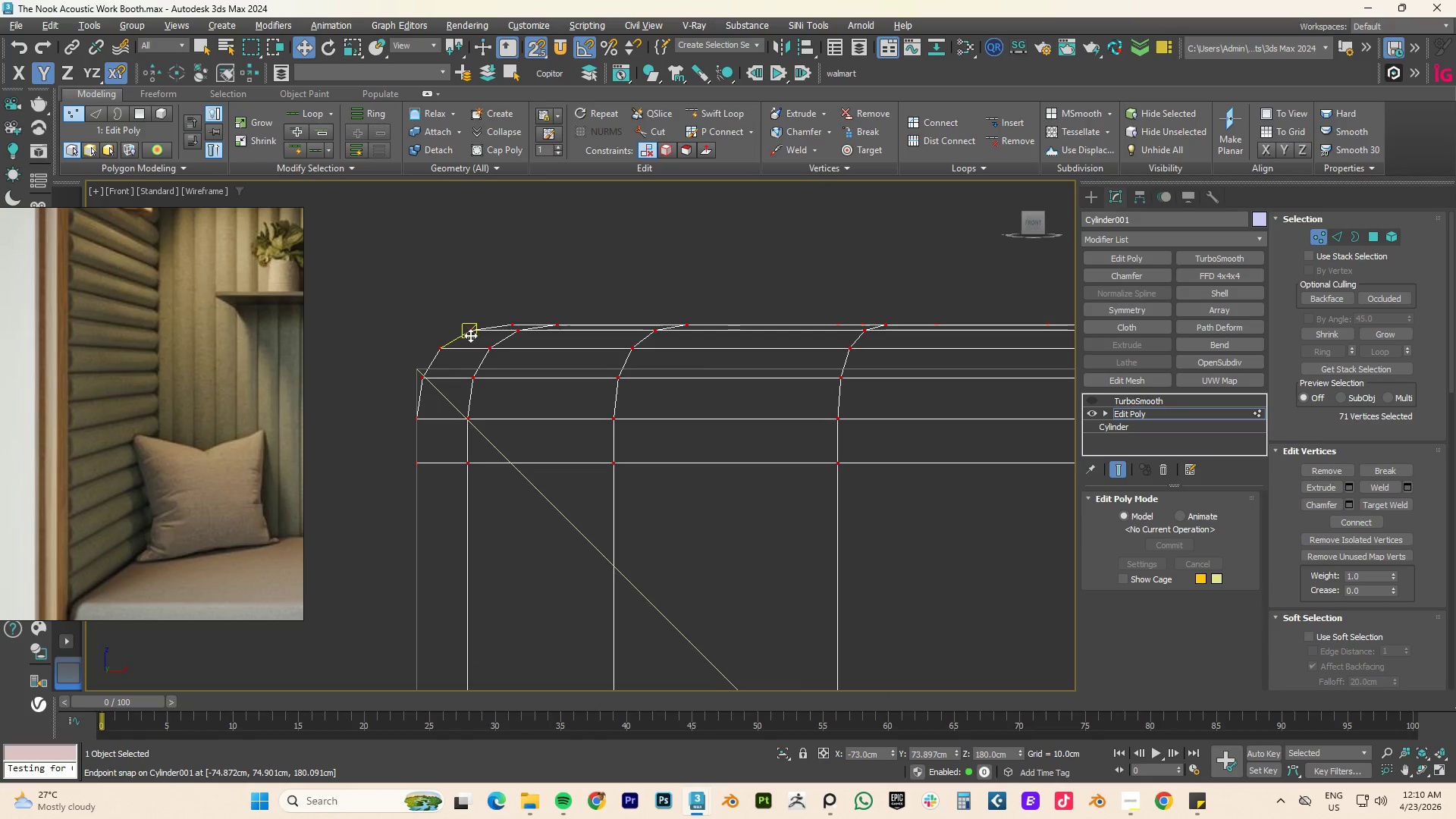 
left_click_drag(start_coordinate=[469, 332], to_coordinate=[419, 394])
 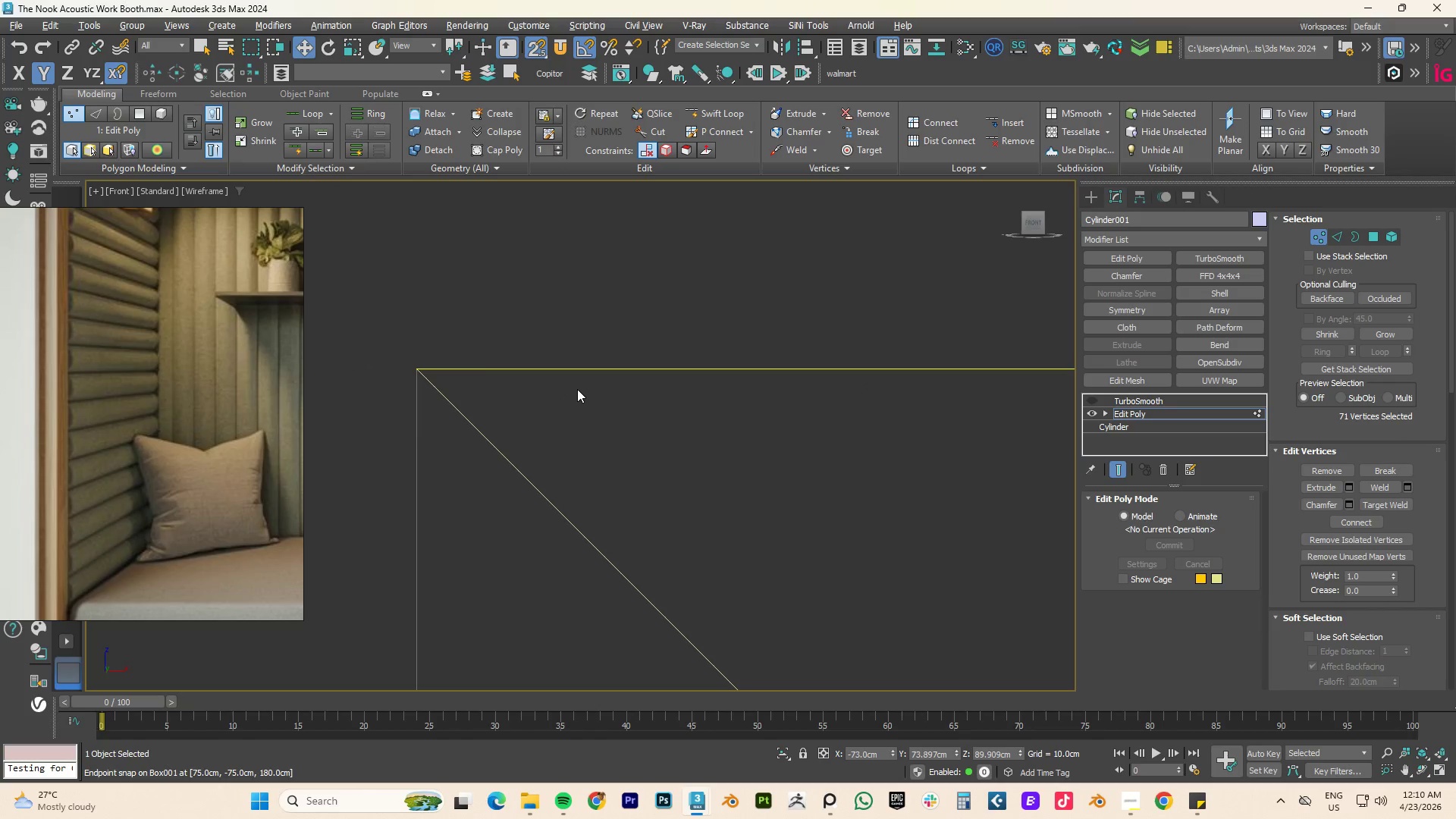 
key(Control+ControlLeft)
 